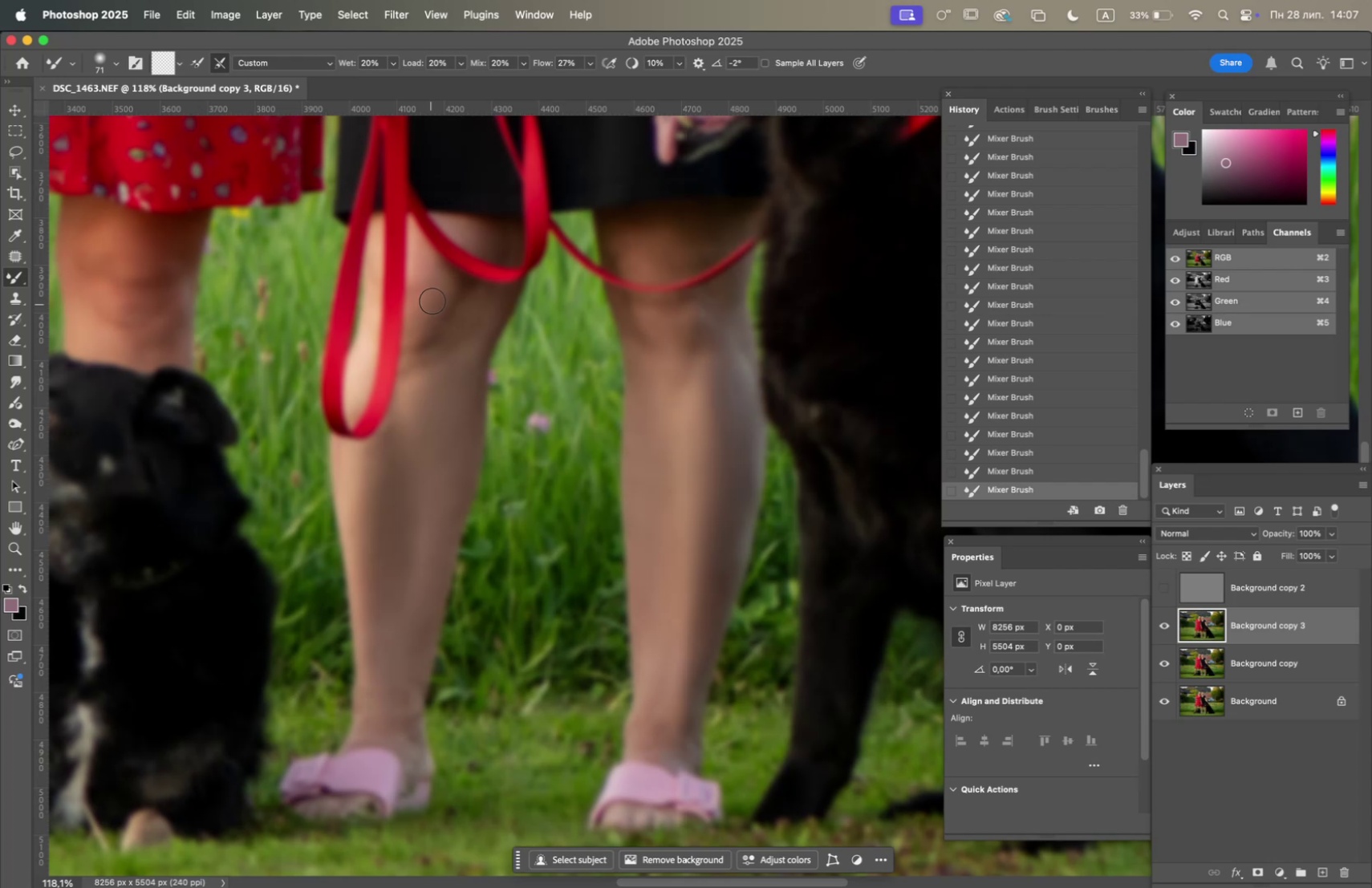 
left_click_drag(start_coordinate=[435, 297], to_coordinate=[431, 313])
 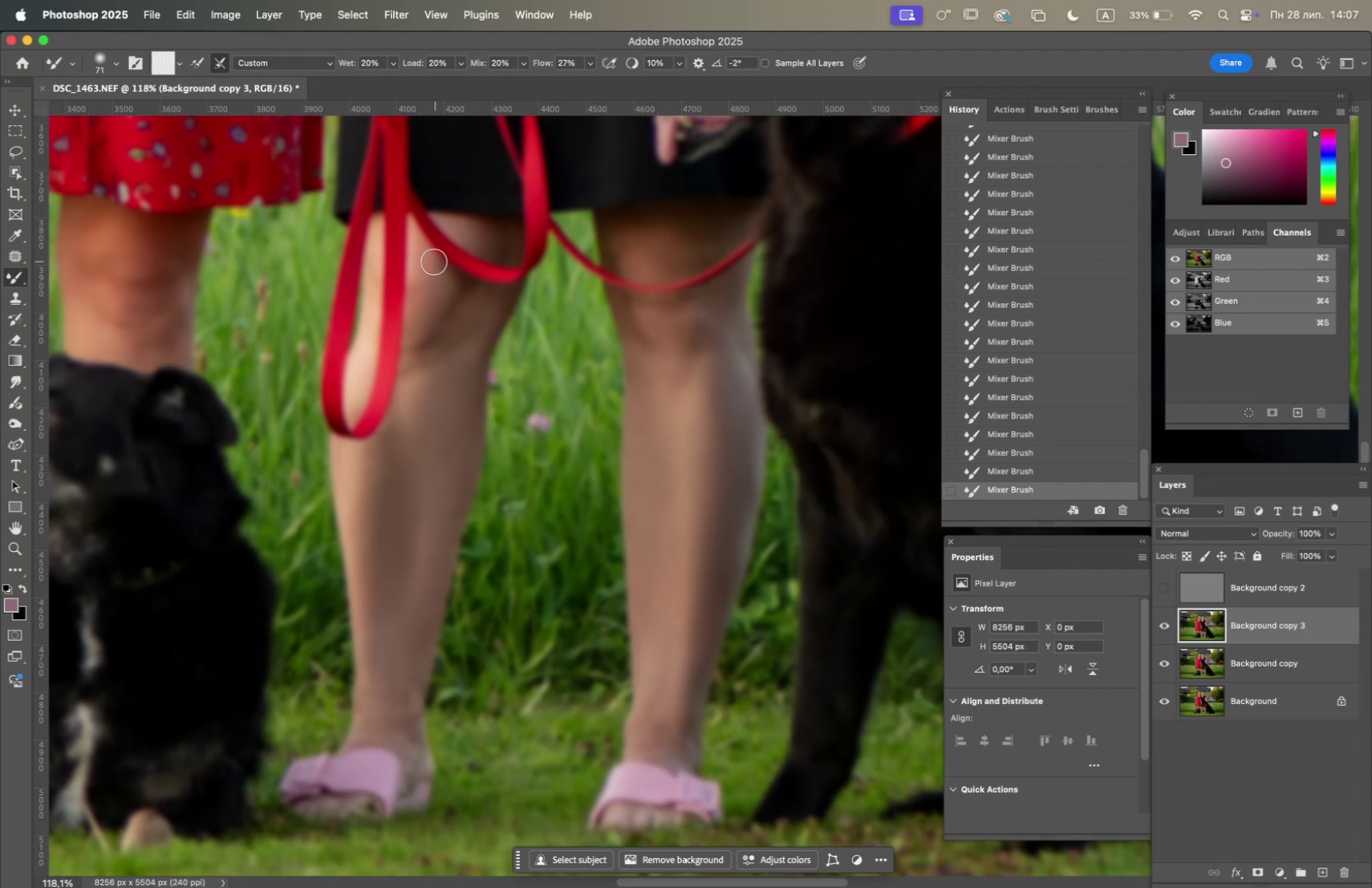 
left_click_drag(start_coordinate=[427, 259], to_coordinate=[418, 298])
 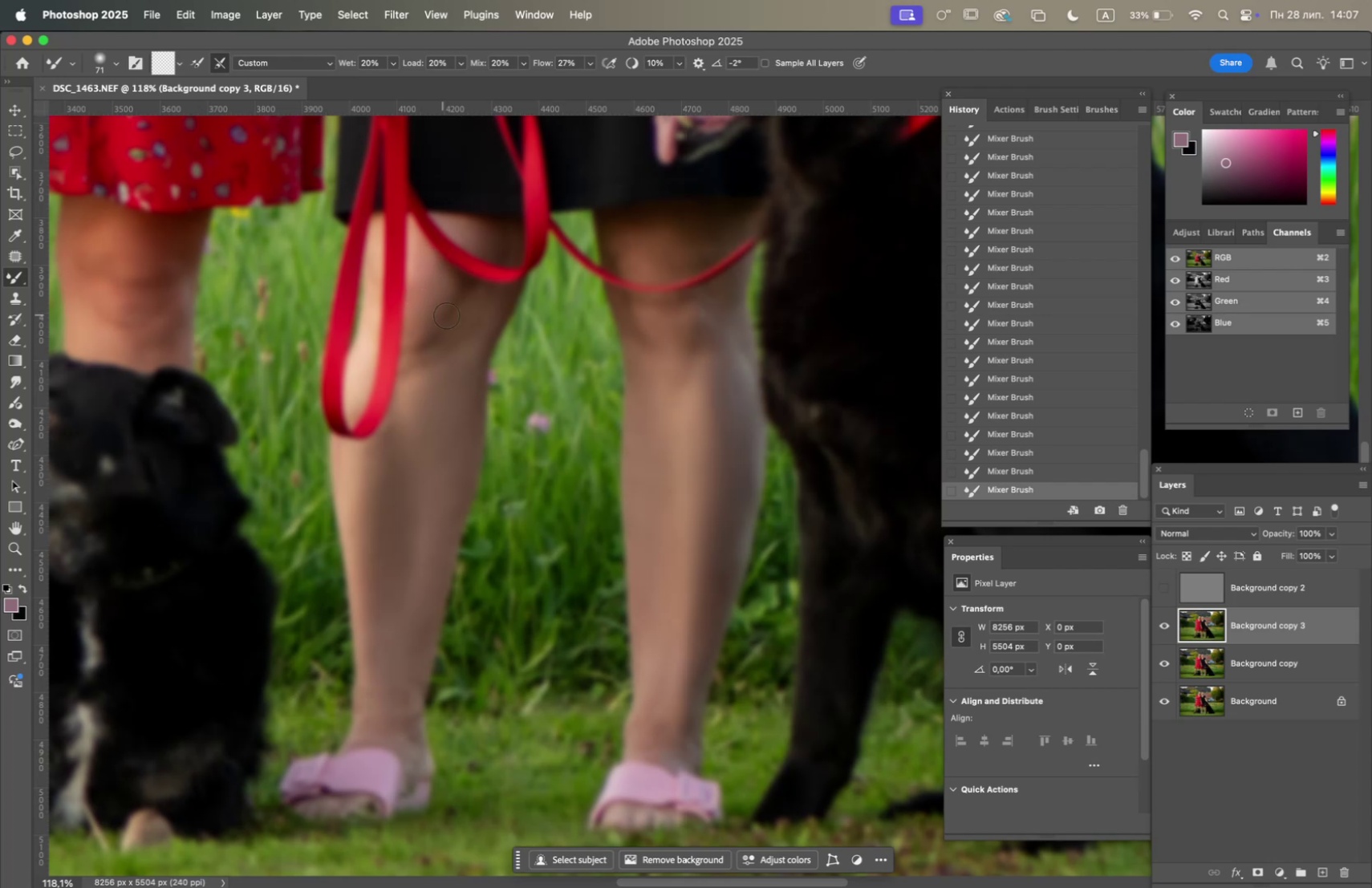 
left_click_drag(start_coordinate=[449, 318], to_coordinate=[413, 346])
 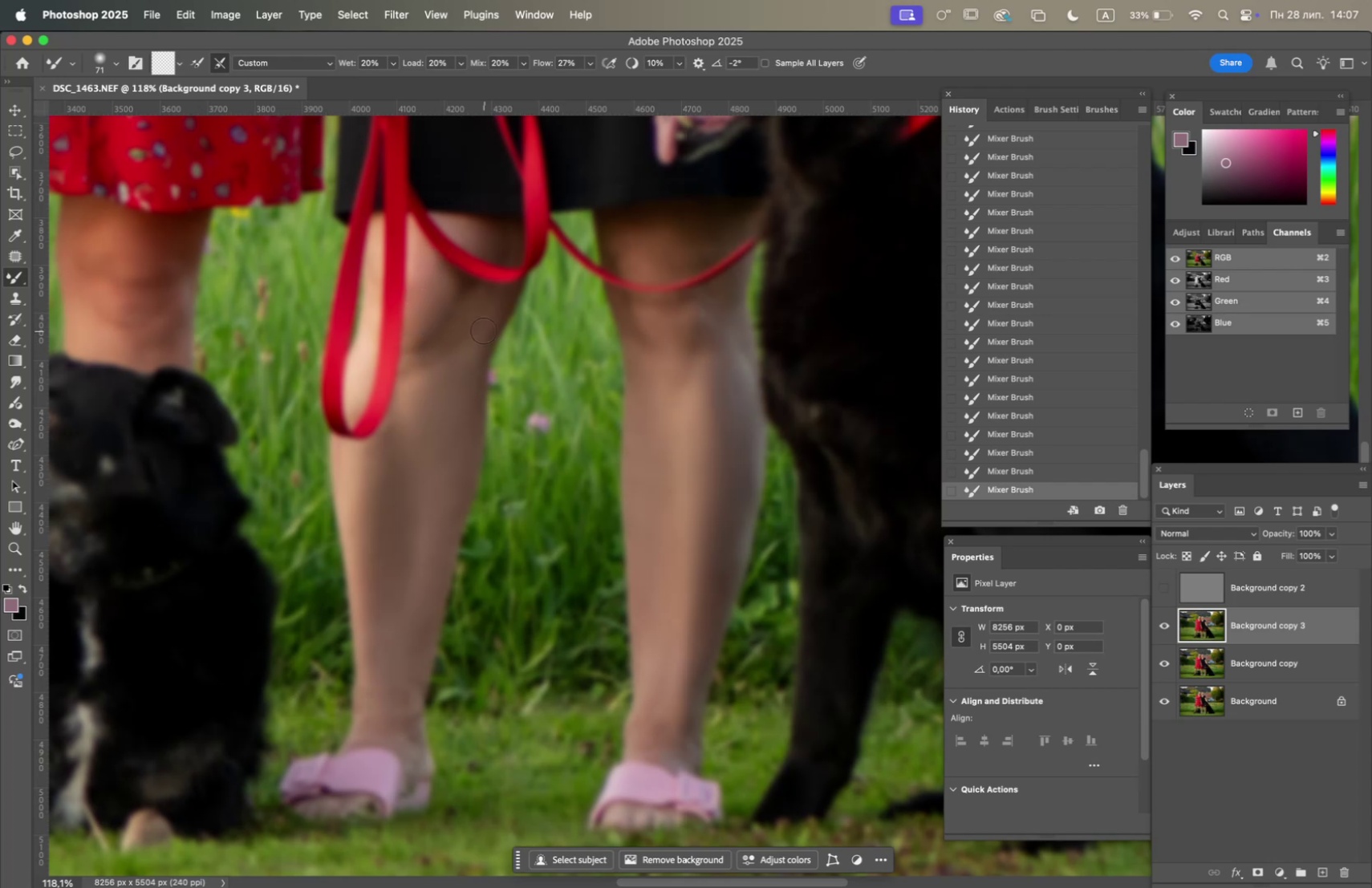 
left_click_drag(start_coordinate=[479, 317], to_coordinate=[417, 355])
 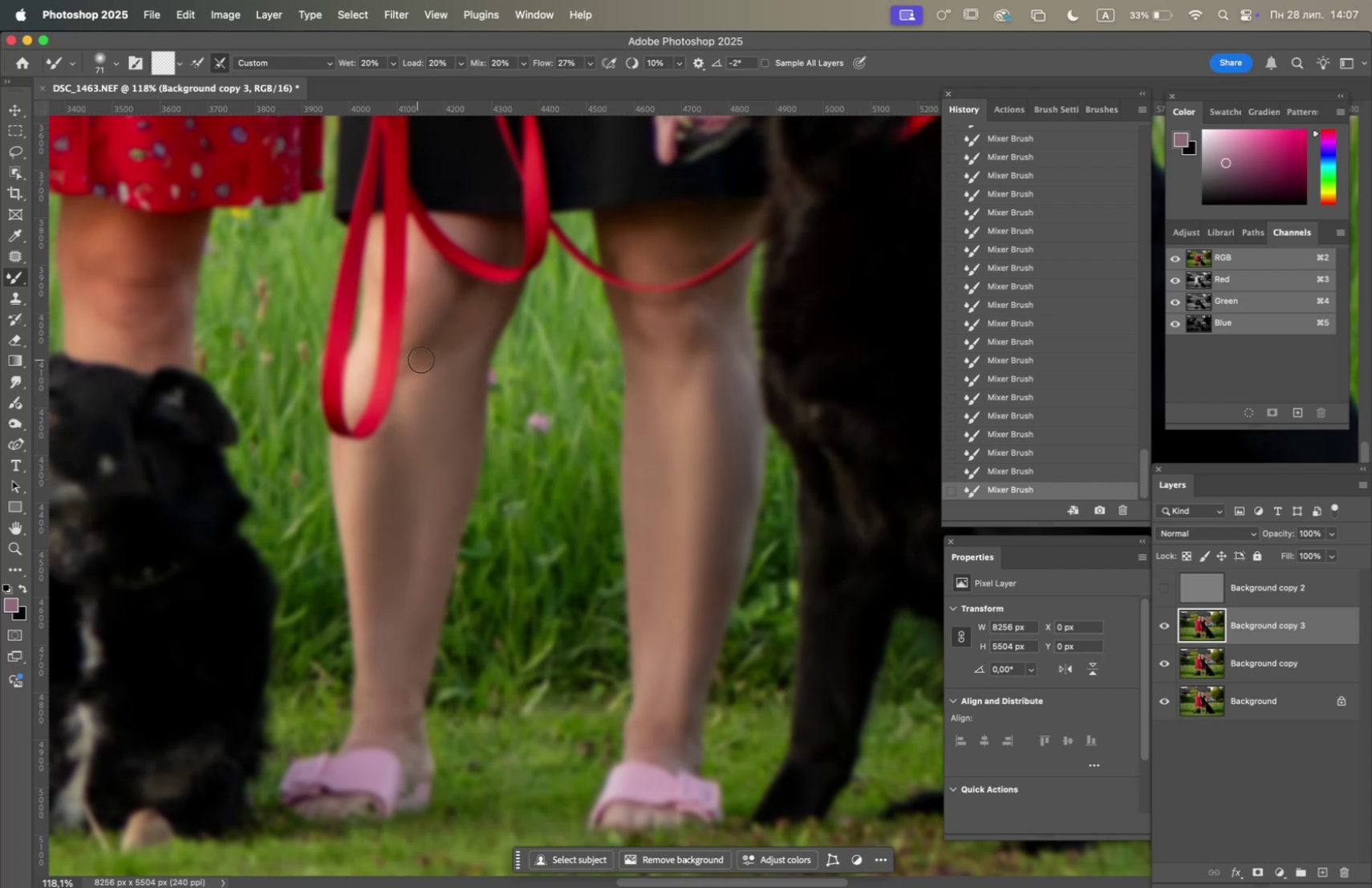 
left_click_drag(start_coordinate=[416, 371], to_coordinate=[457, 359])
 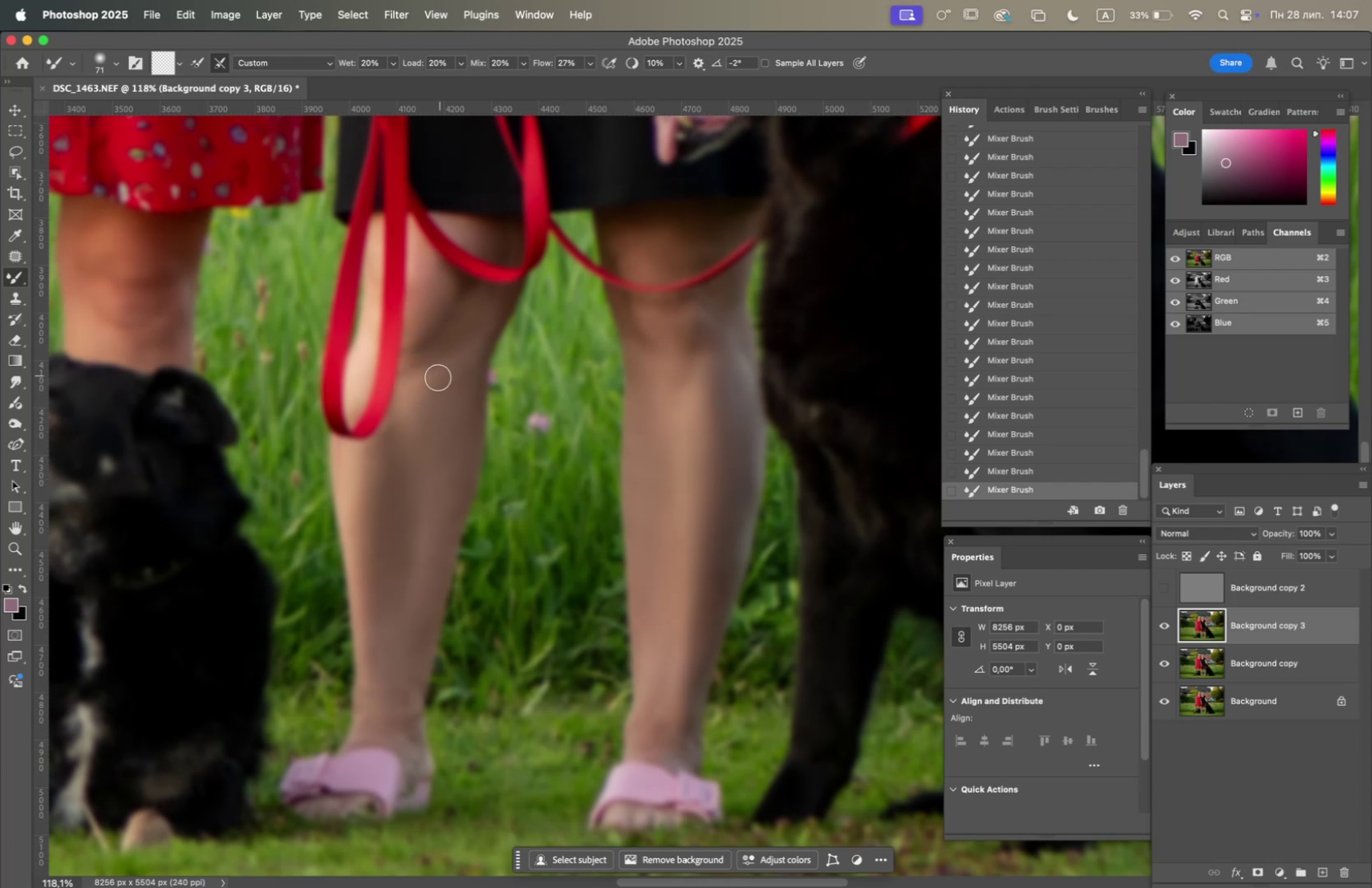 
left_click_drag(start_coordinate=[437, 377], to_coordinate=[416, 413])
 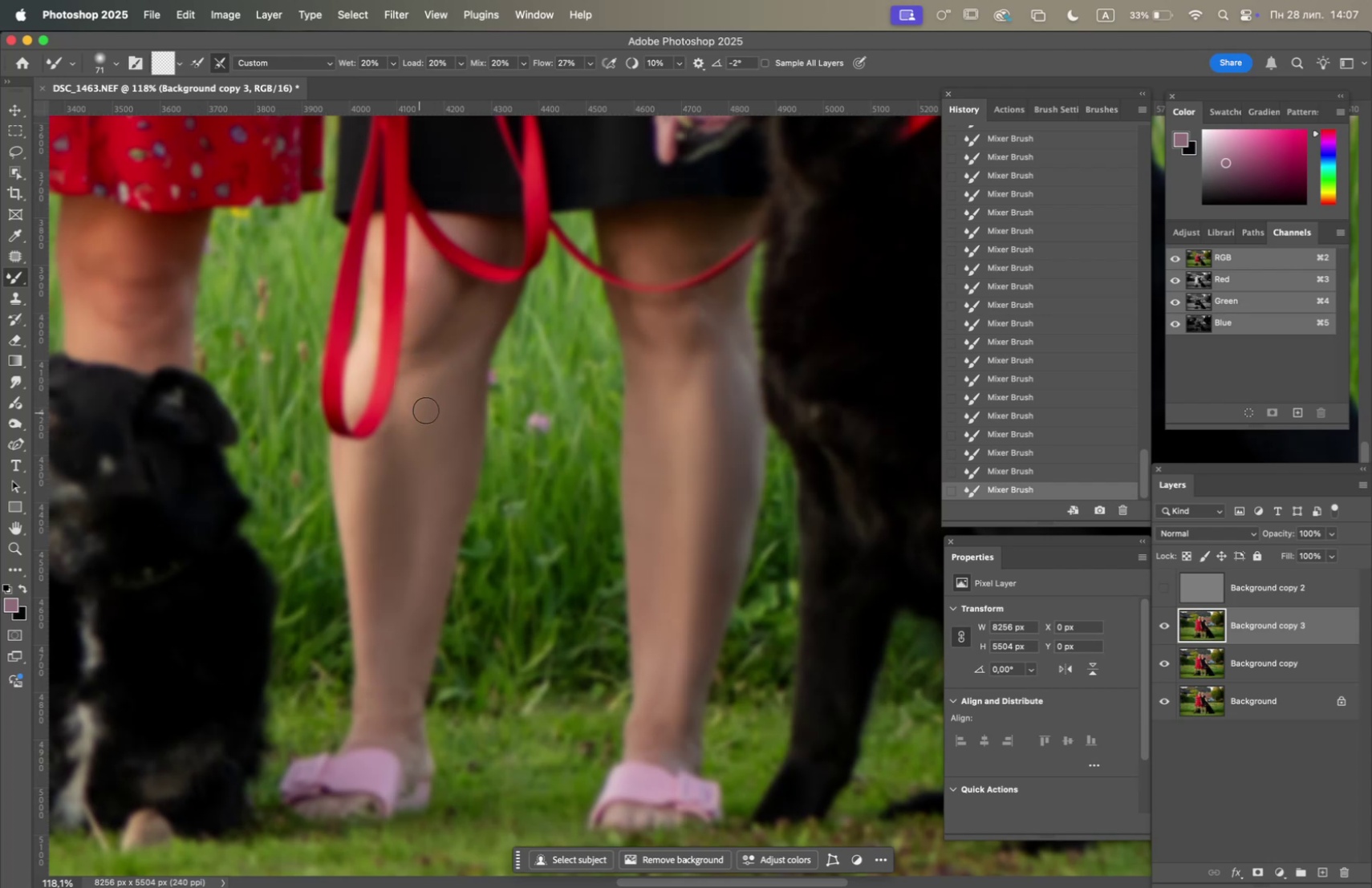 
left_click_drag(start_coordinate=[439, 403], to_coordinate=[454, 366])
 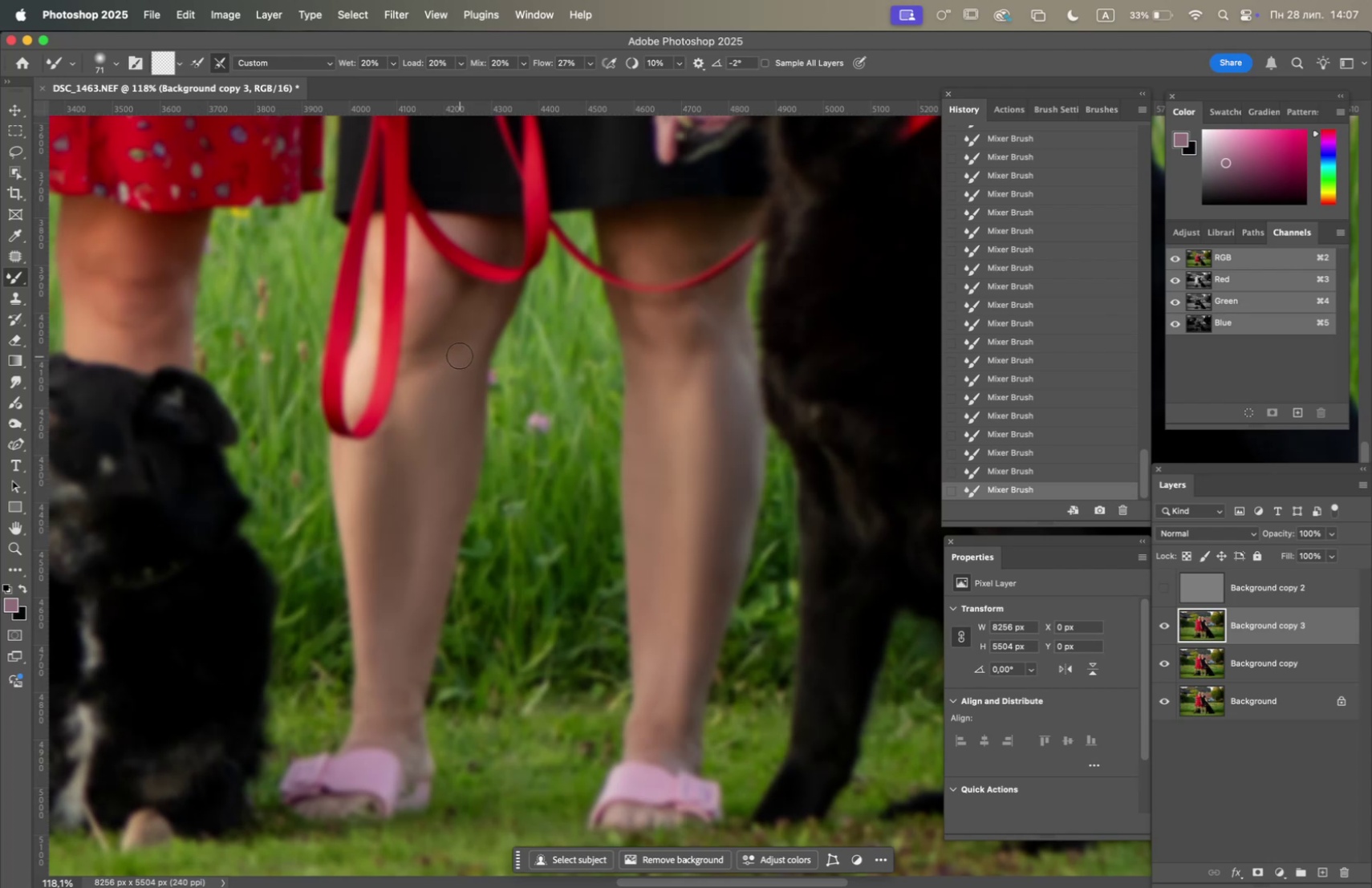 
left_click_drag(start_coordinate=[465, 350], to_coordinate=[460, 367])
 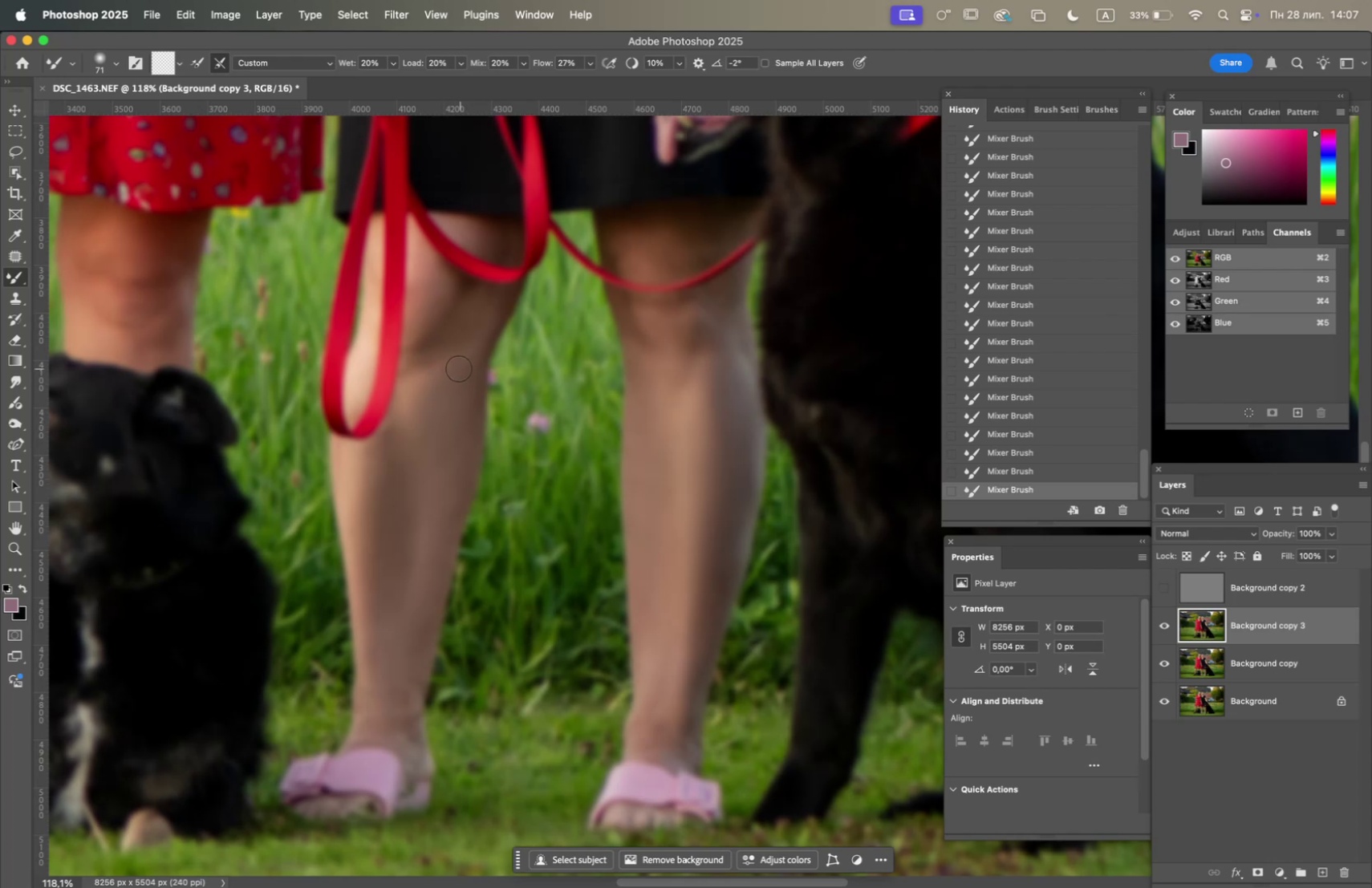 
left_click_drag(start_coordinate=[461, 363], to_coordinate=[443, 396])
 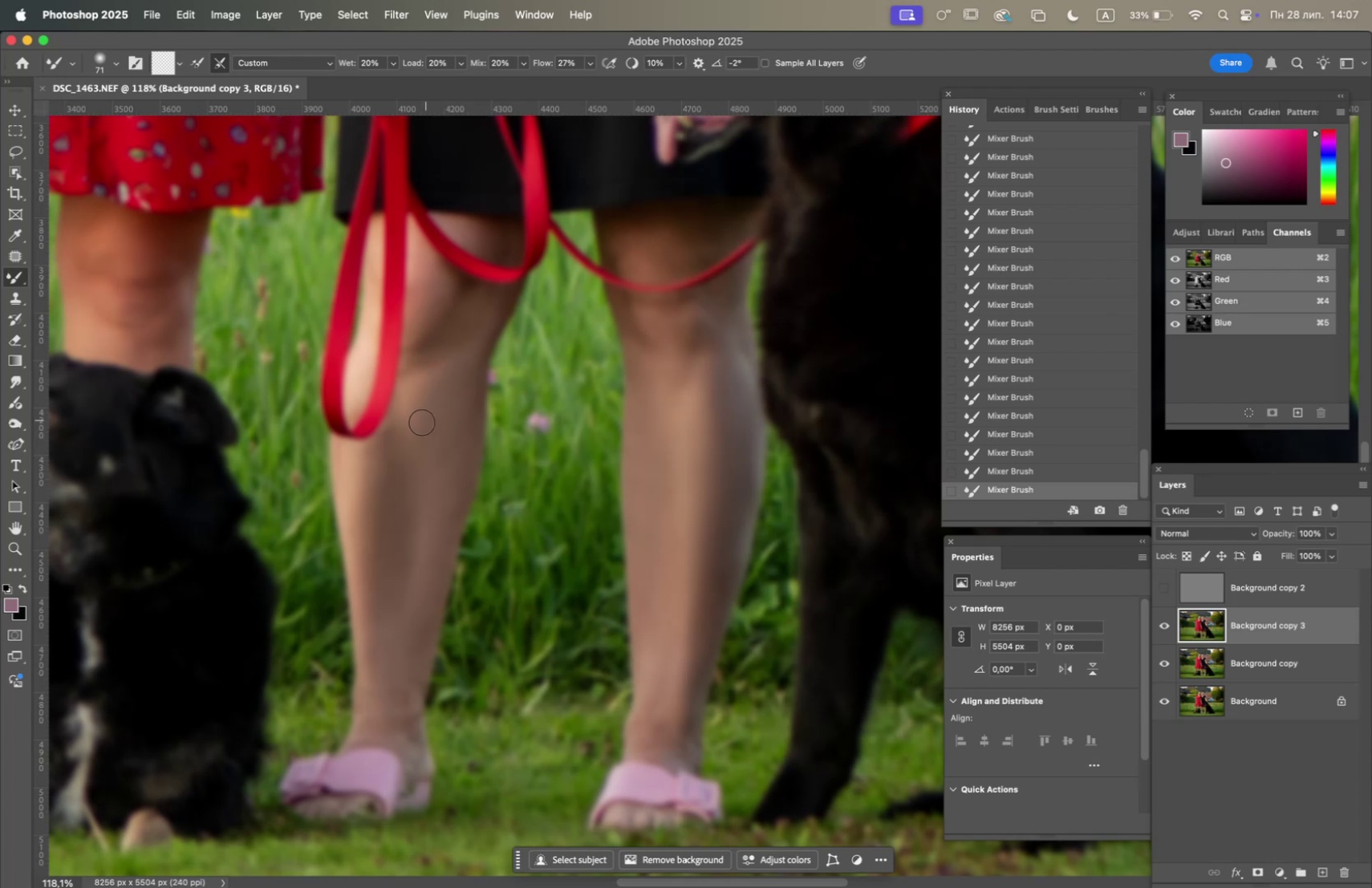 
left_click_drag(start_coordinate=[415, 431], to_coordinate=[412, 420])
 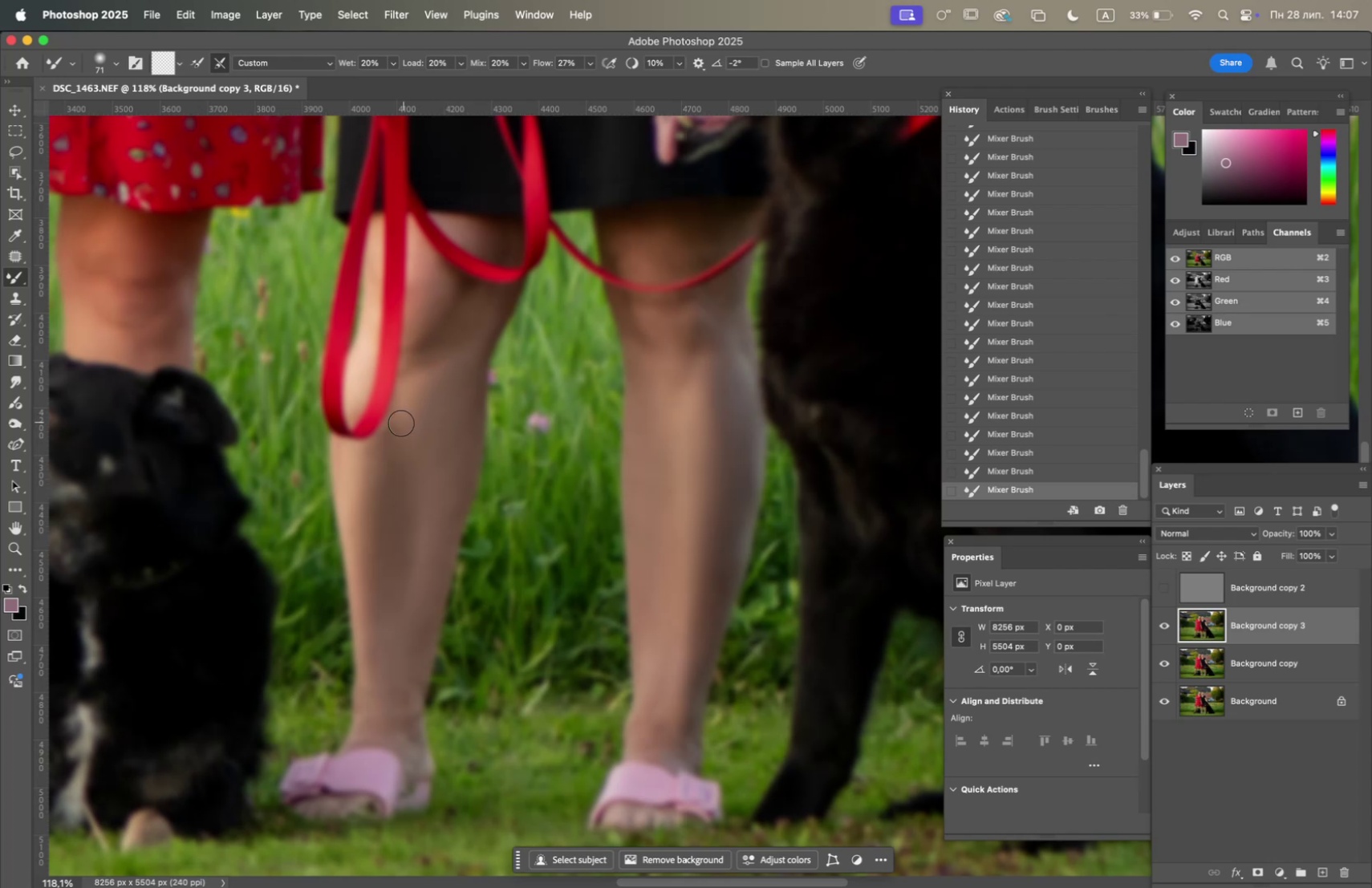 
left_click_drag(start_coordinate=[395, 428], to_coordinate=[392, 432])
 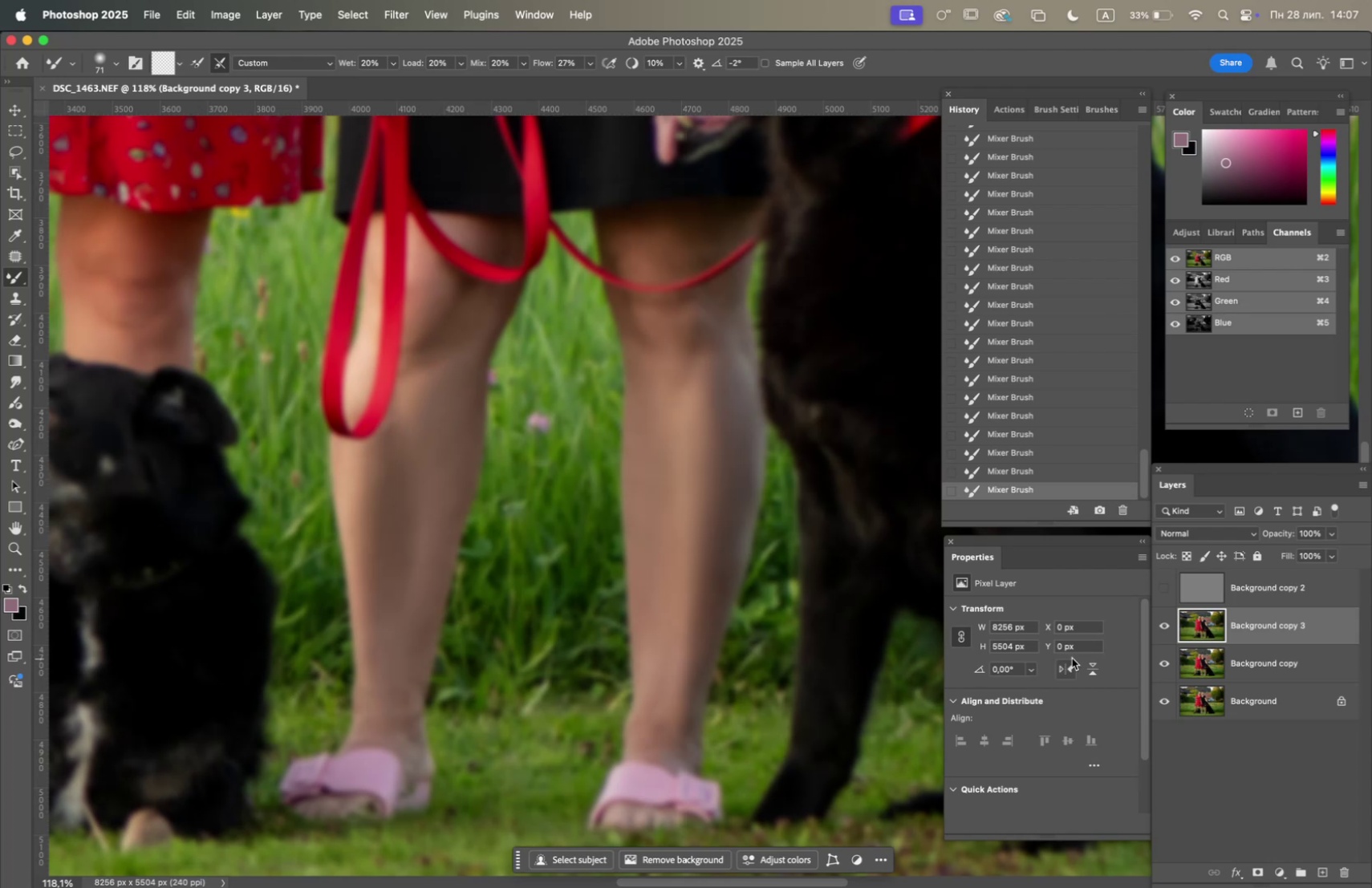 
left_click([1164, 586])
 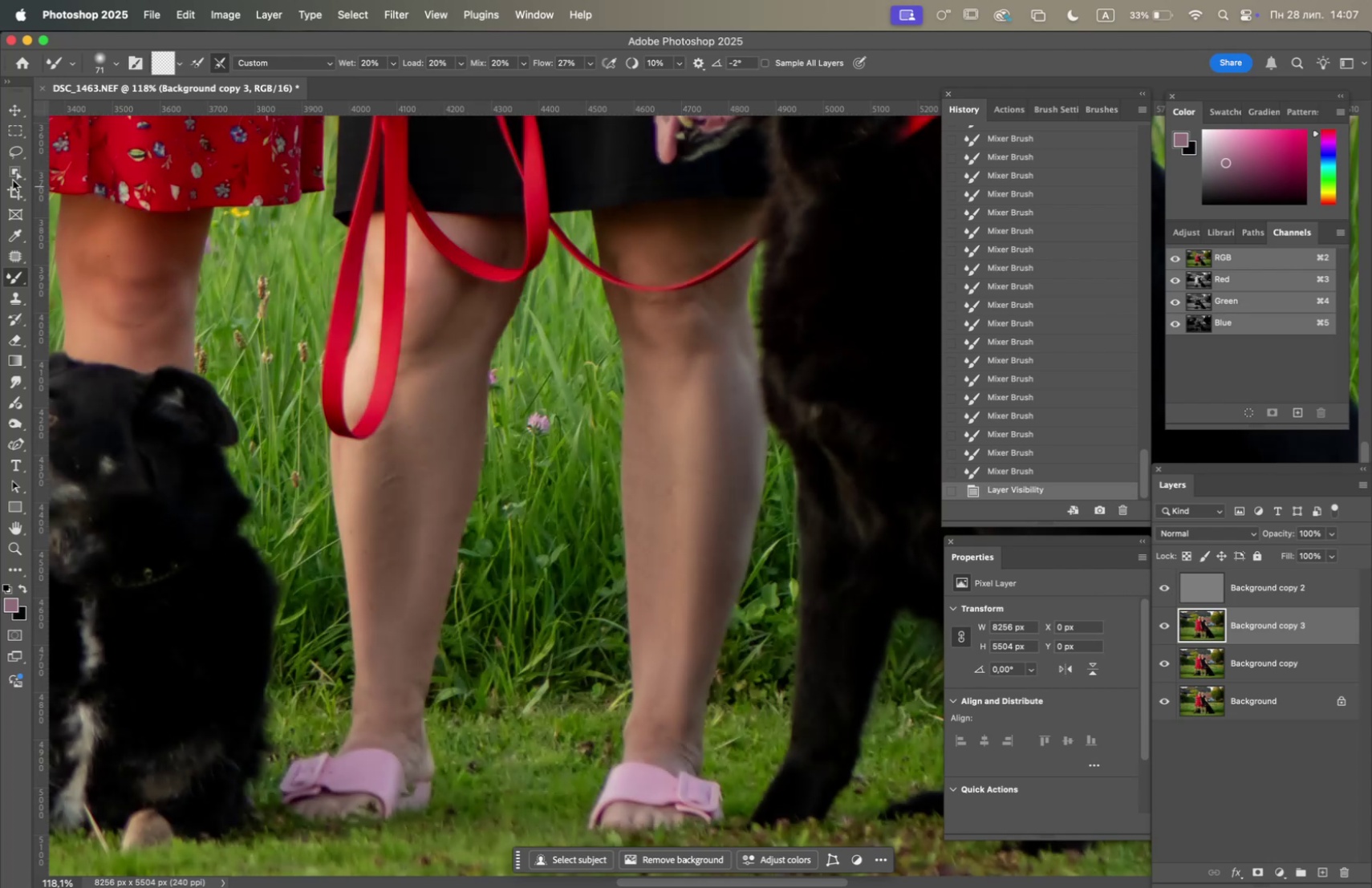 
left_click([17, 299])
 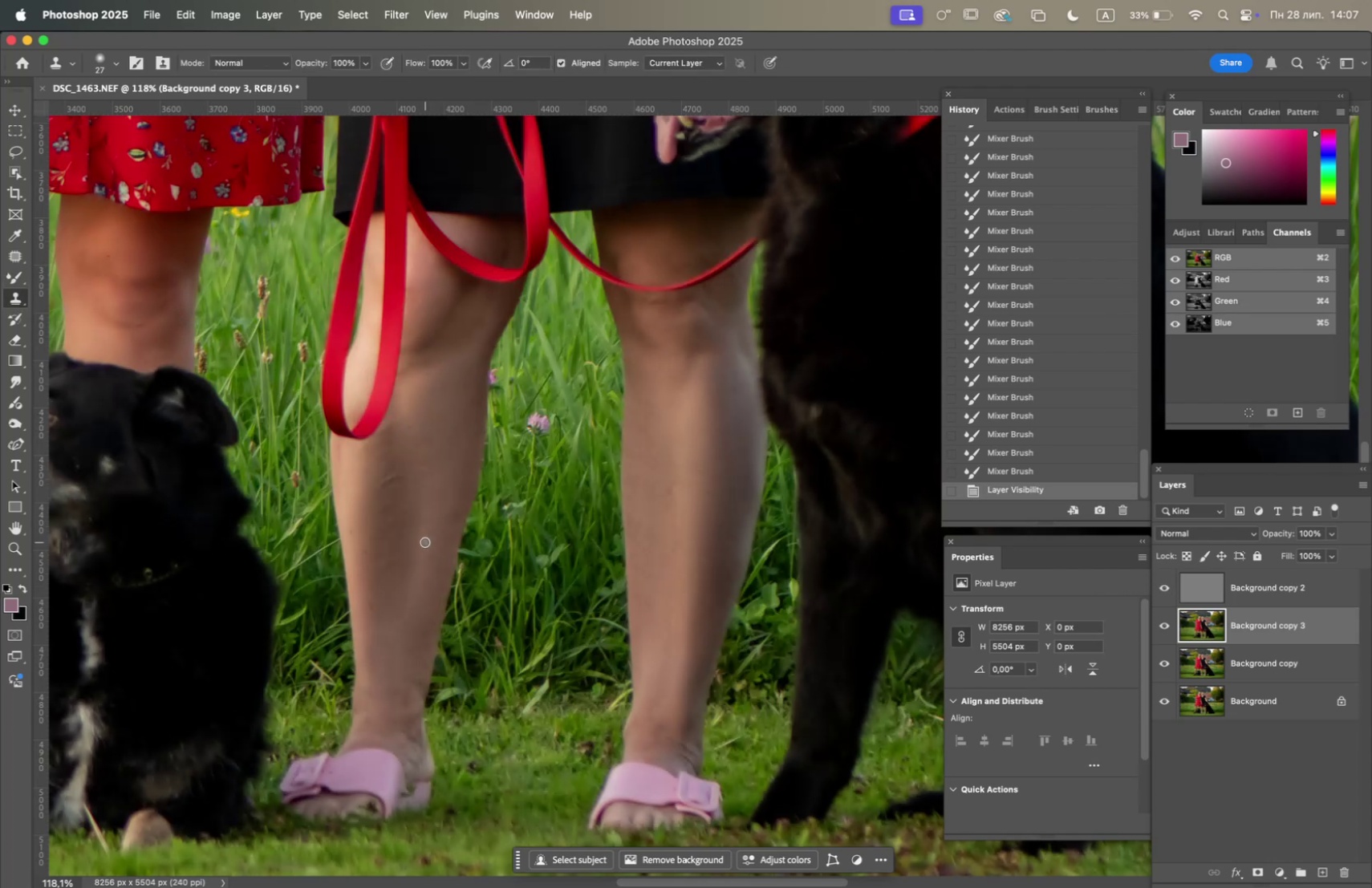 
hold_key(key=OptionLeft, duration=1.45)
scroll: coordinate [367, 494], scroll_direction: up, amount: 6.0
 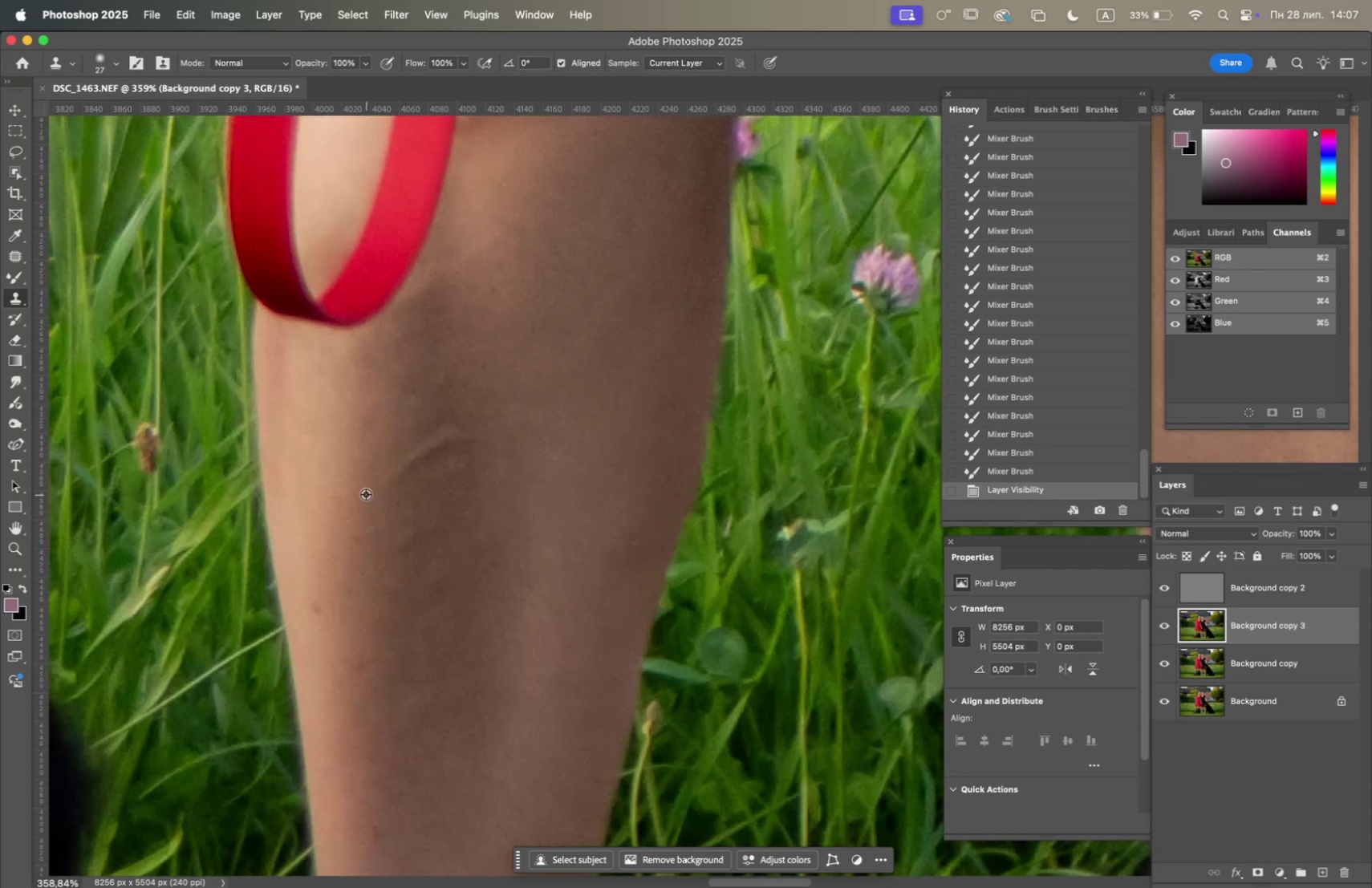 
scroll: coordinate [367, 492], scroll_direction: down, amount: 2.0
 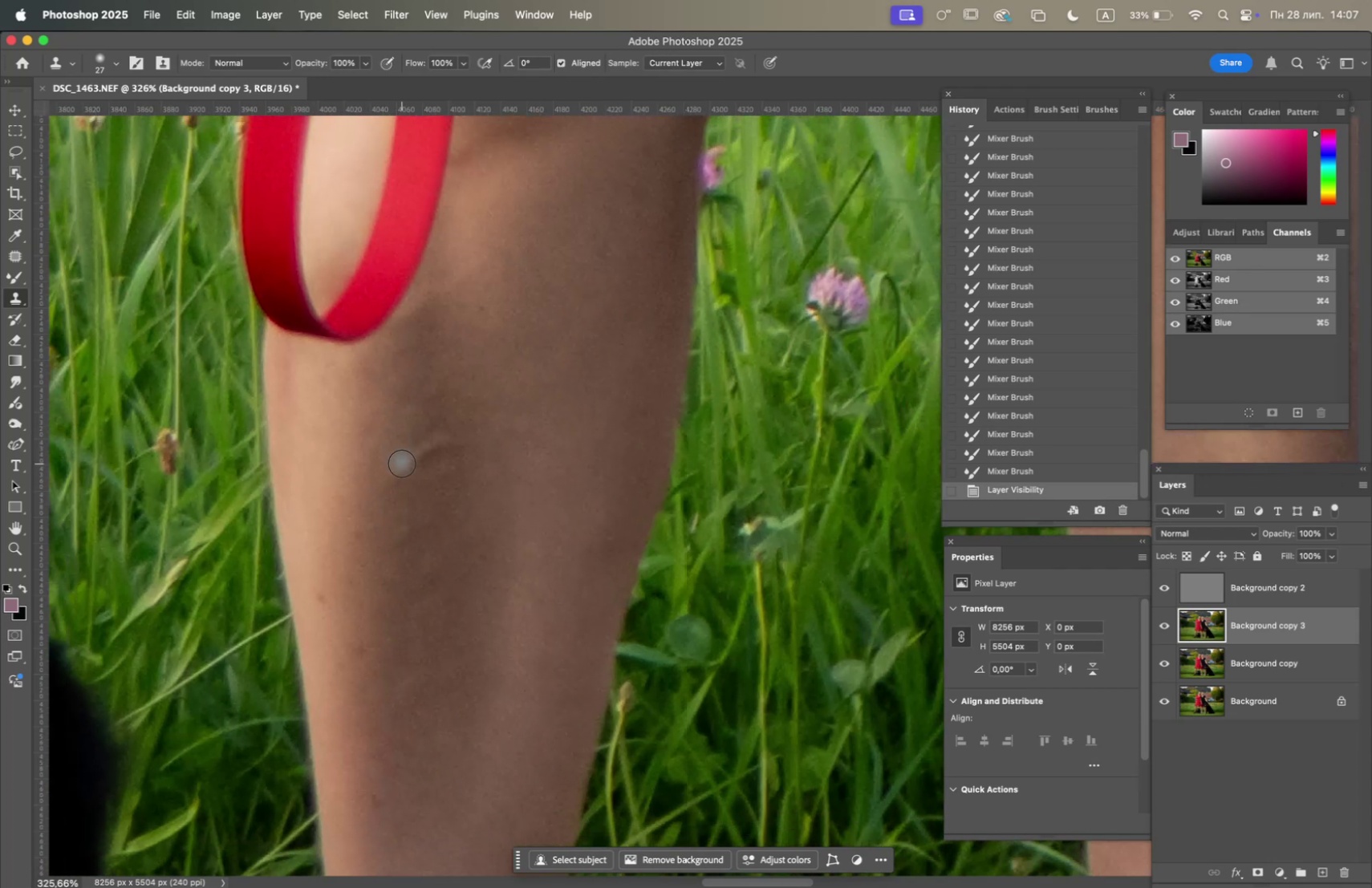 
hold_key(key=OptionLeft, duration=1.2)
left_click([400, 507])
 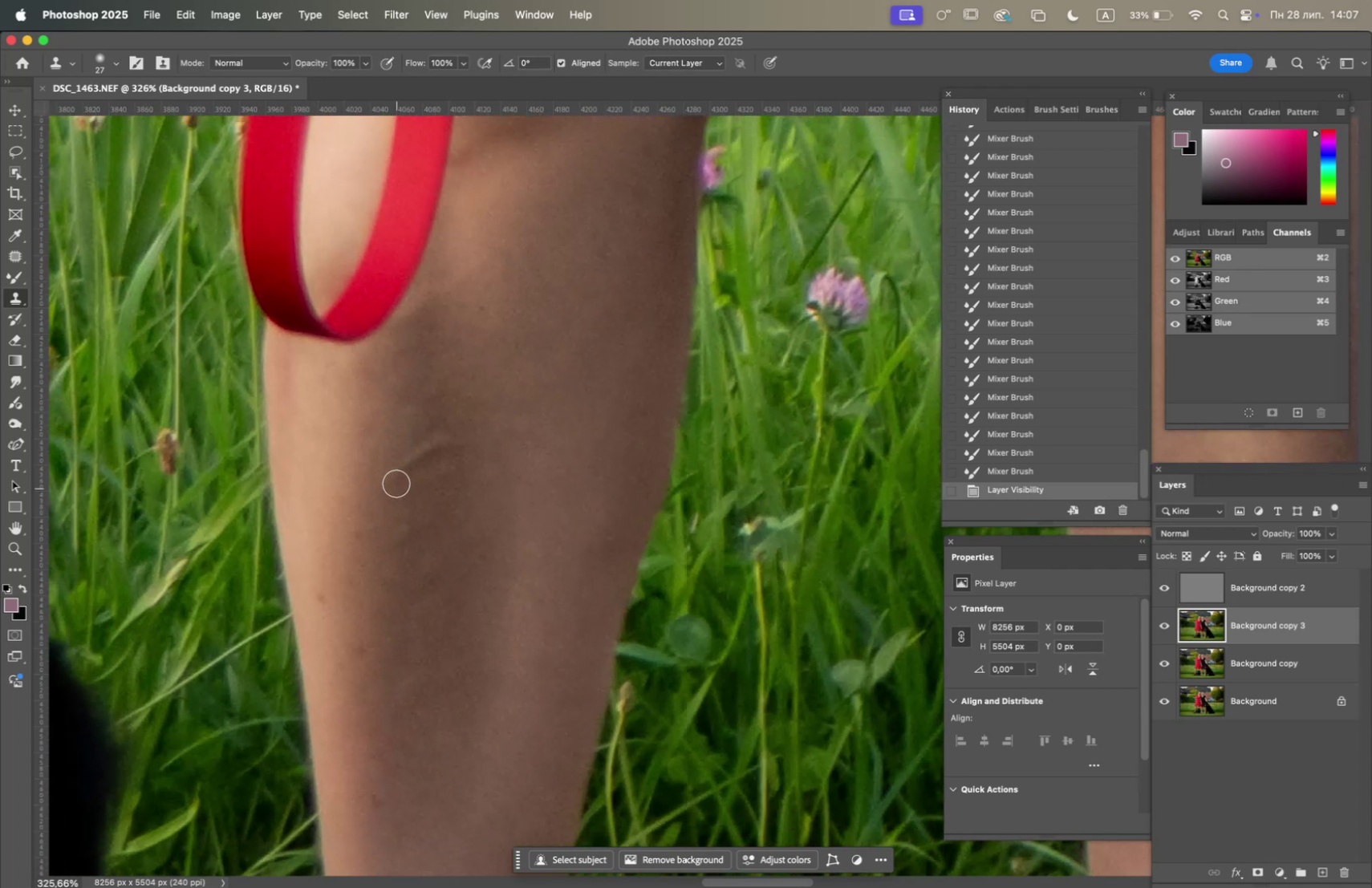 
left_click([396, 478])
 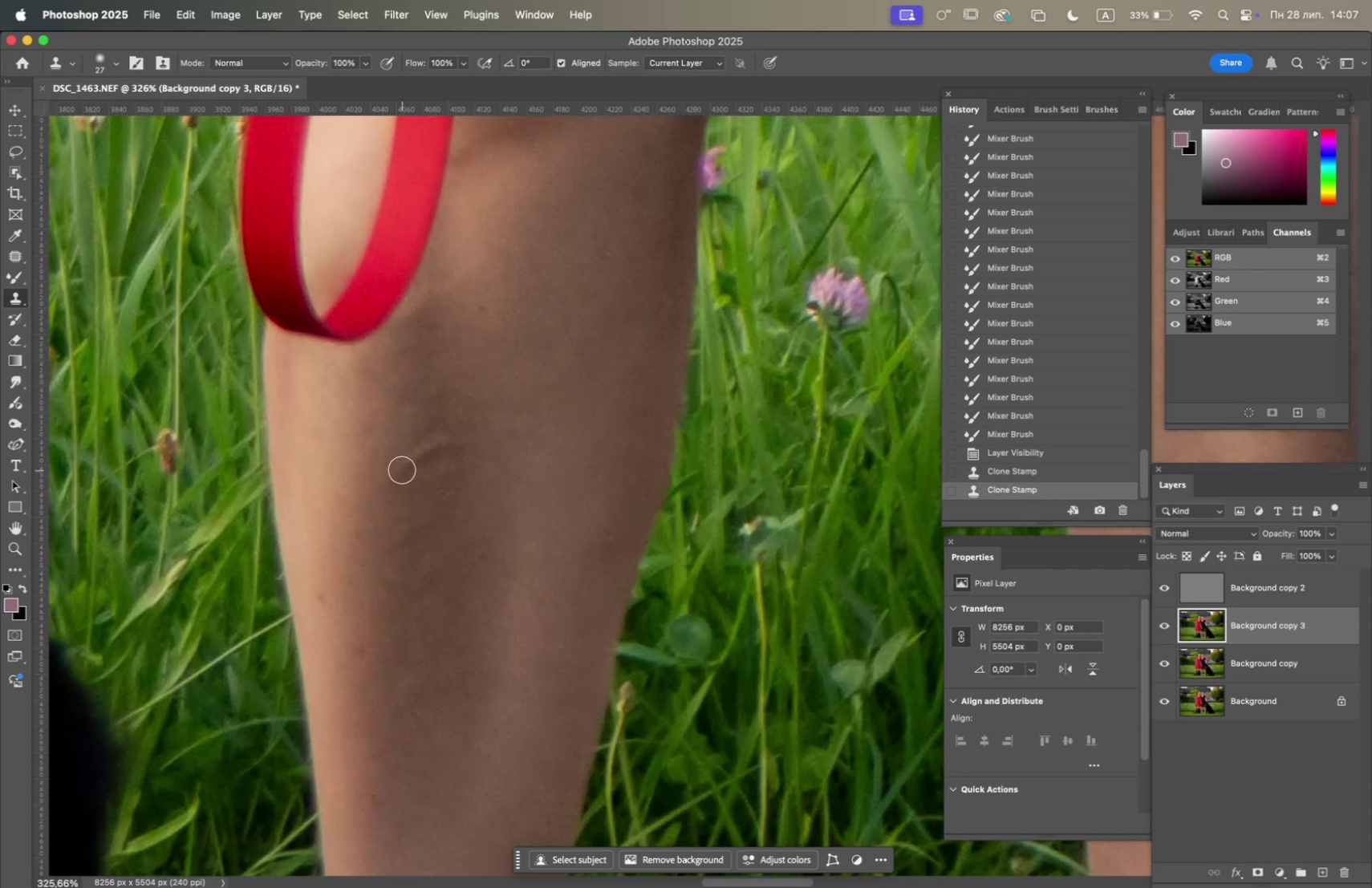 
triple_click([404, 467])
 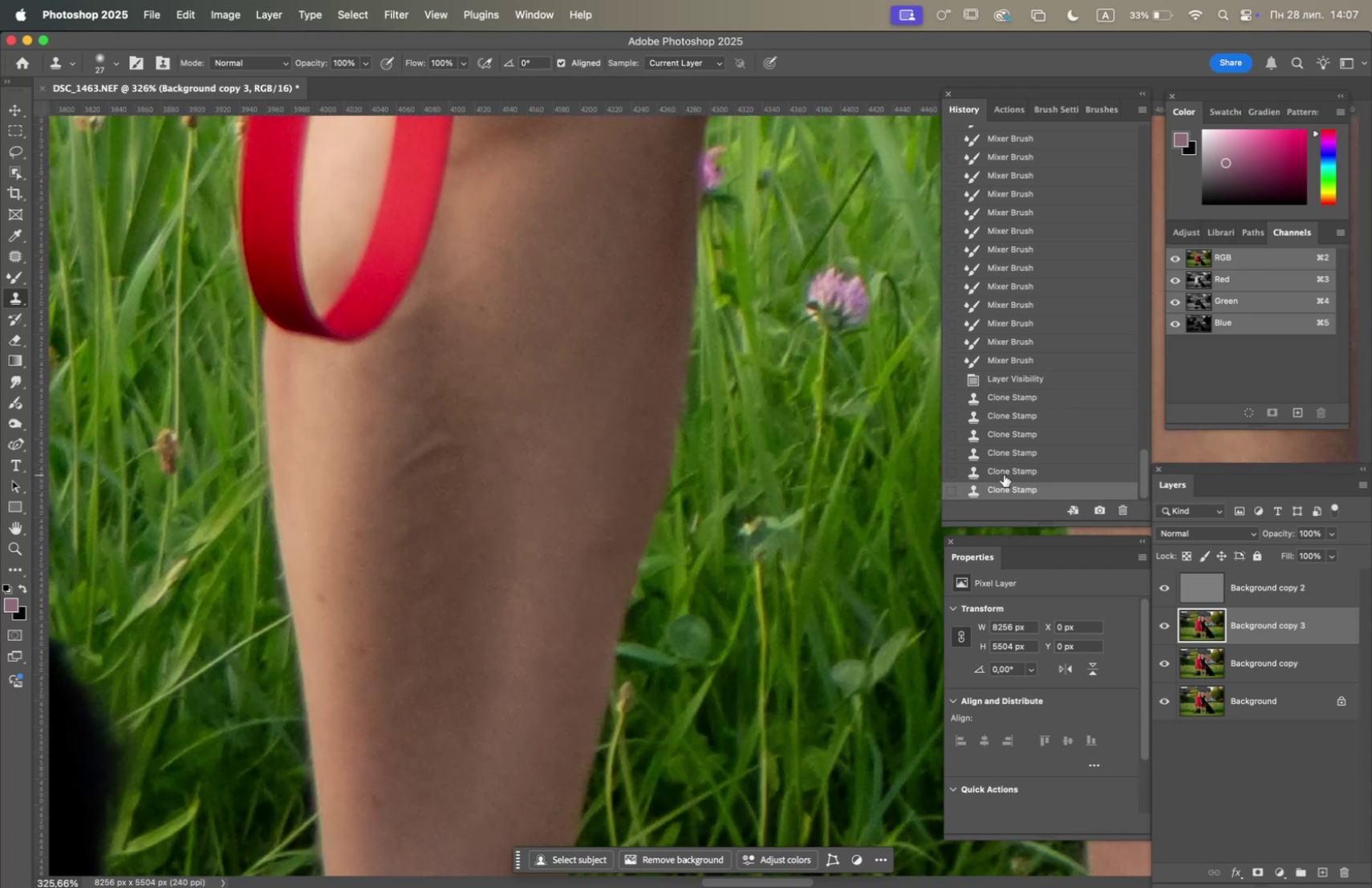 
double_click([1002, 456])
 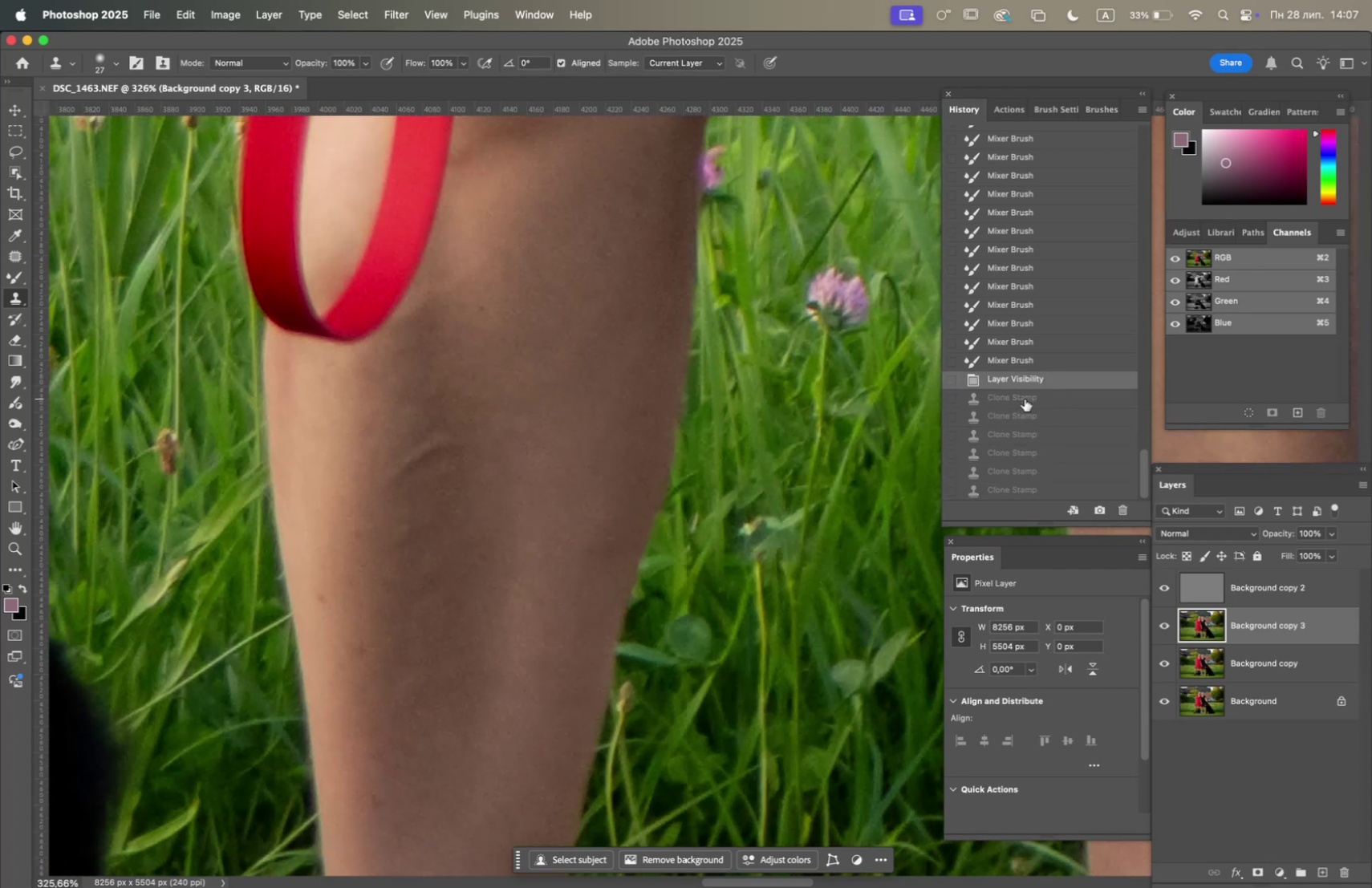 
left_click([1232, 585])
 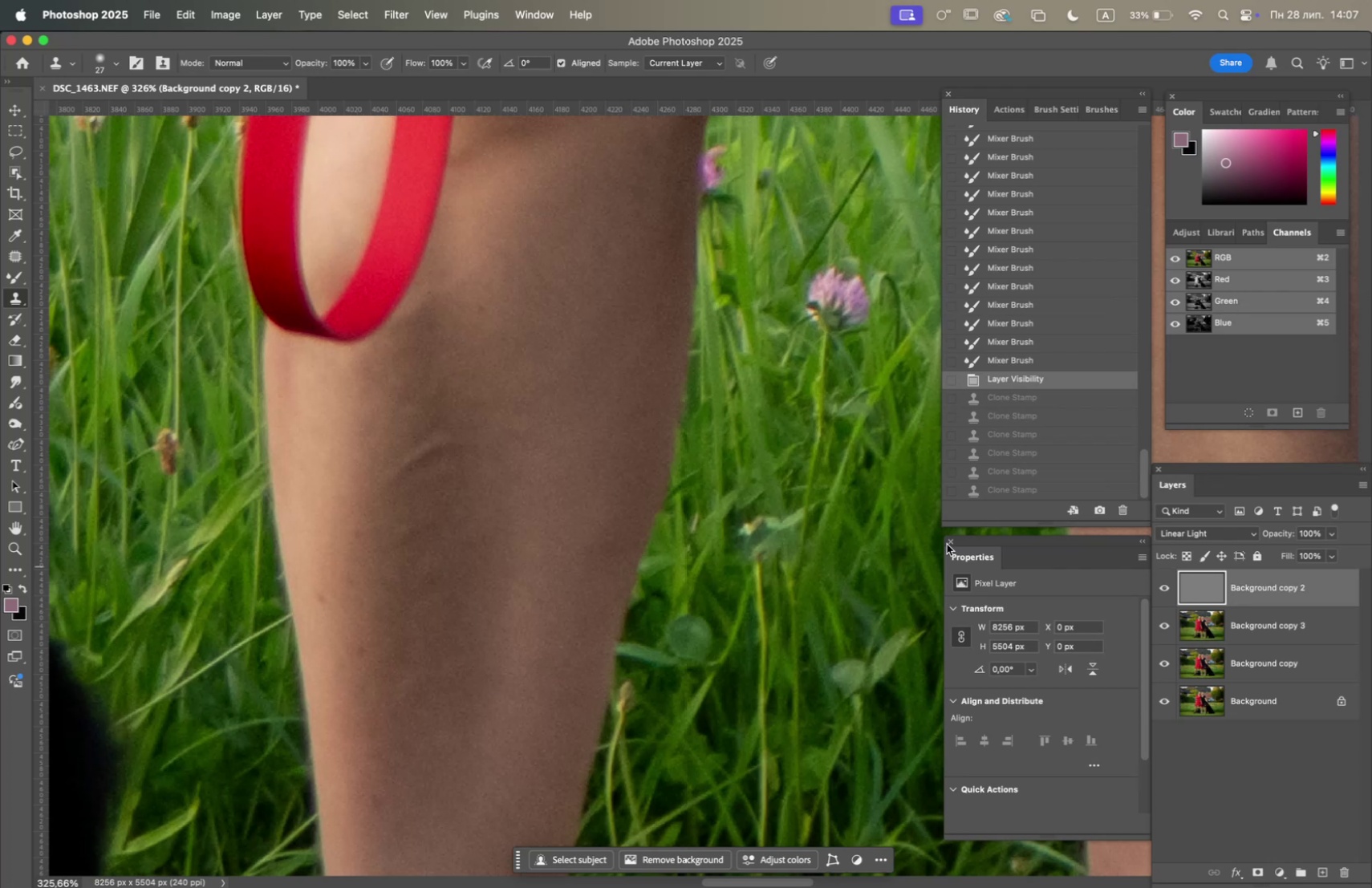 
hold_key(key=OptionLeft, duration=1.18)
 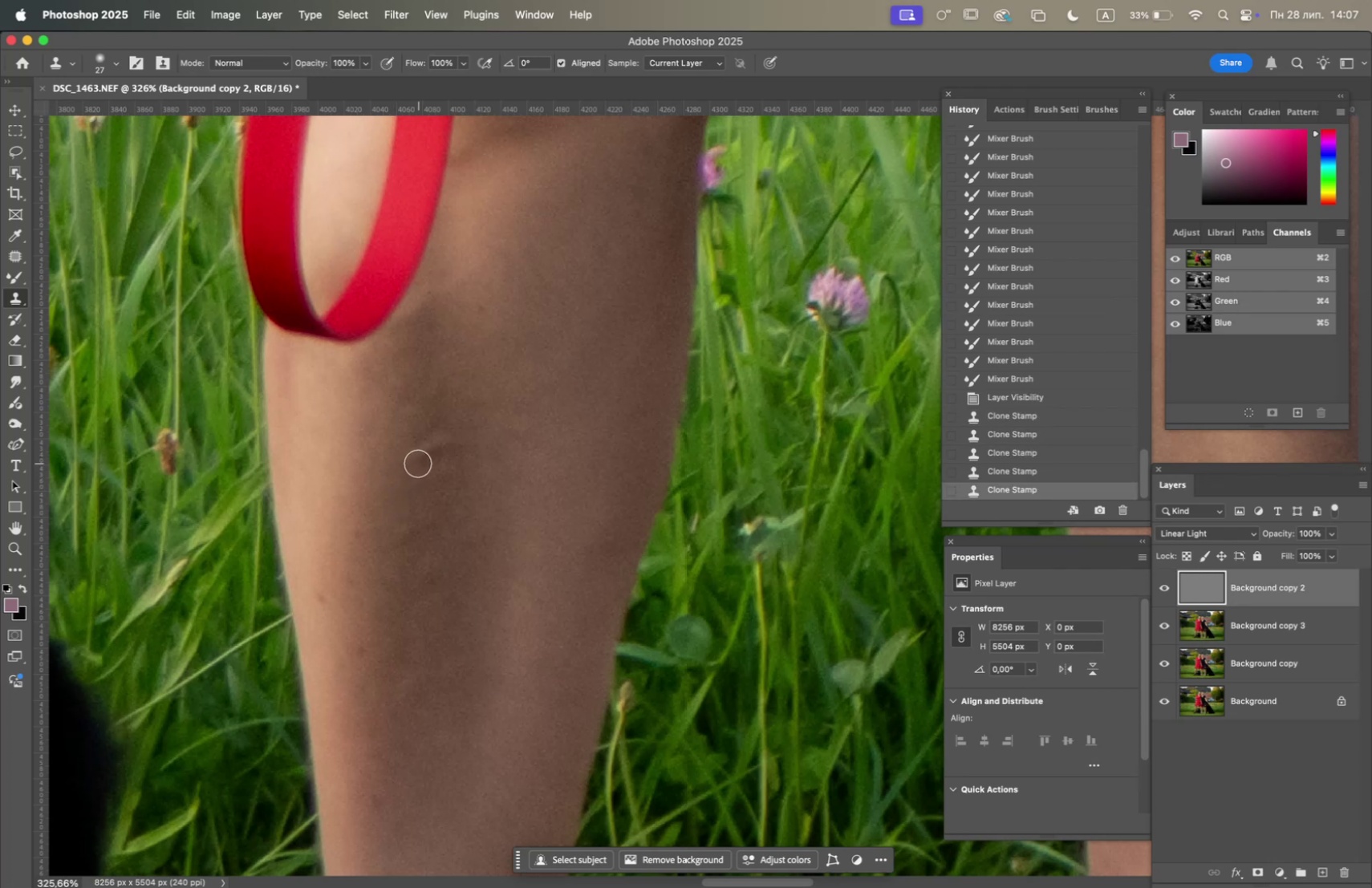 
triple_click([424, 450])
 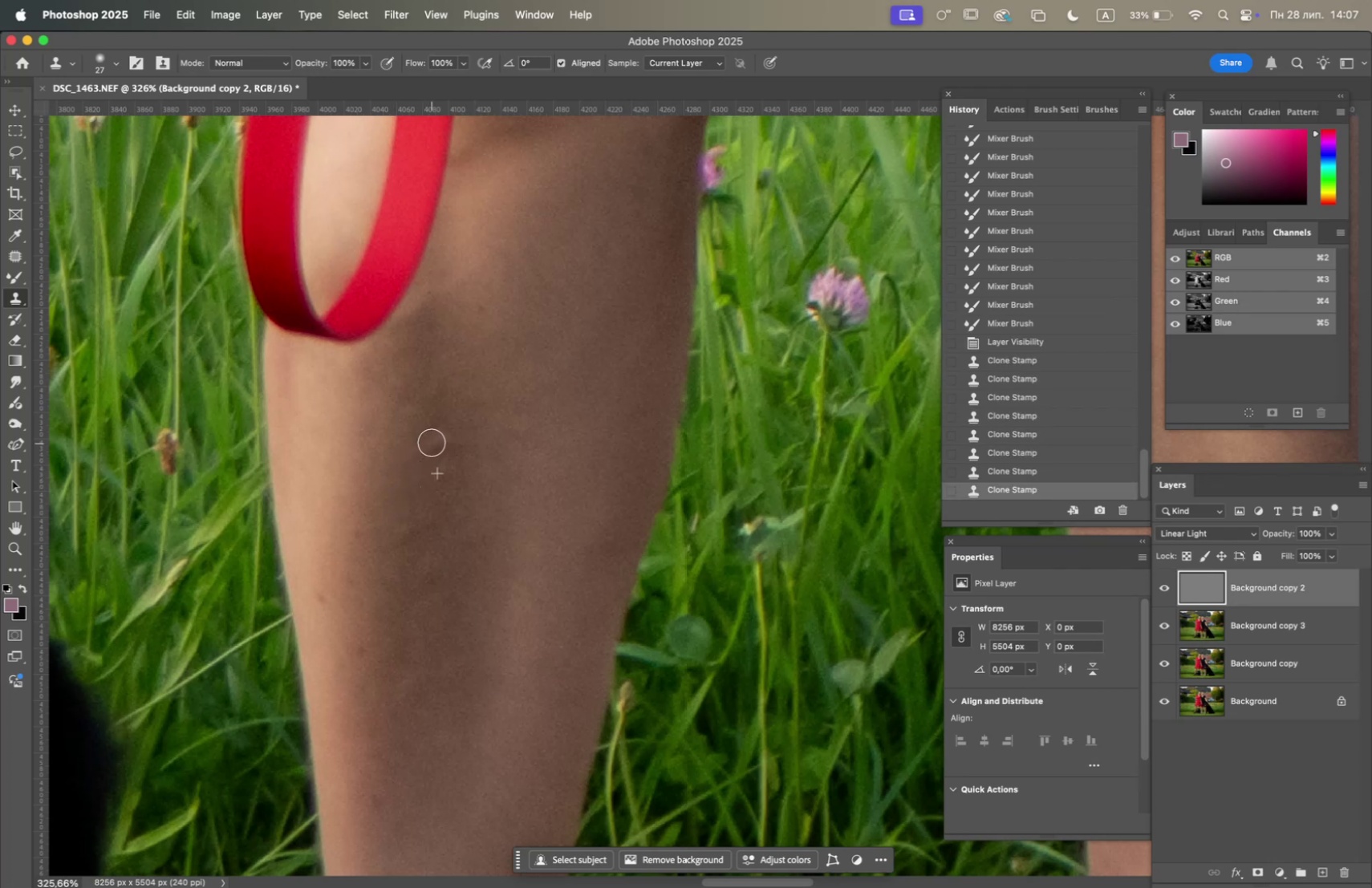 
hold_key(key=OptionLeft, duration=0.85)
 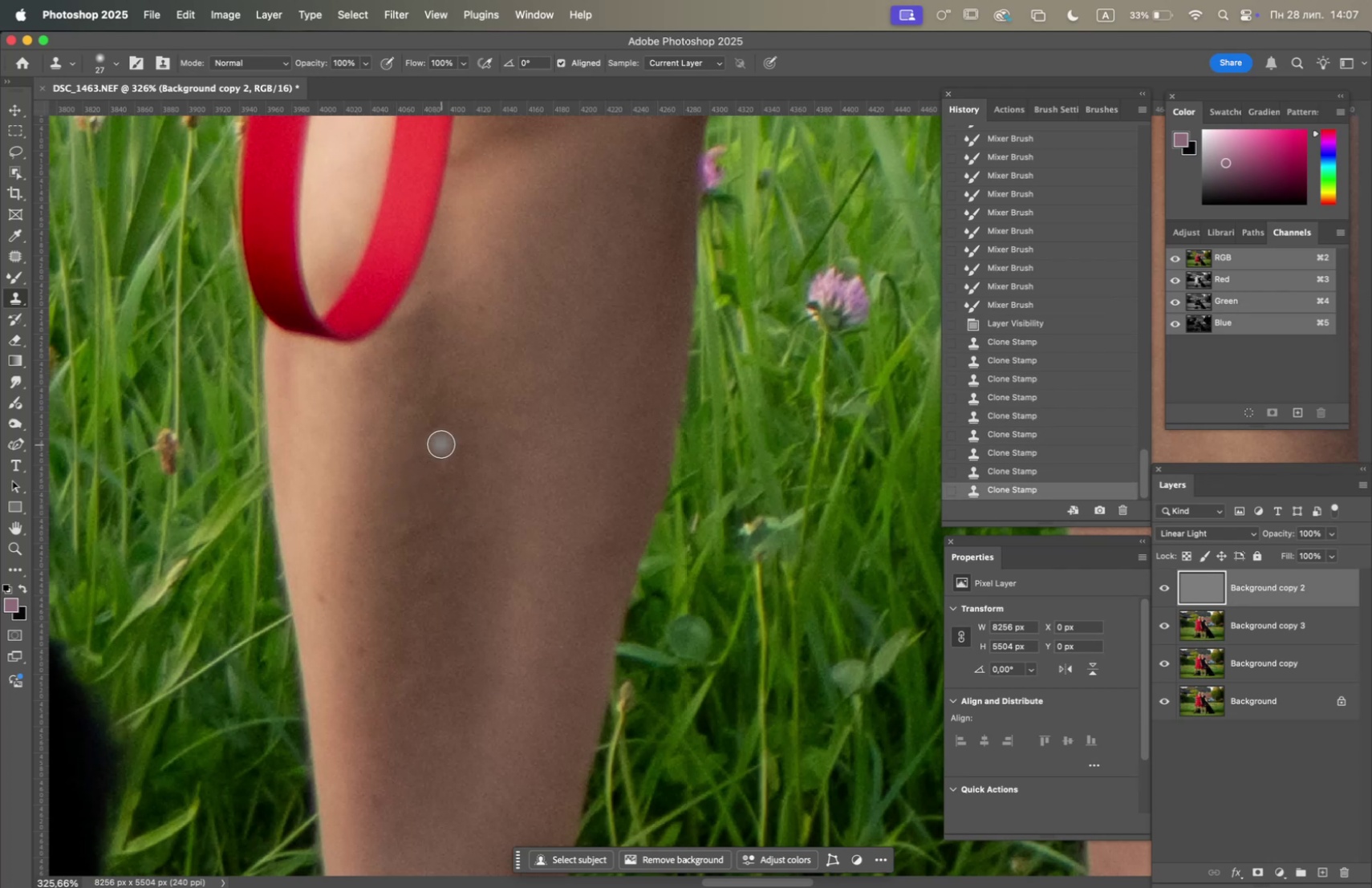 
triple_click([441, 442])
 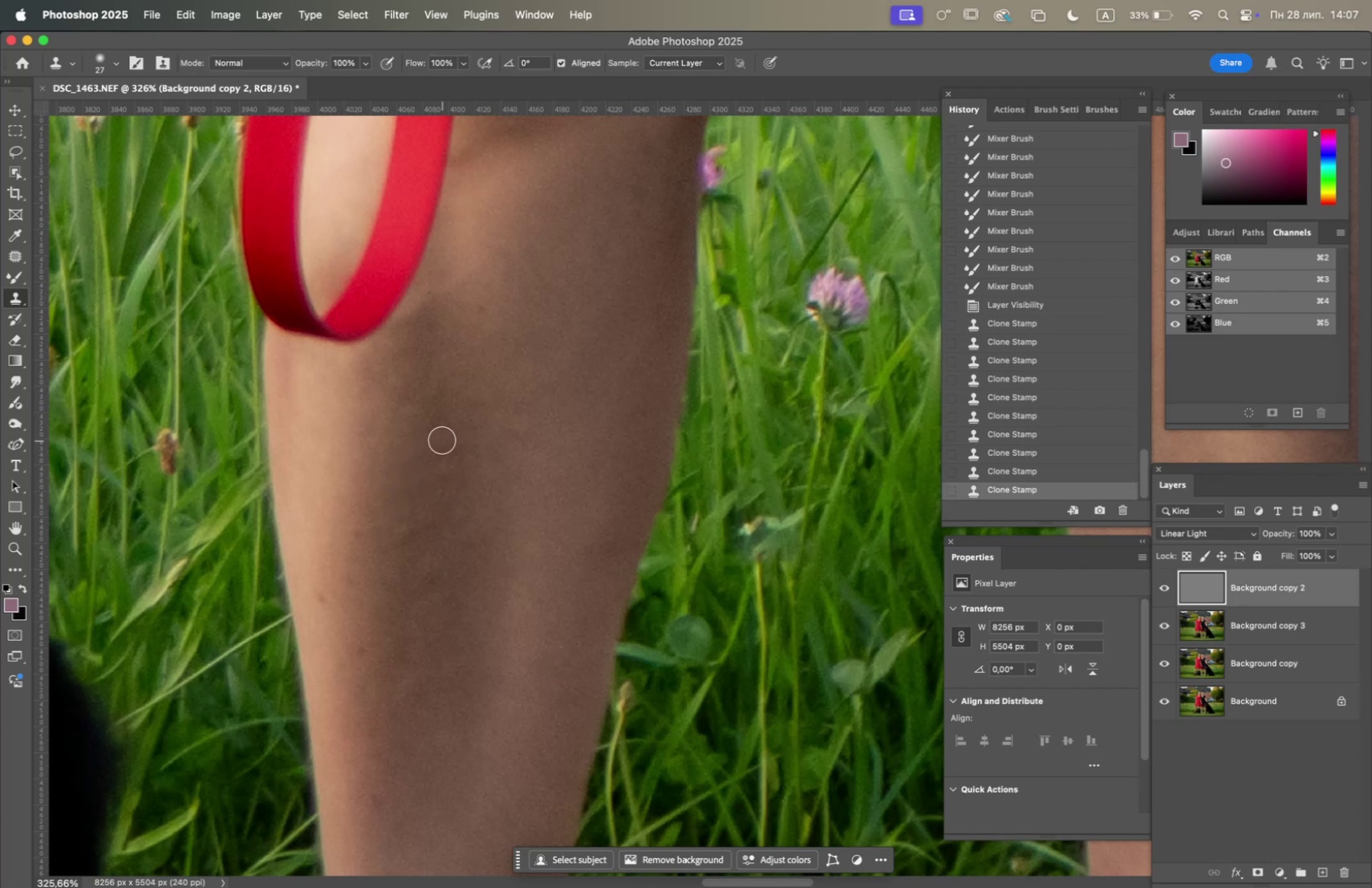 
triple_click([443, 440])
 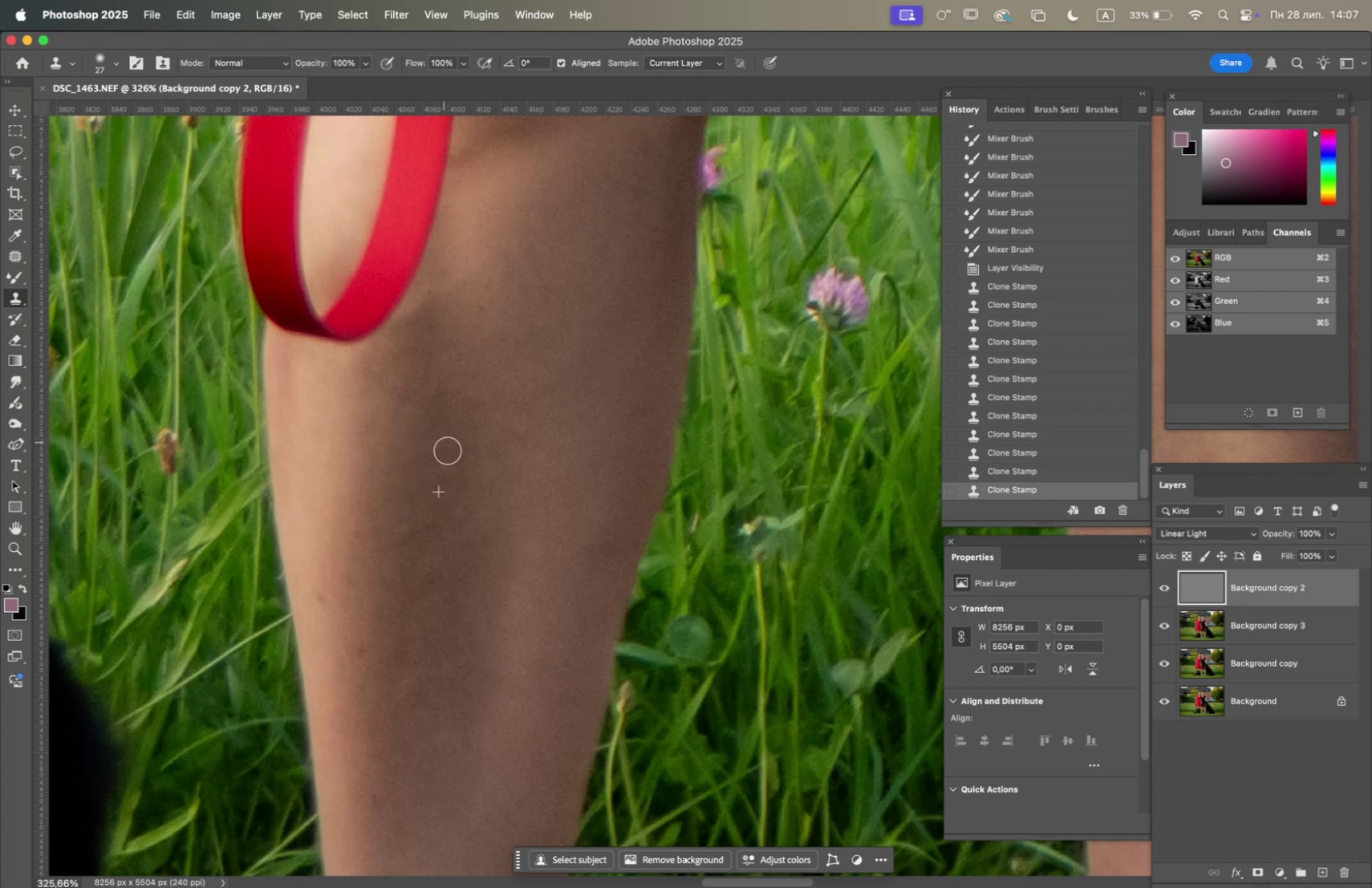 
hold_key(key=OptionLeft, duration=0.55)
left_click([426, 489])
 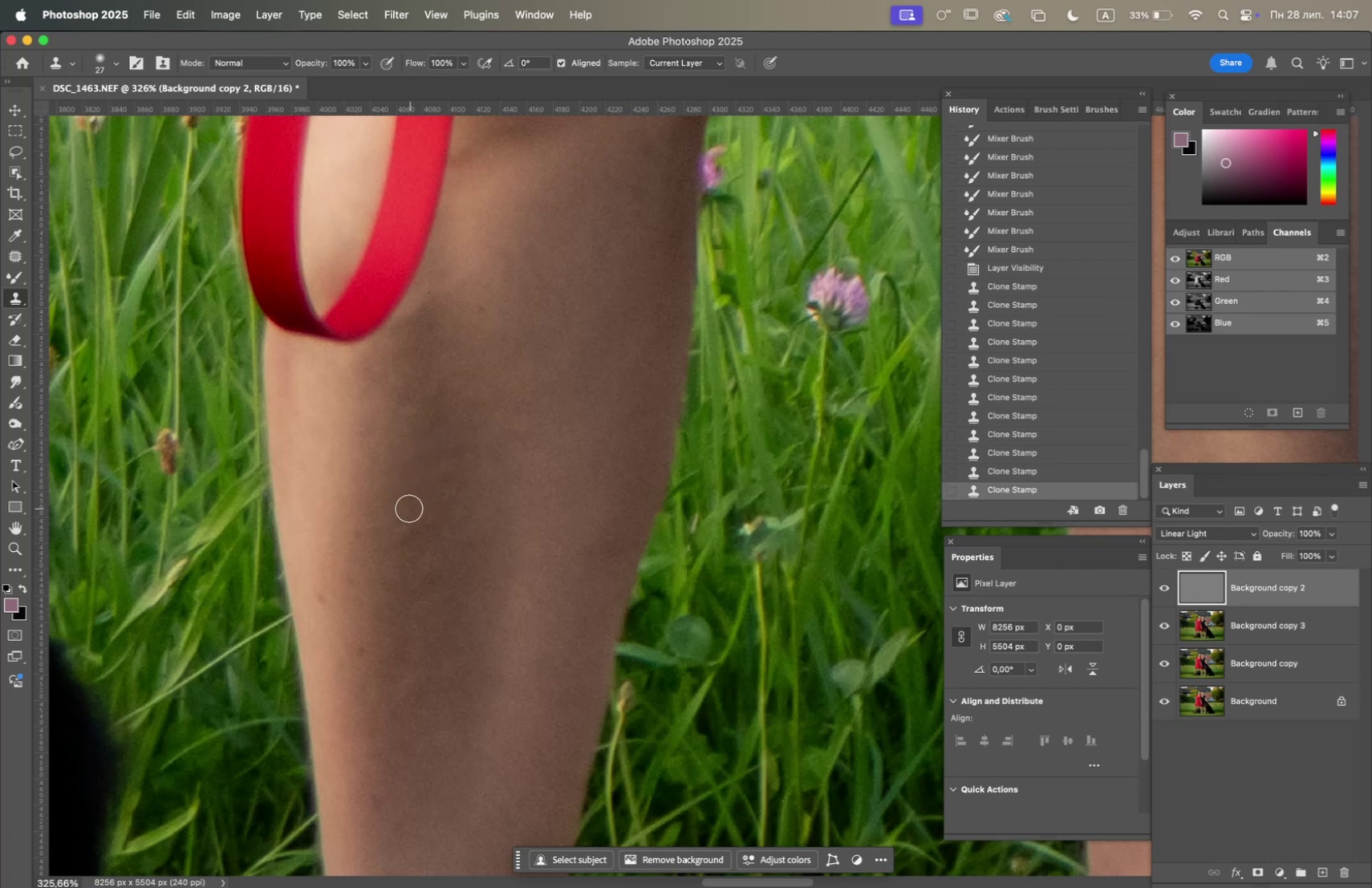 
double_click([404, 509])
 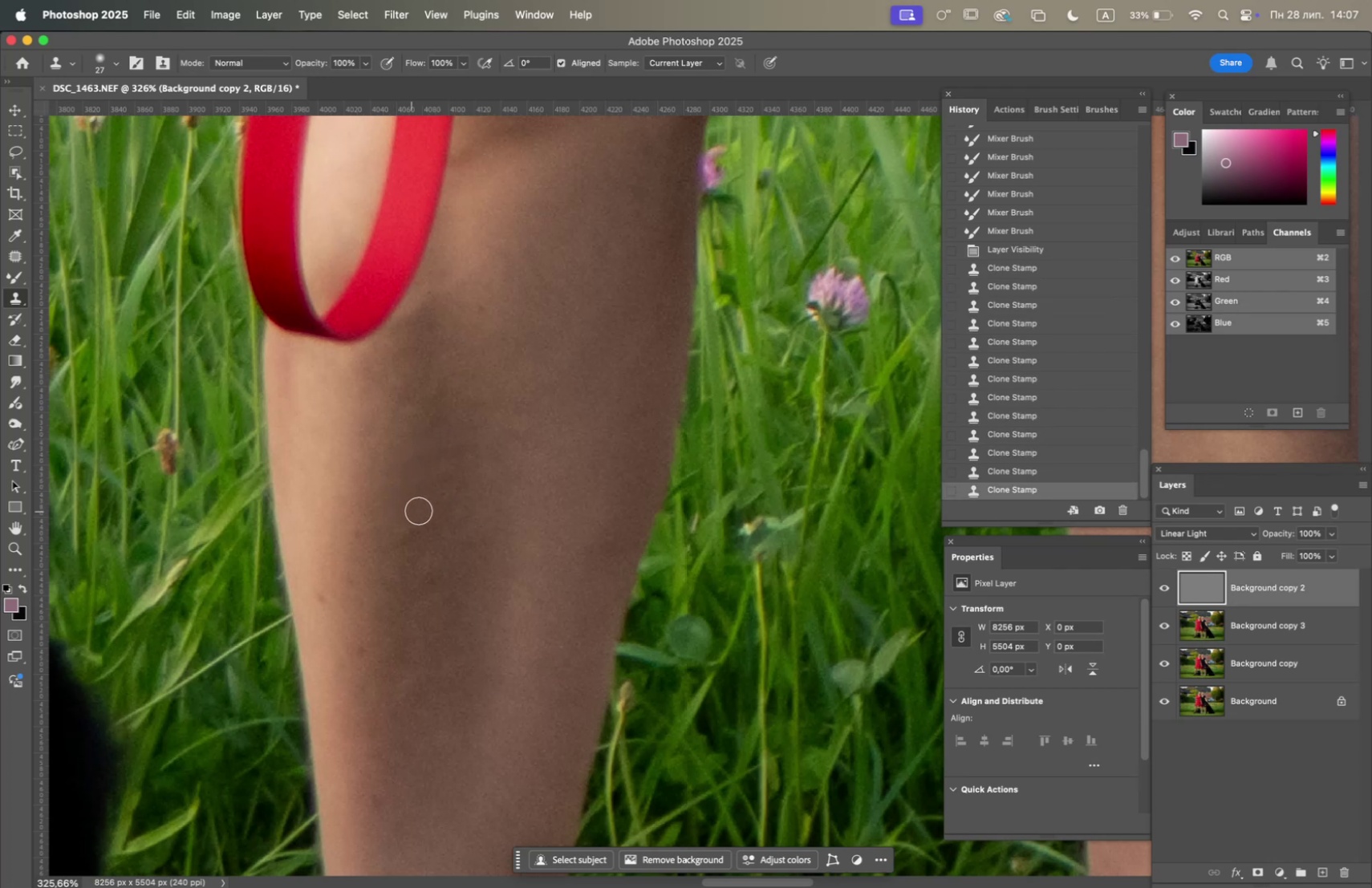 
hold_key(key=OptionLeft, duration=0.85)
left_click([383, 424])
 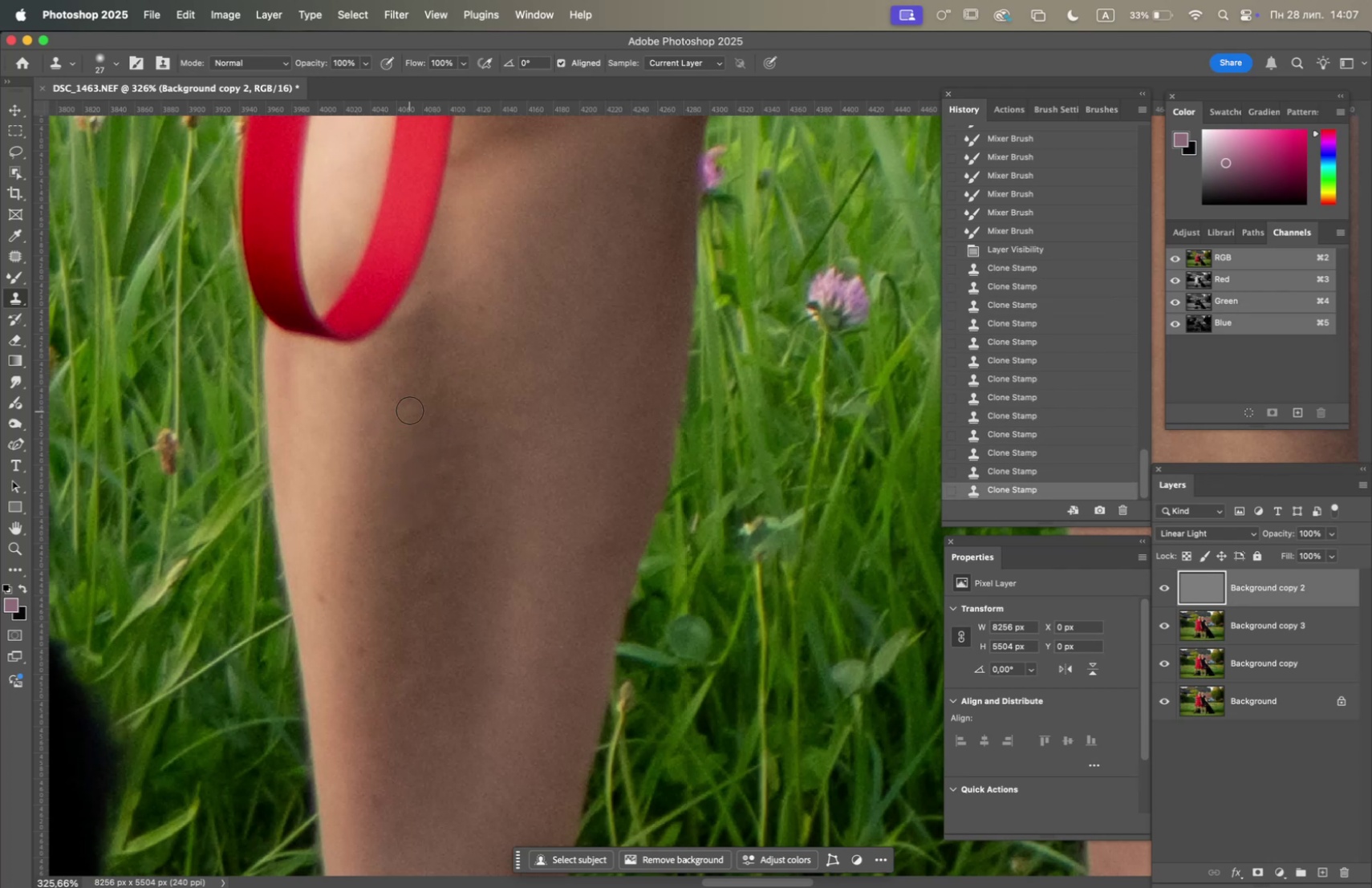 
left_click([413, 407])
 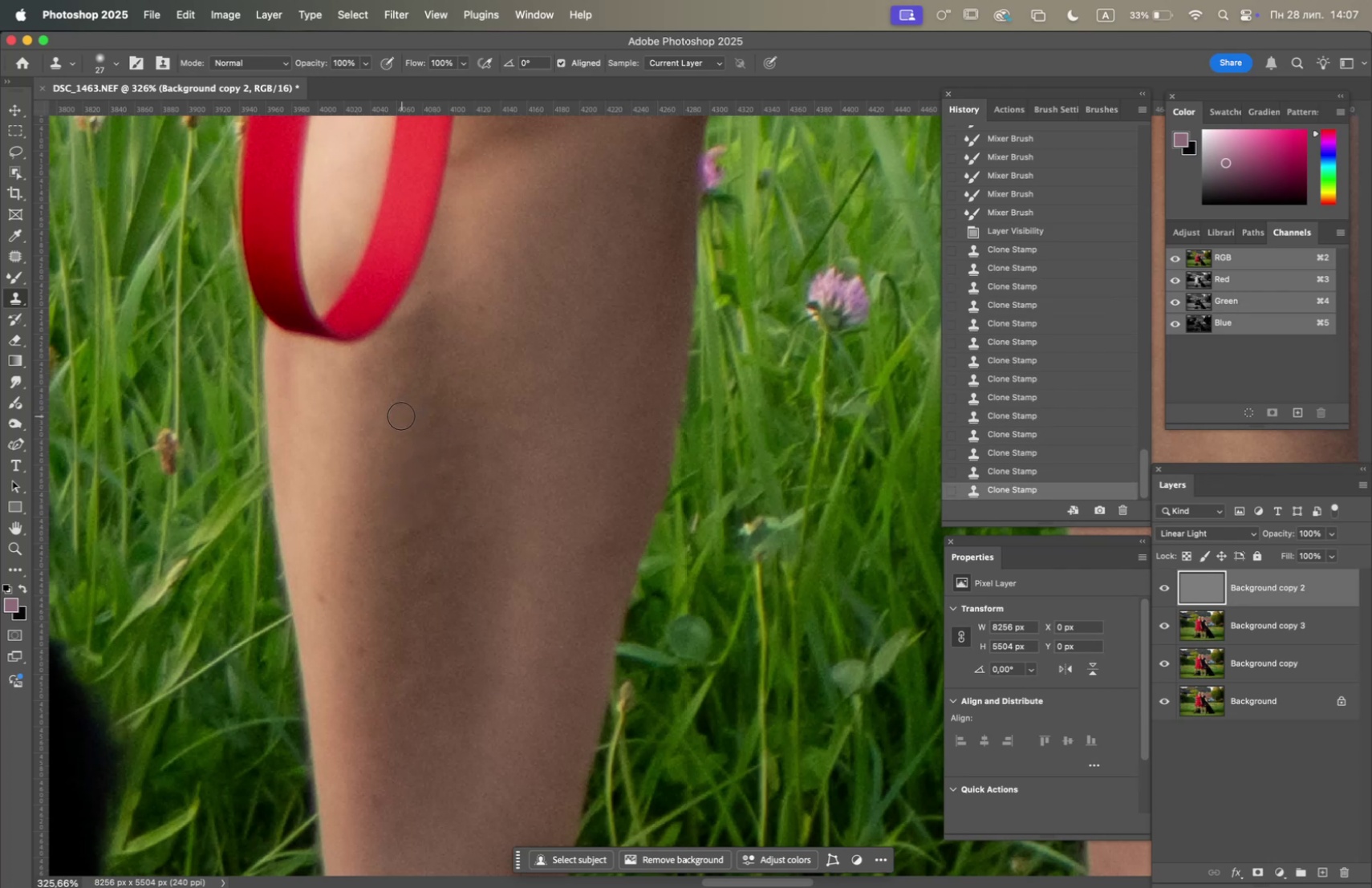 
hold_key(key=OptionLeft, duration=0.72)
left_click([383, 408])
 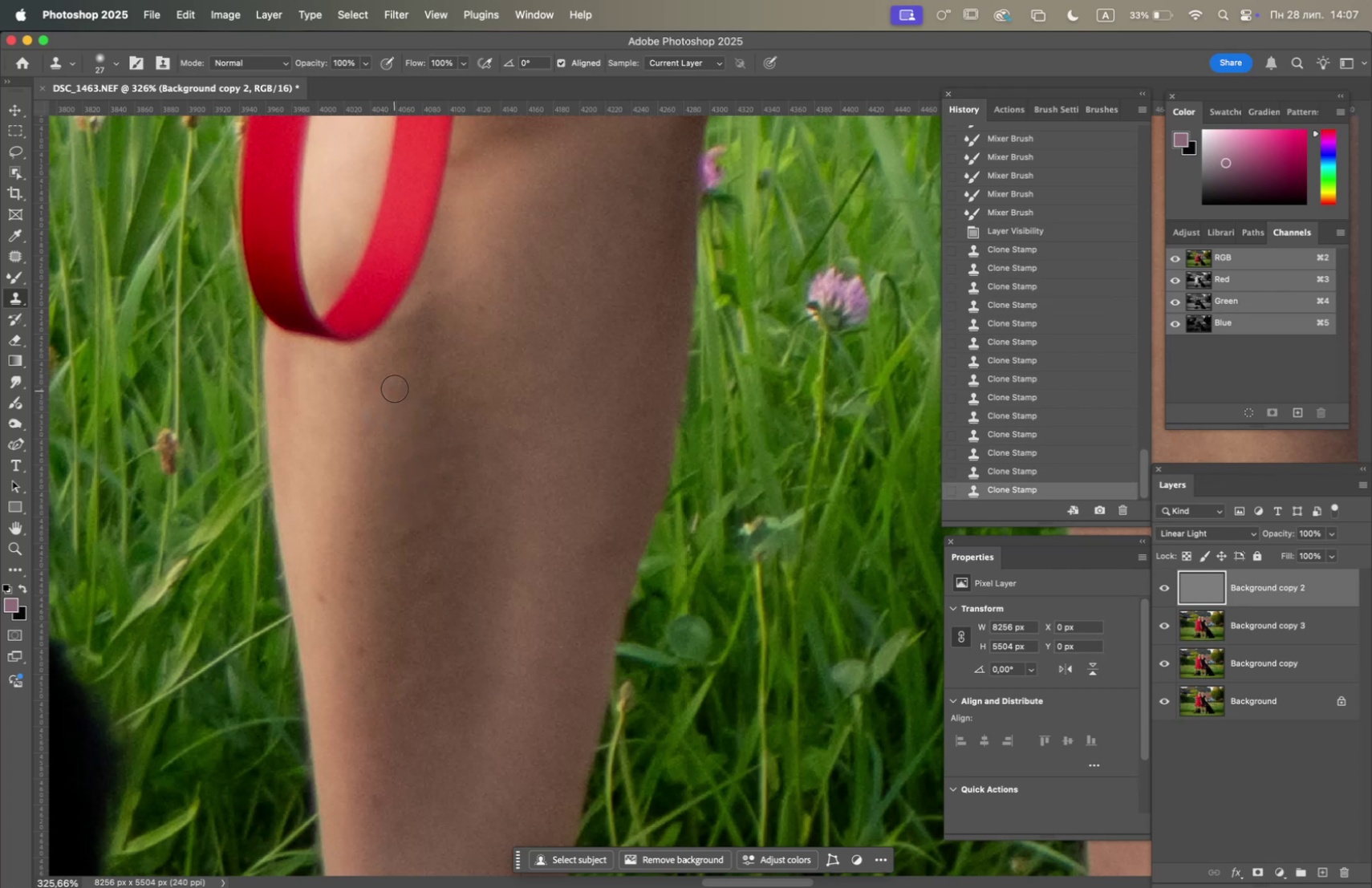 
left_click([395, 387])
 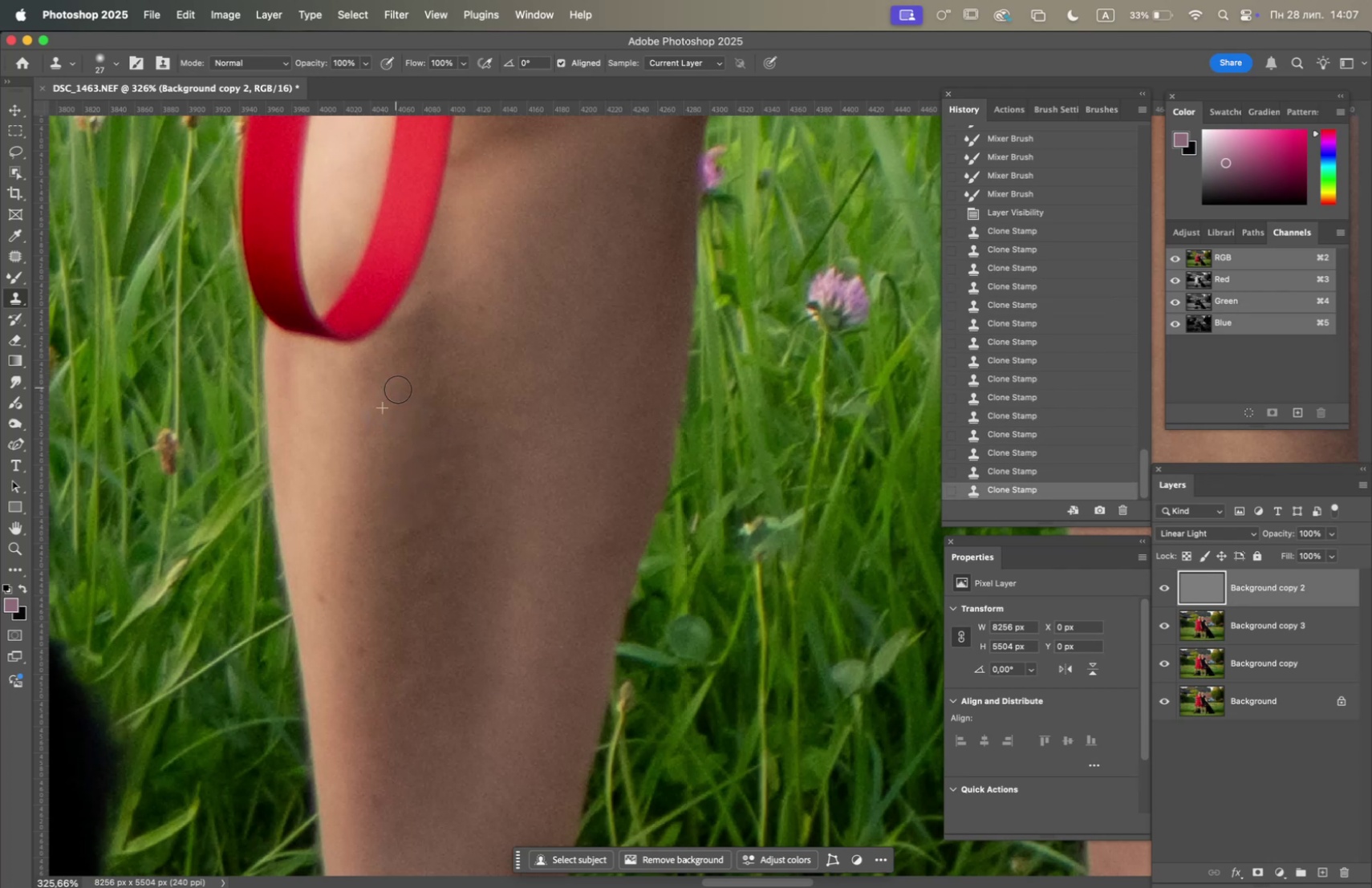 
hold_key(key=OptionLeft, duration=0.8)
left_click([432, 356])
 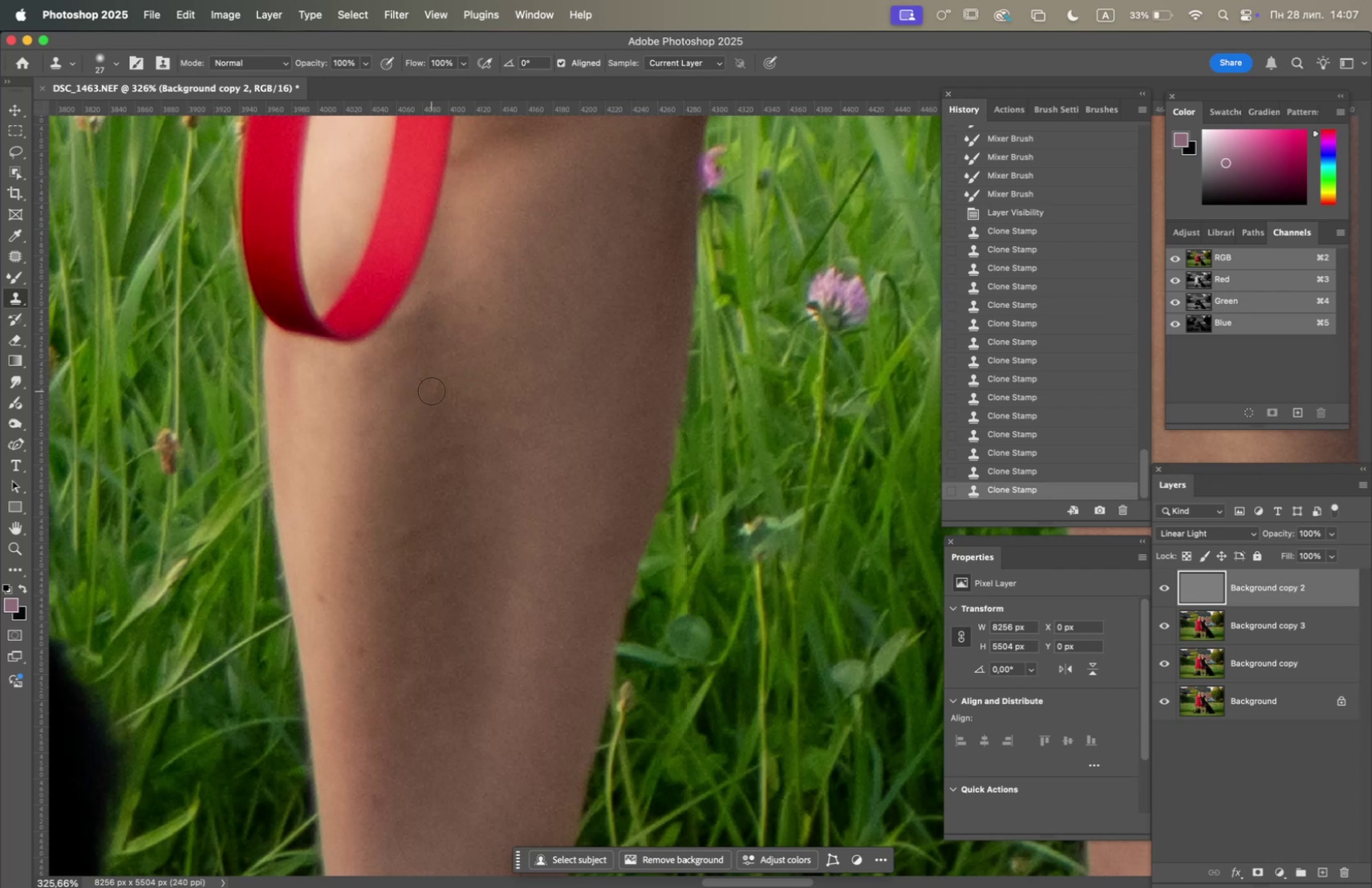 
double_click([432, 390])
 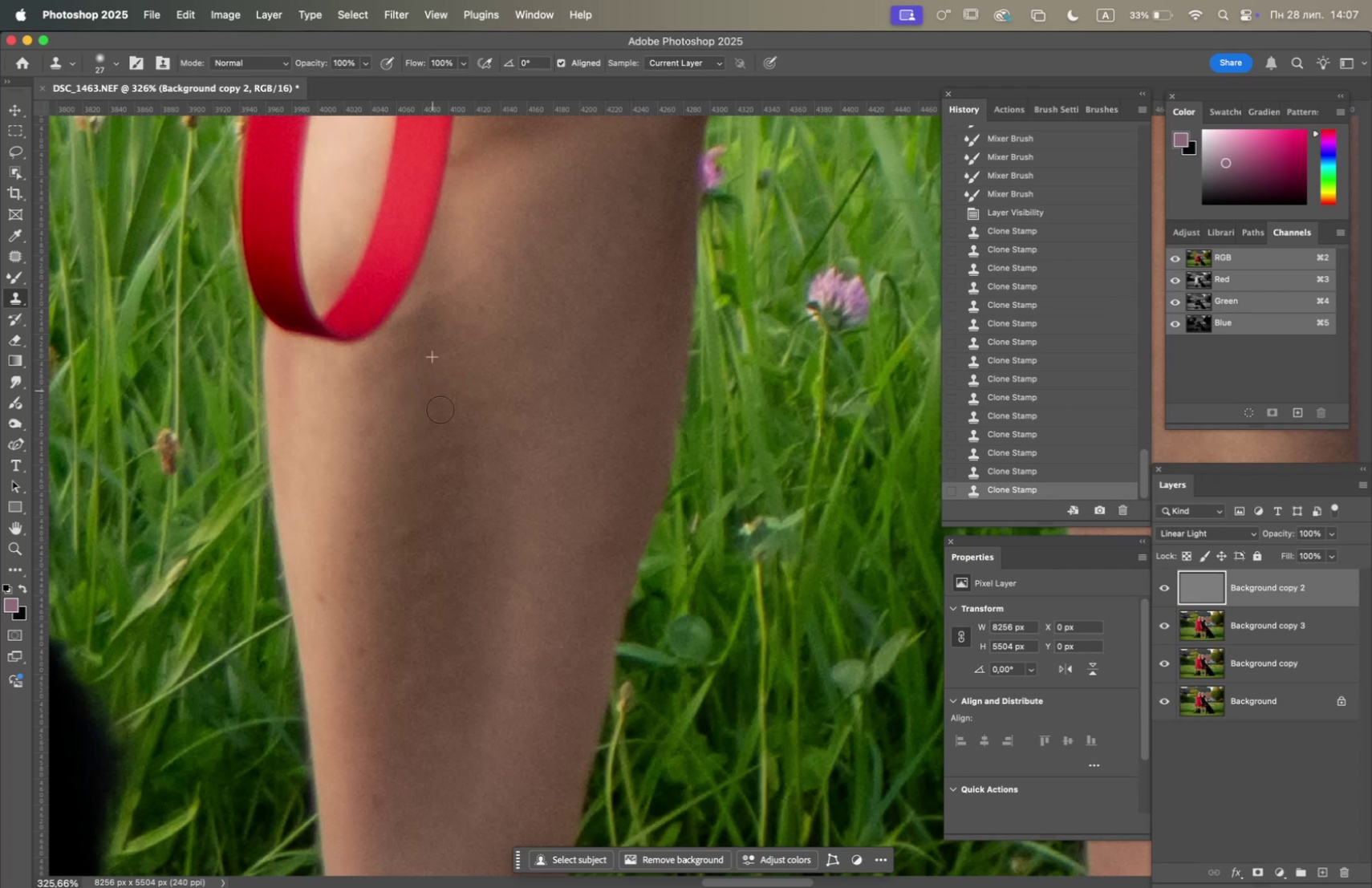 
hold_key(key=OptionLeft, duration=0.92)
 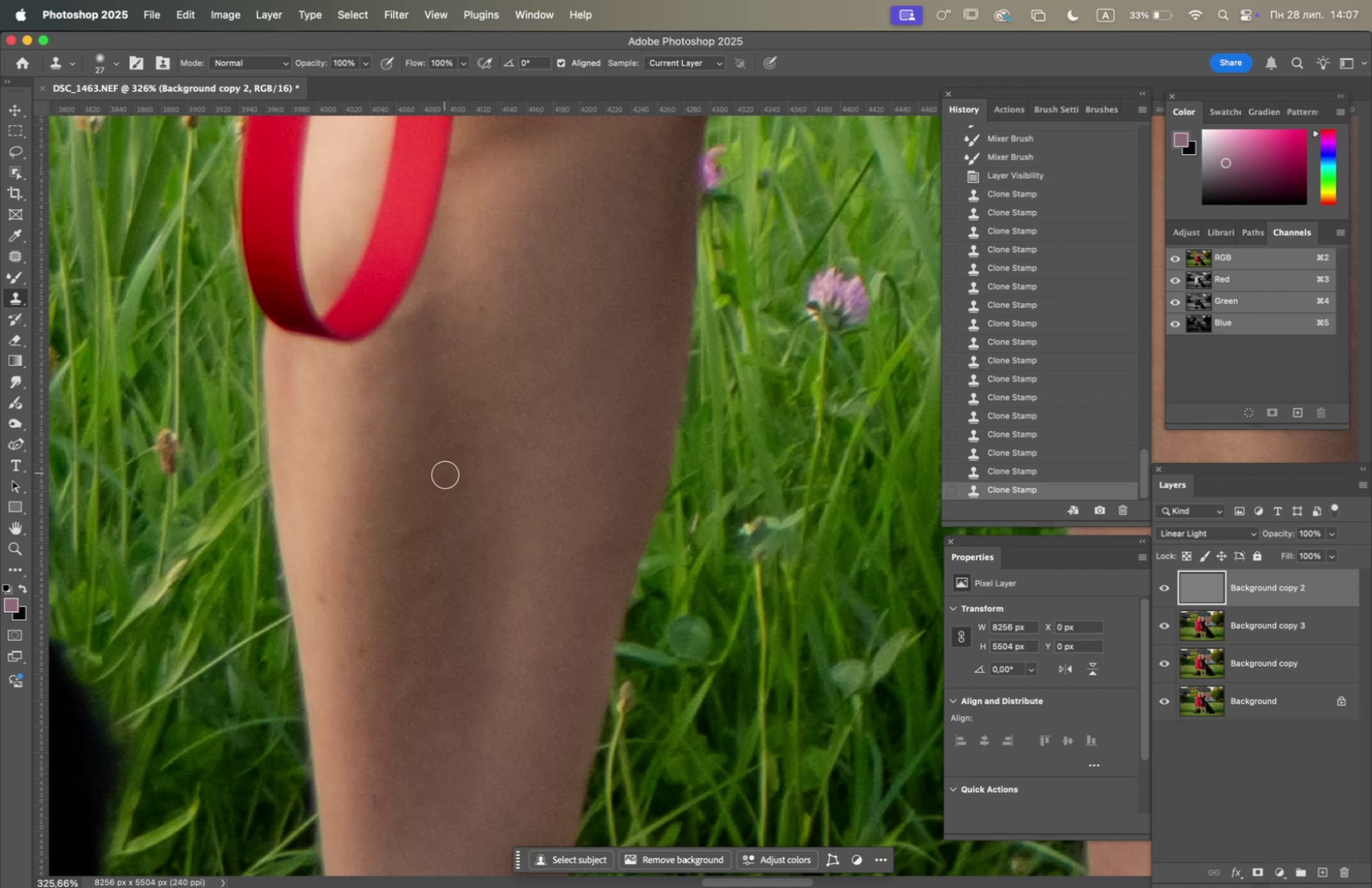 
hold_key(key=OptionLeft, duration=0.98)
 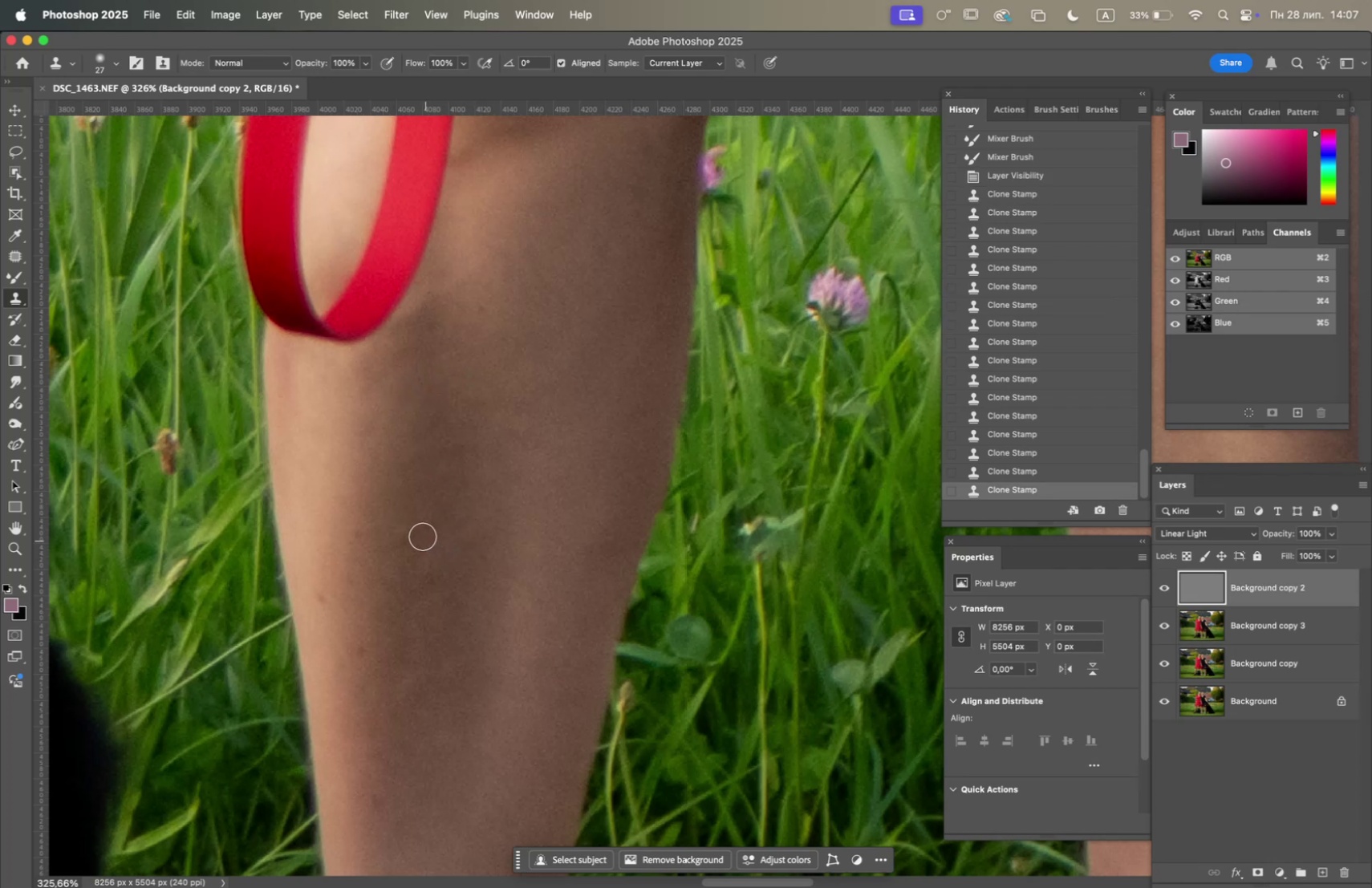 
double_click([421, 533])
 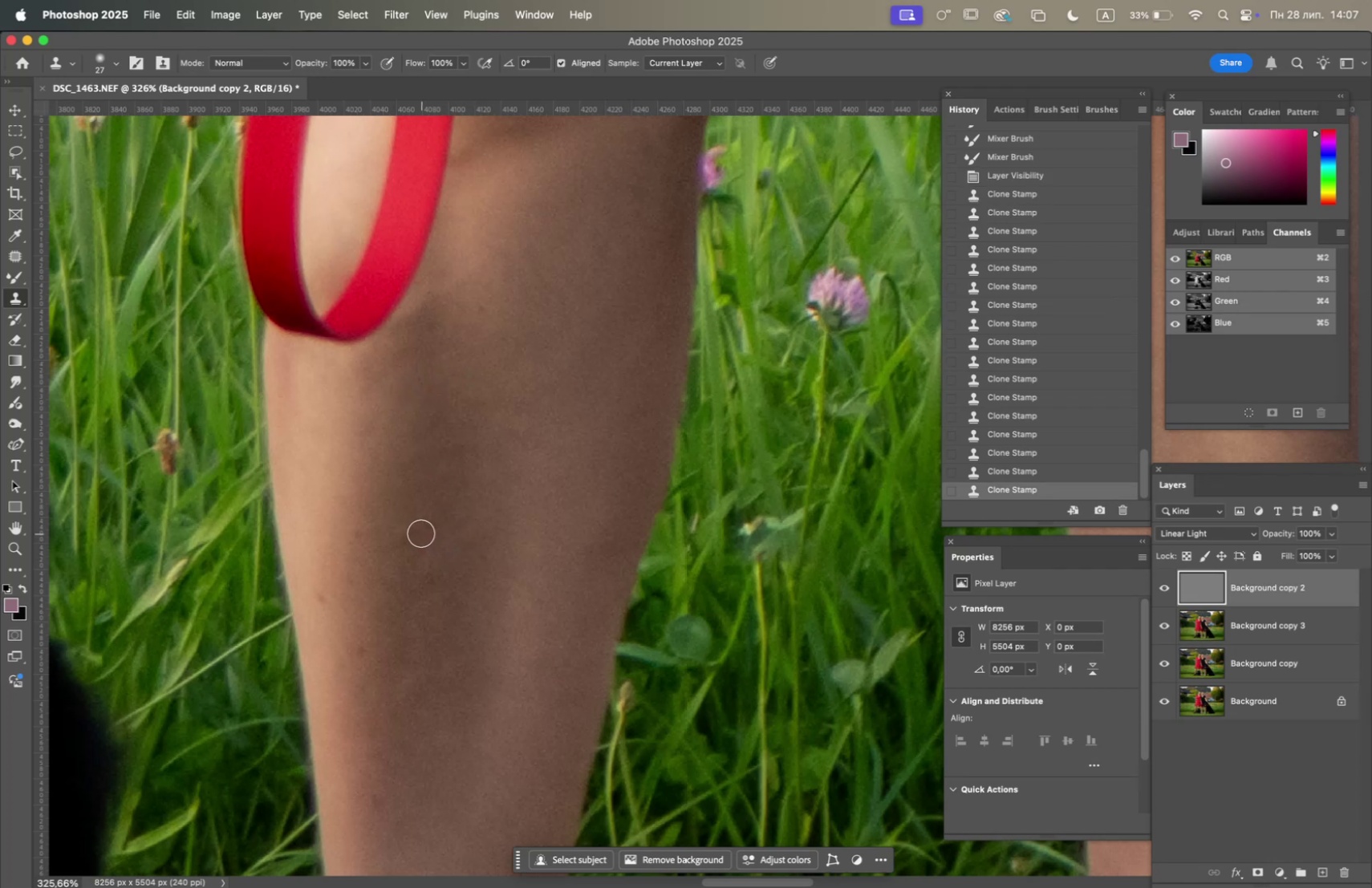 
left_click_drag(start_coordinate=[415, 533], to_coordinate=[411, 533])
 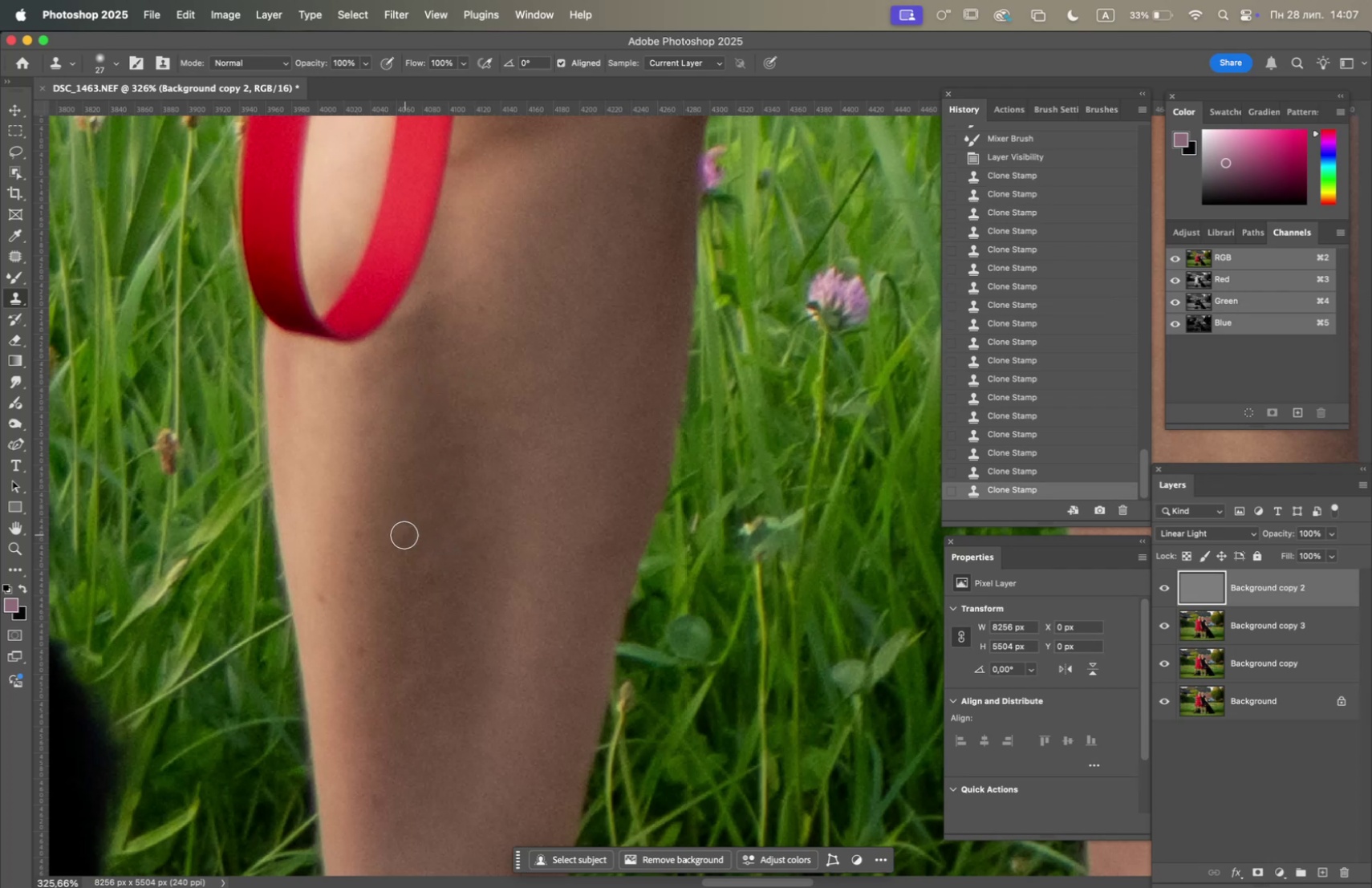 
triple_click([396, 540])
 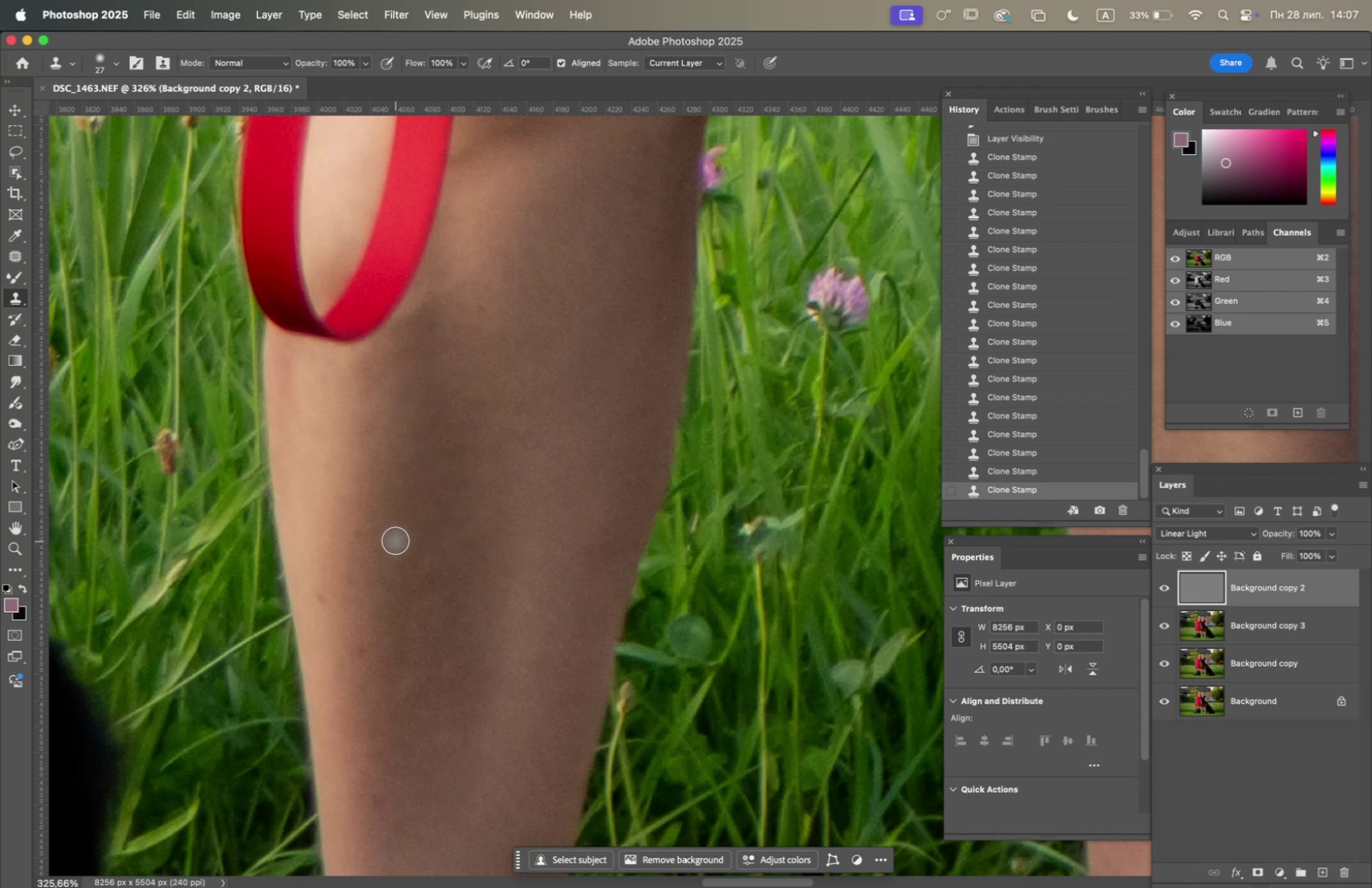 
triple_click([394, 541])
 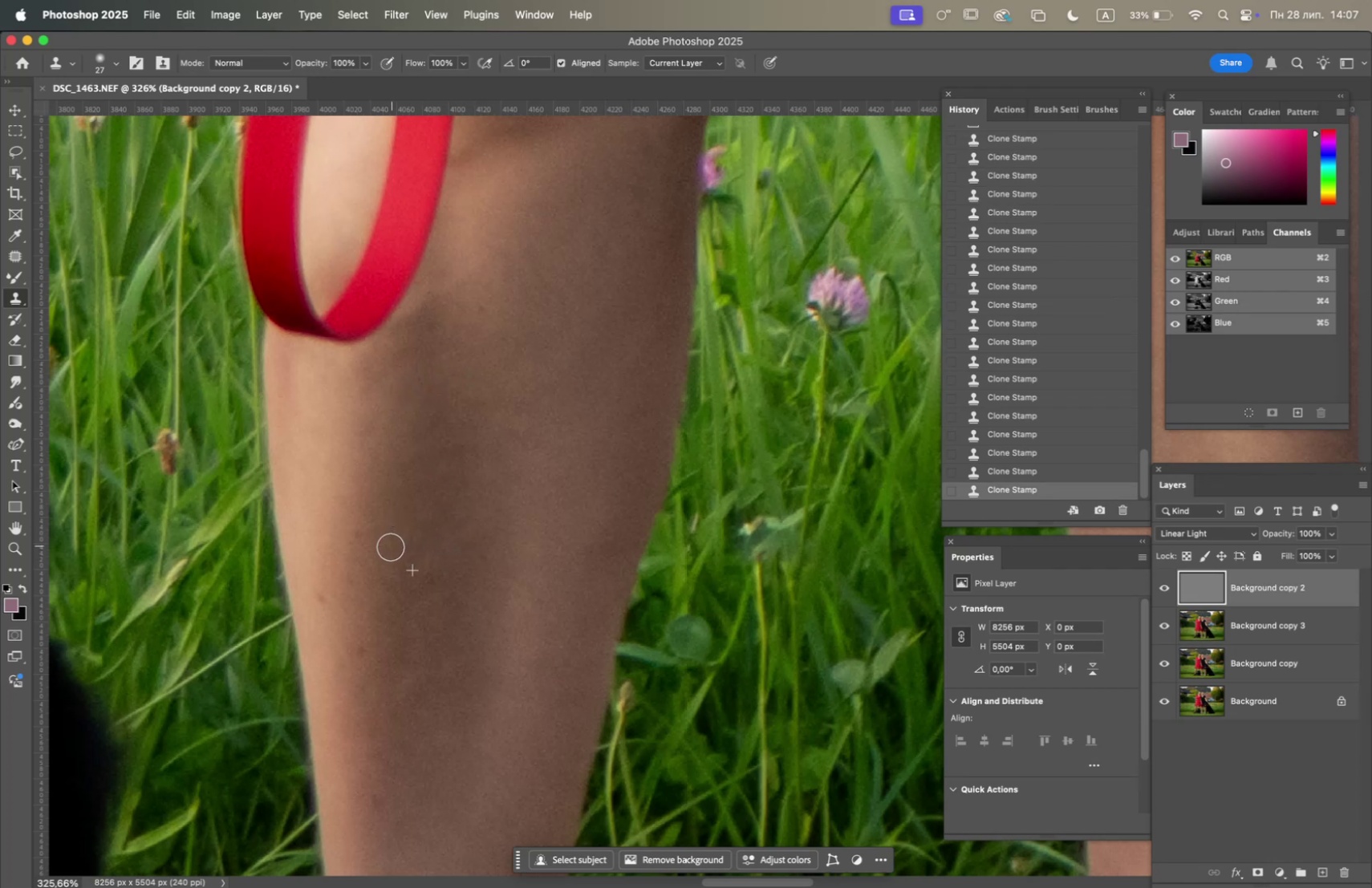 
hold_key(key=OptionLeft, duration=2.1)
left_click([433, 698])
 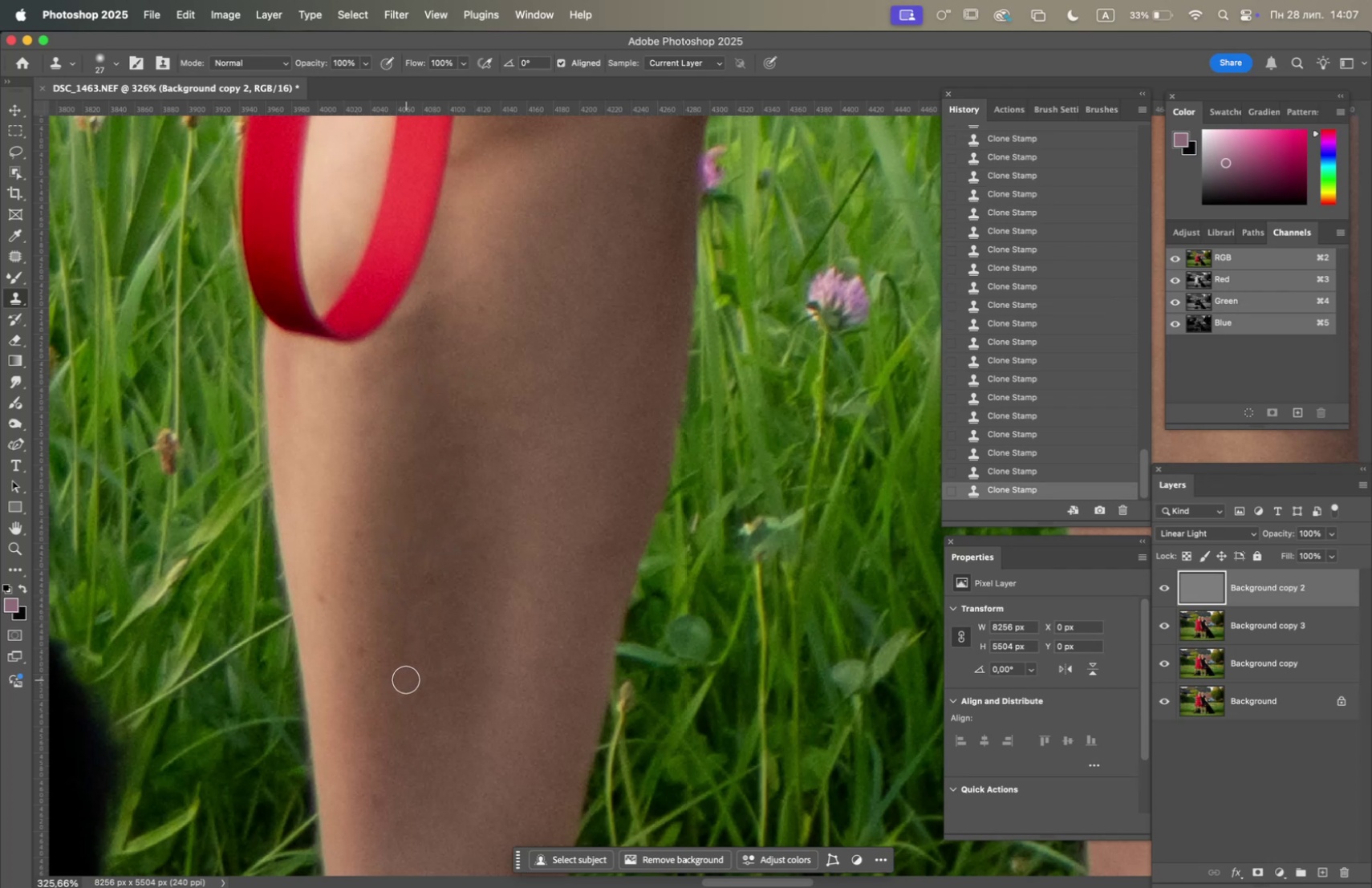 
hold_key(key=OptionLeft, duration=2.35)
 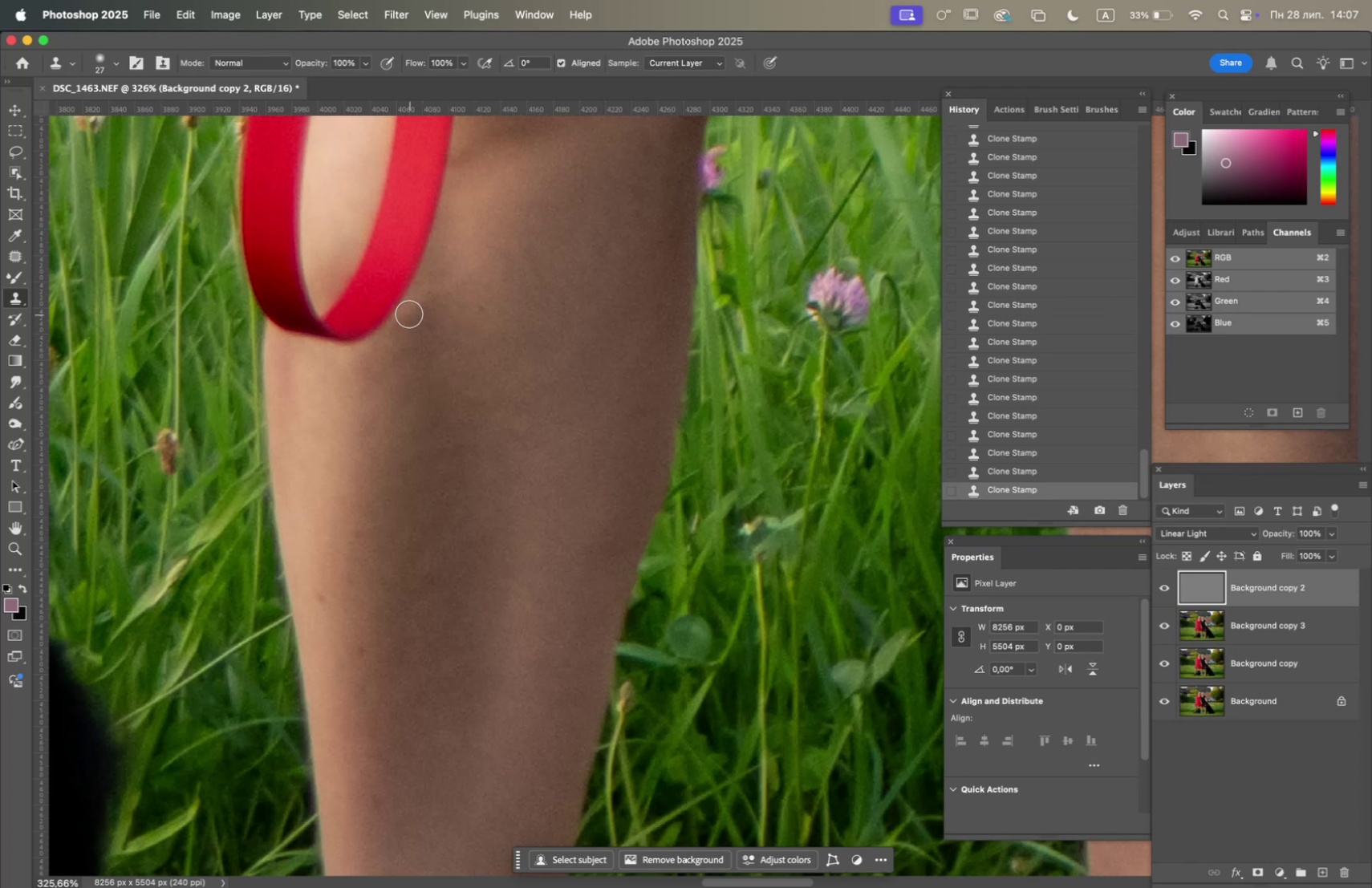 
double_click([409, 314])
 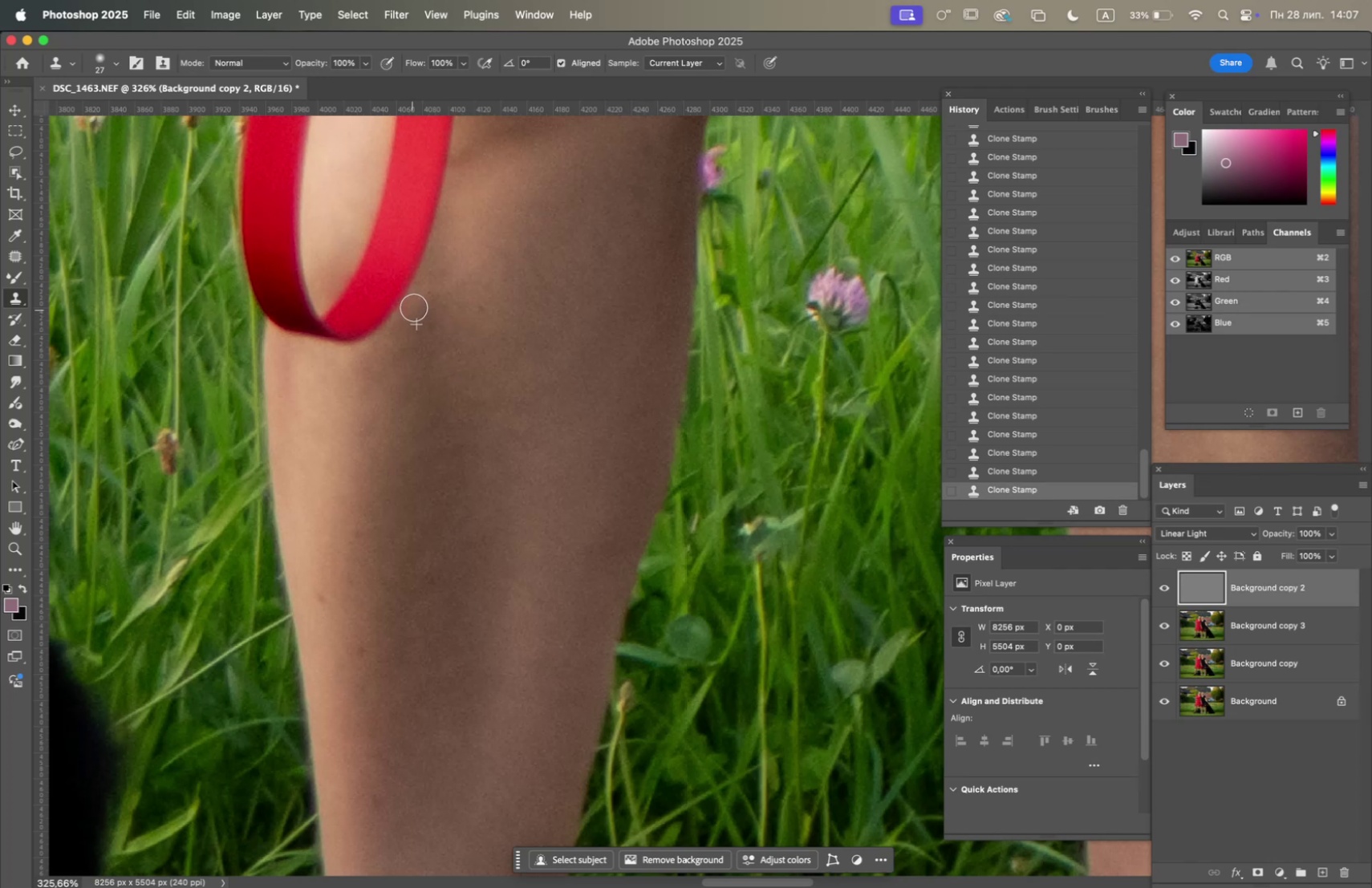 
triple_click([416, 304])
 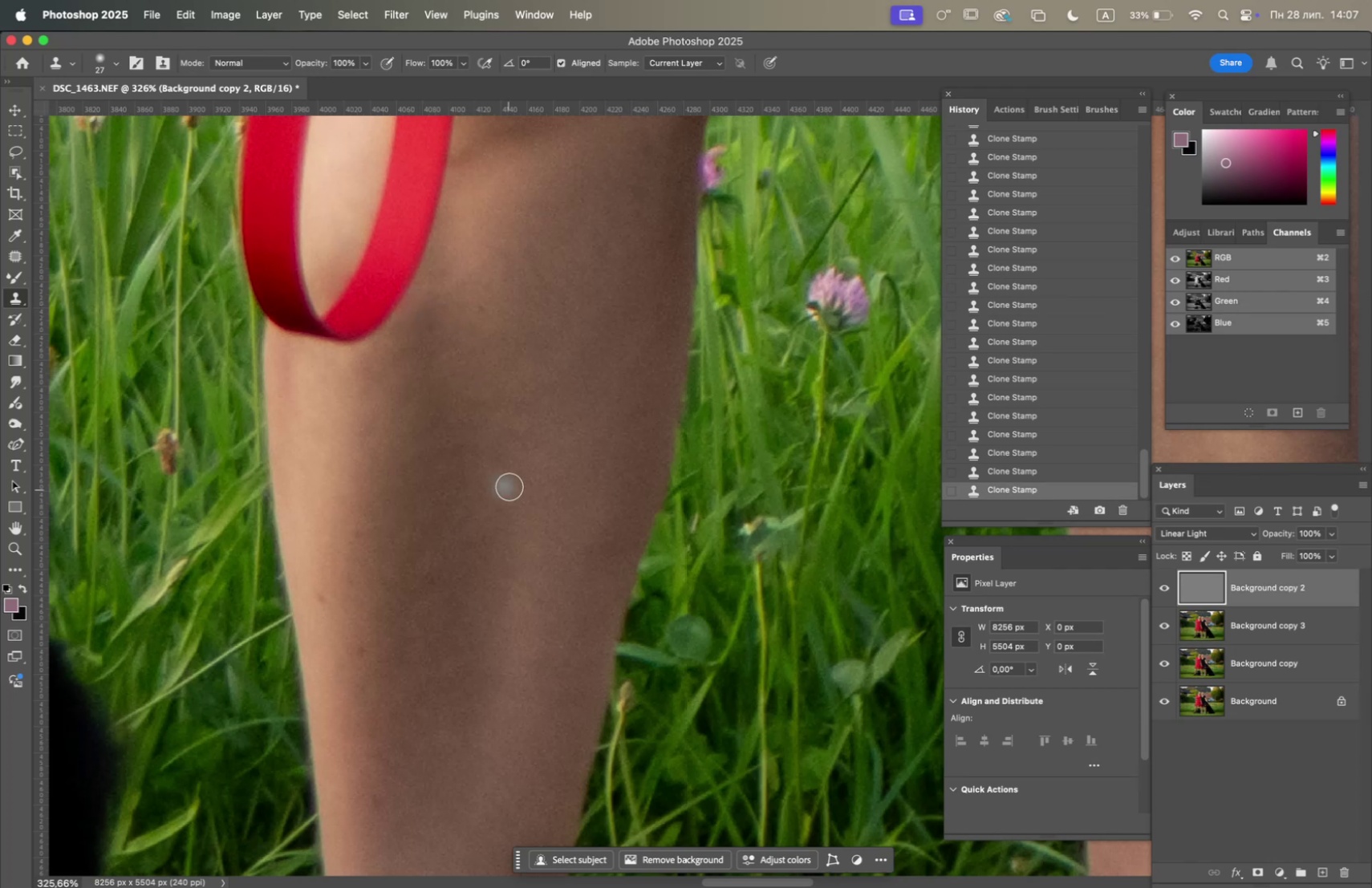 
hold_key(key=OptionLeft, duration=0.72)
left_click([453, 252])
 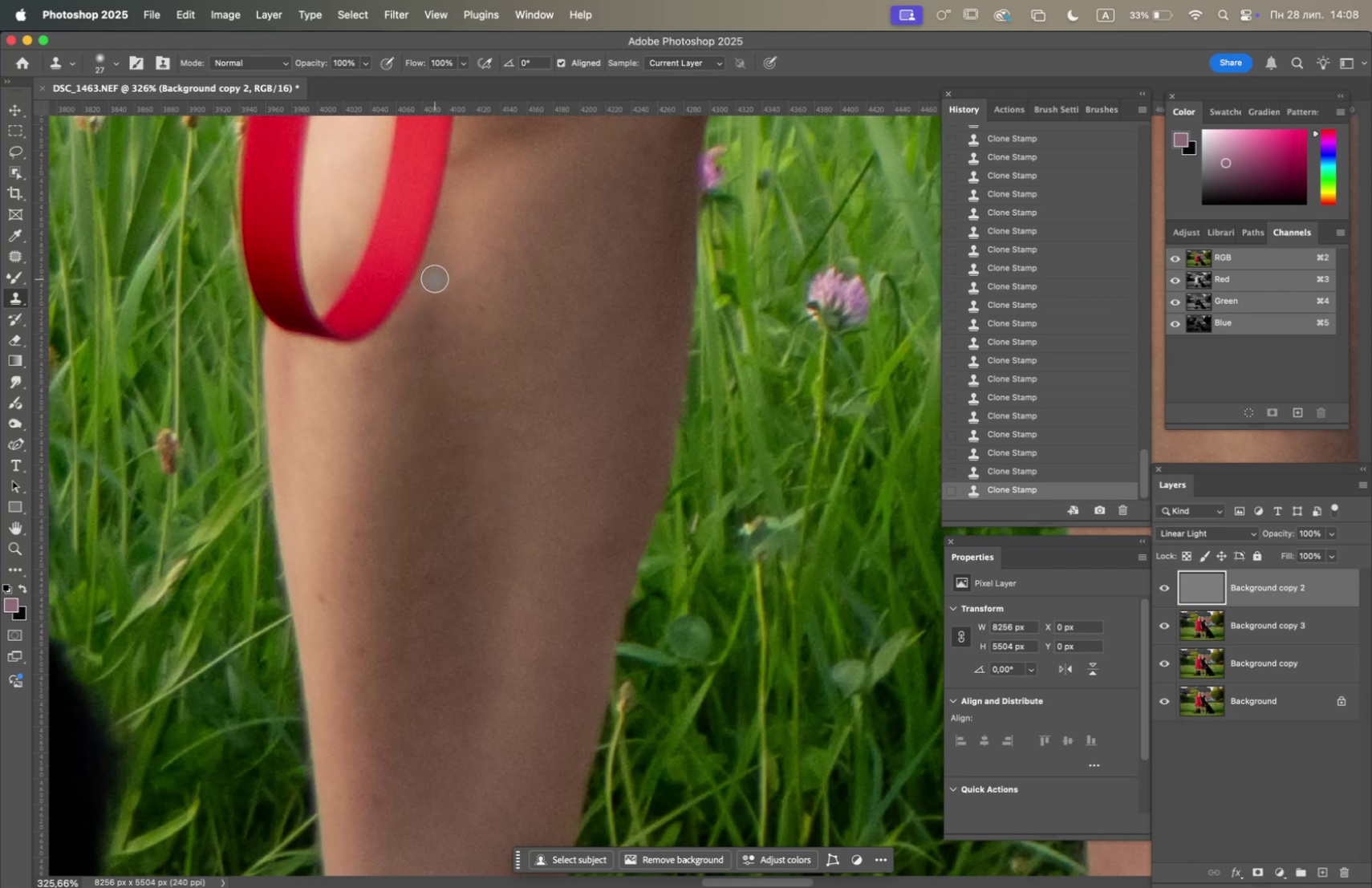 
triple_click([433, 274])
 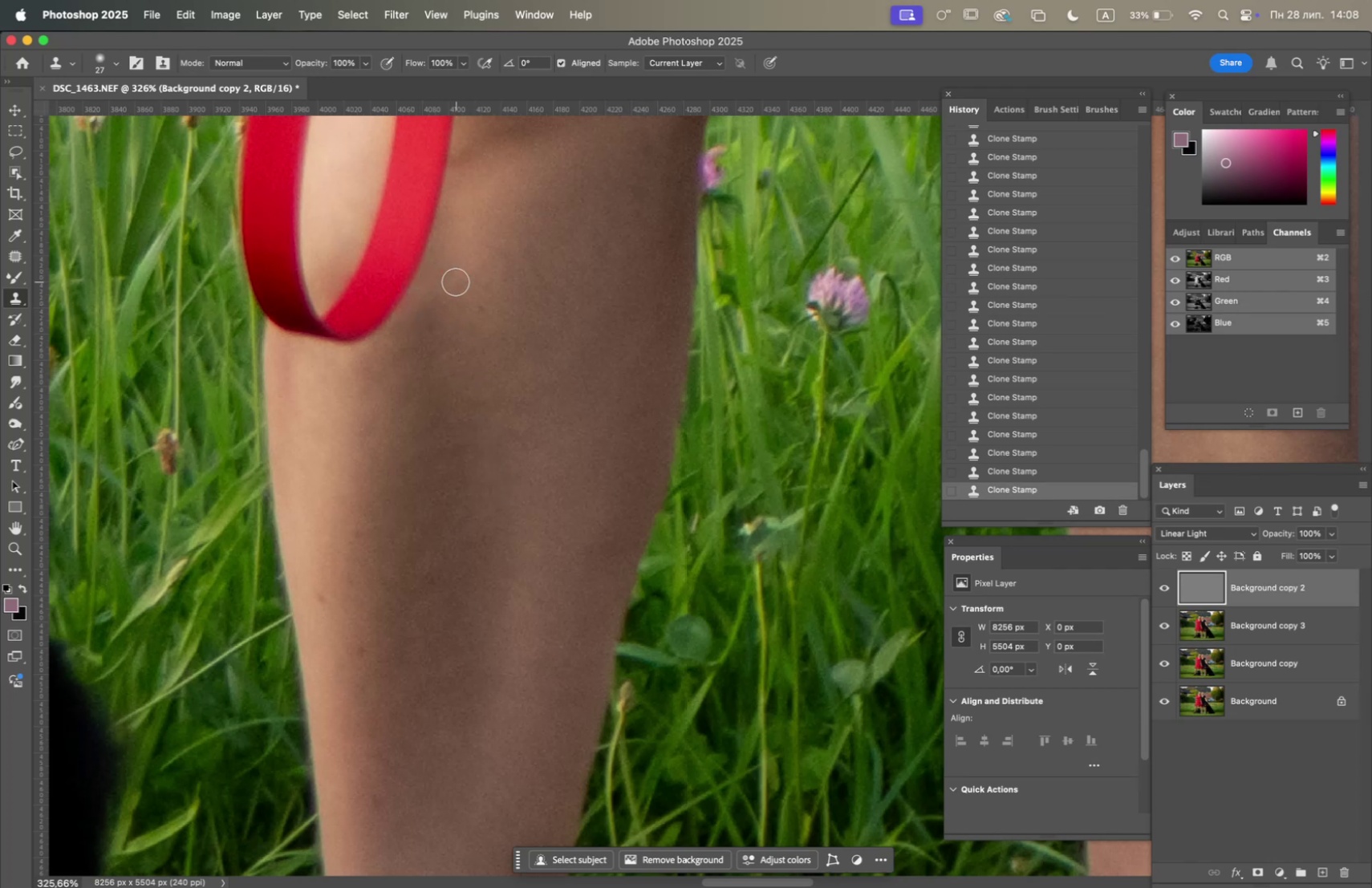 
hold_key(key=OptionLeft, duration=0.7)
 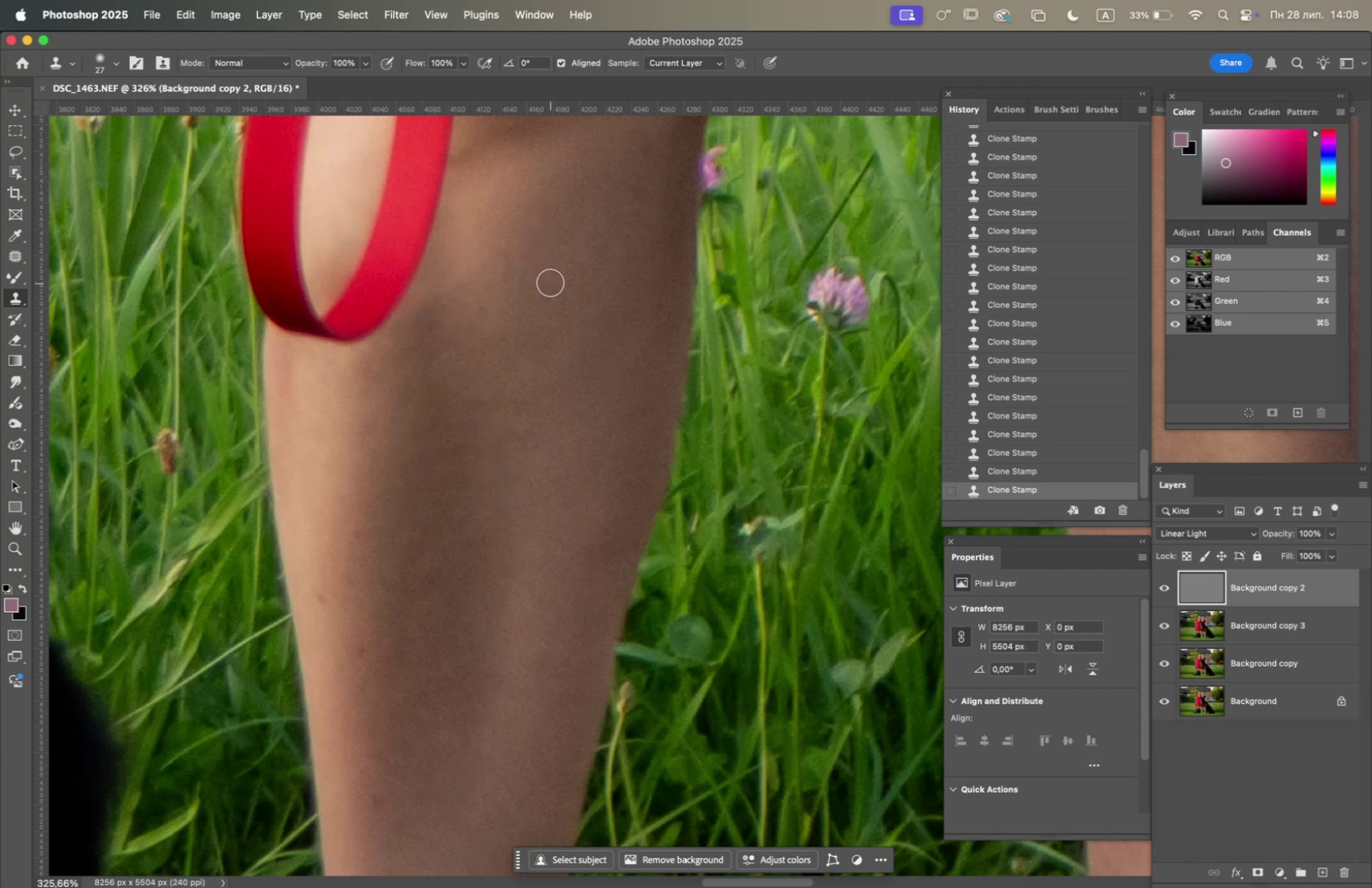 
triple_click([559, 306])
 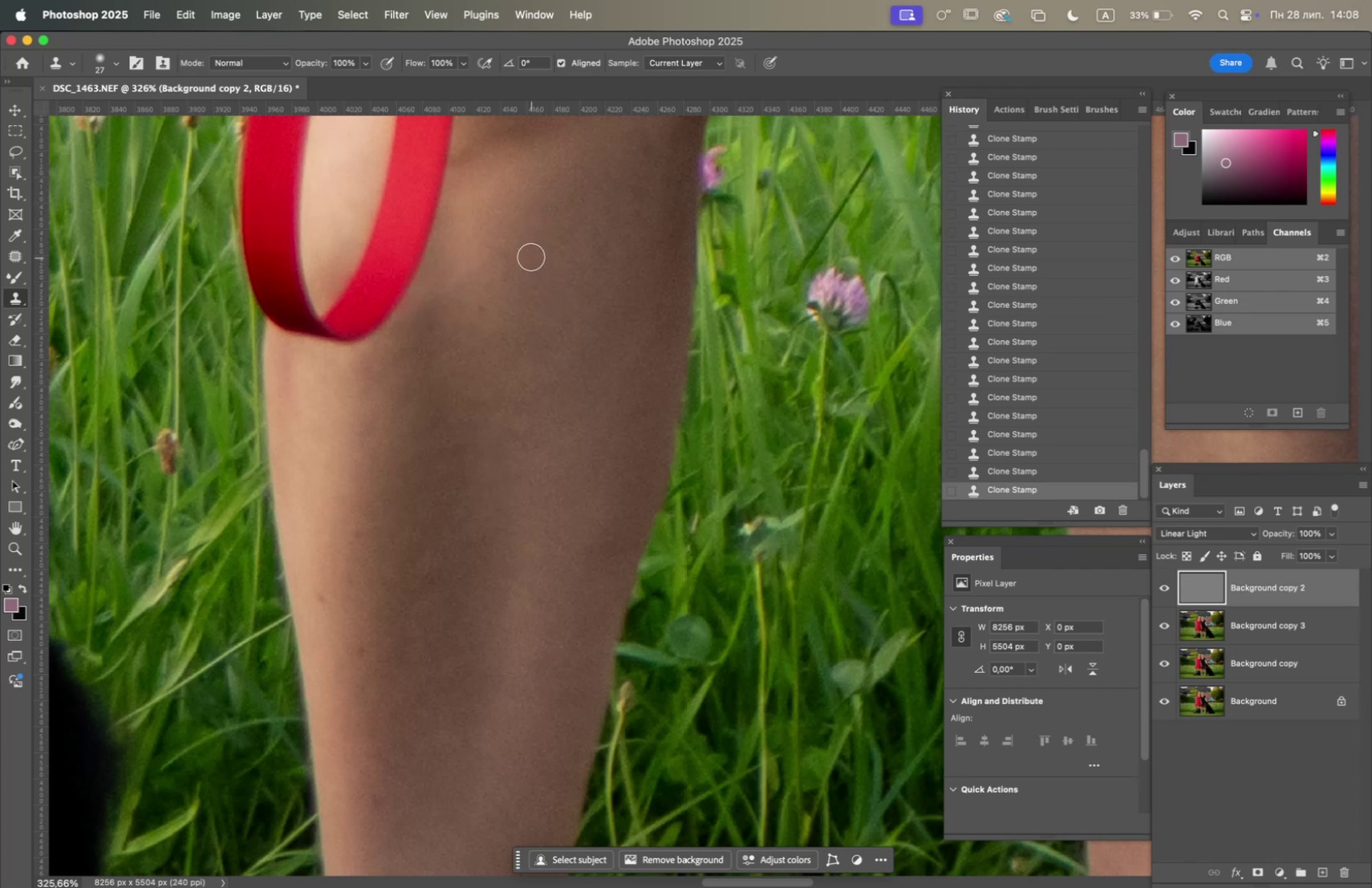 
hold_key(key=OptionLeft, duration=0.66)
 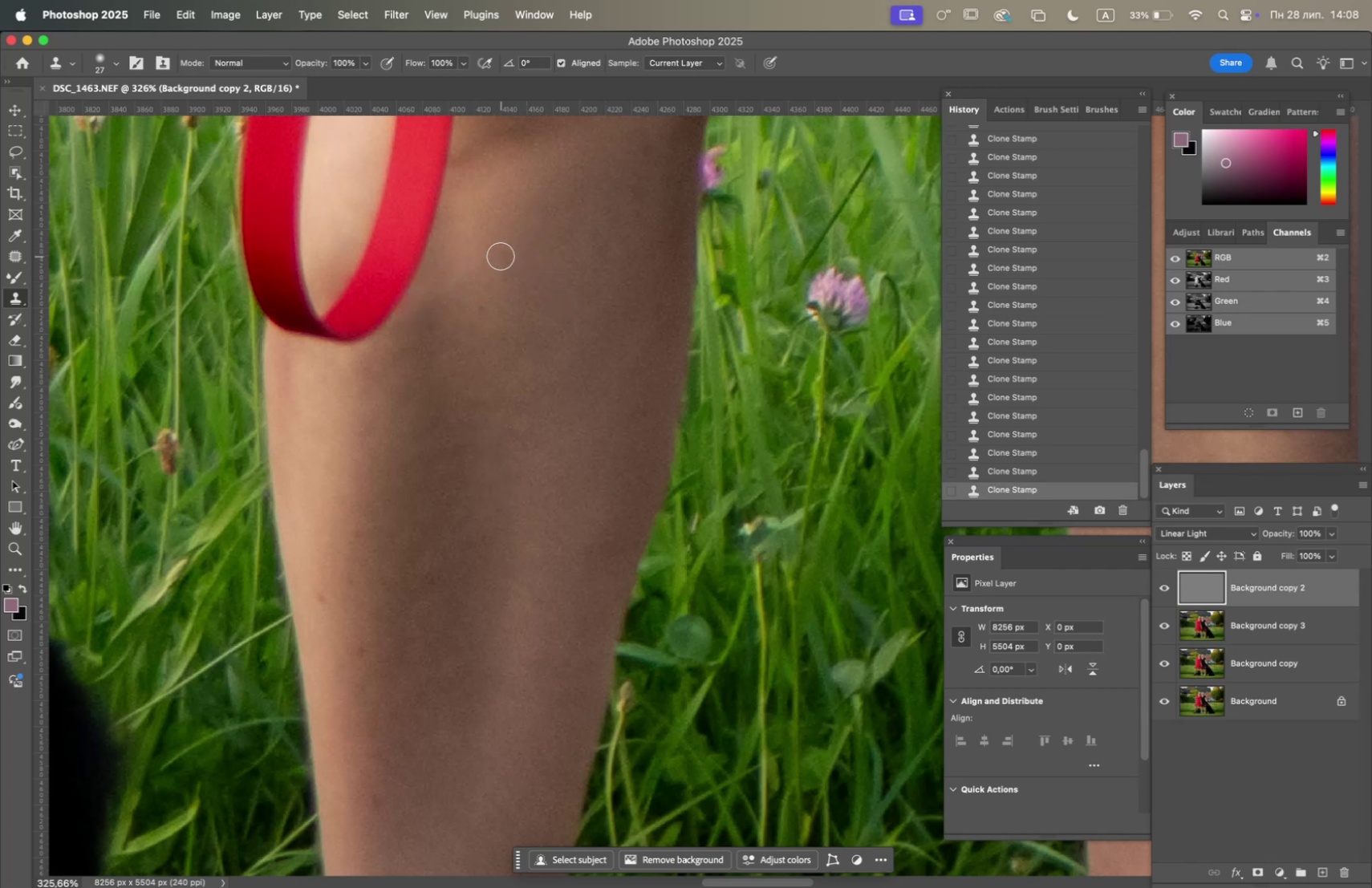 
double_click([505, 269])
 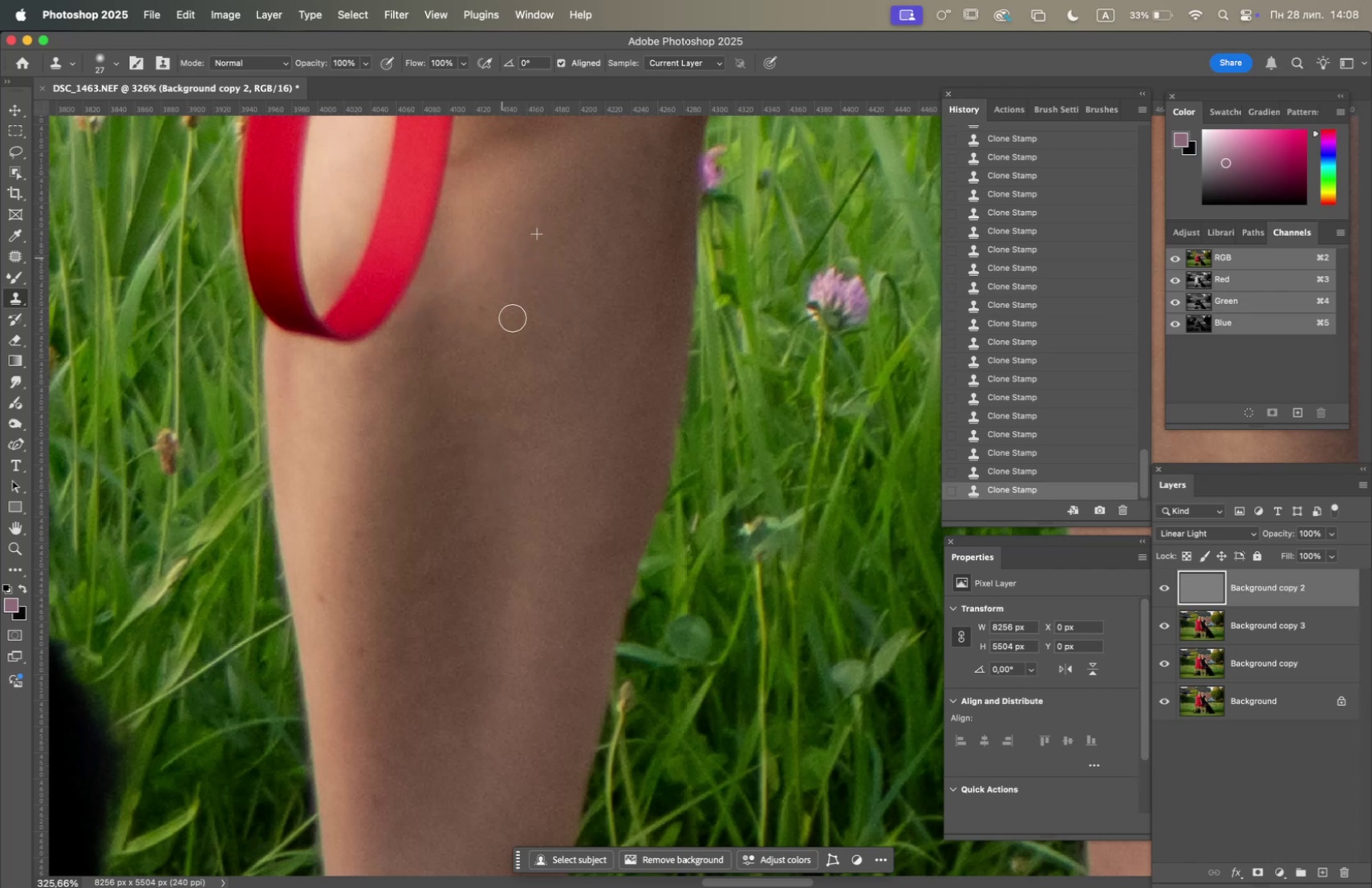 
hold_key(key=OptionLeft, duration=0.49)
left_click([553, 359])
 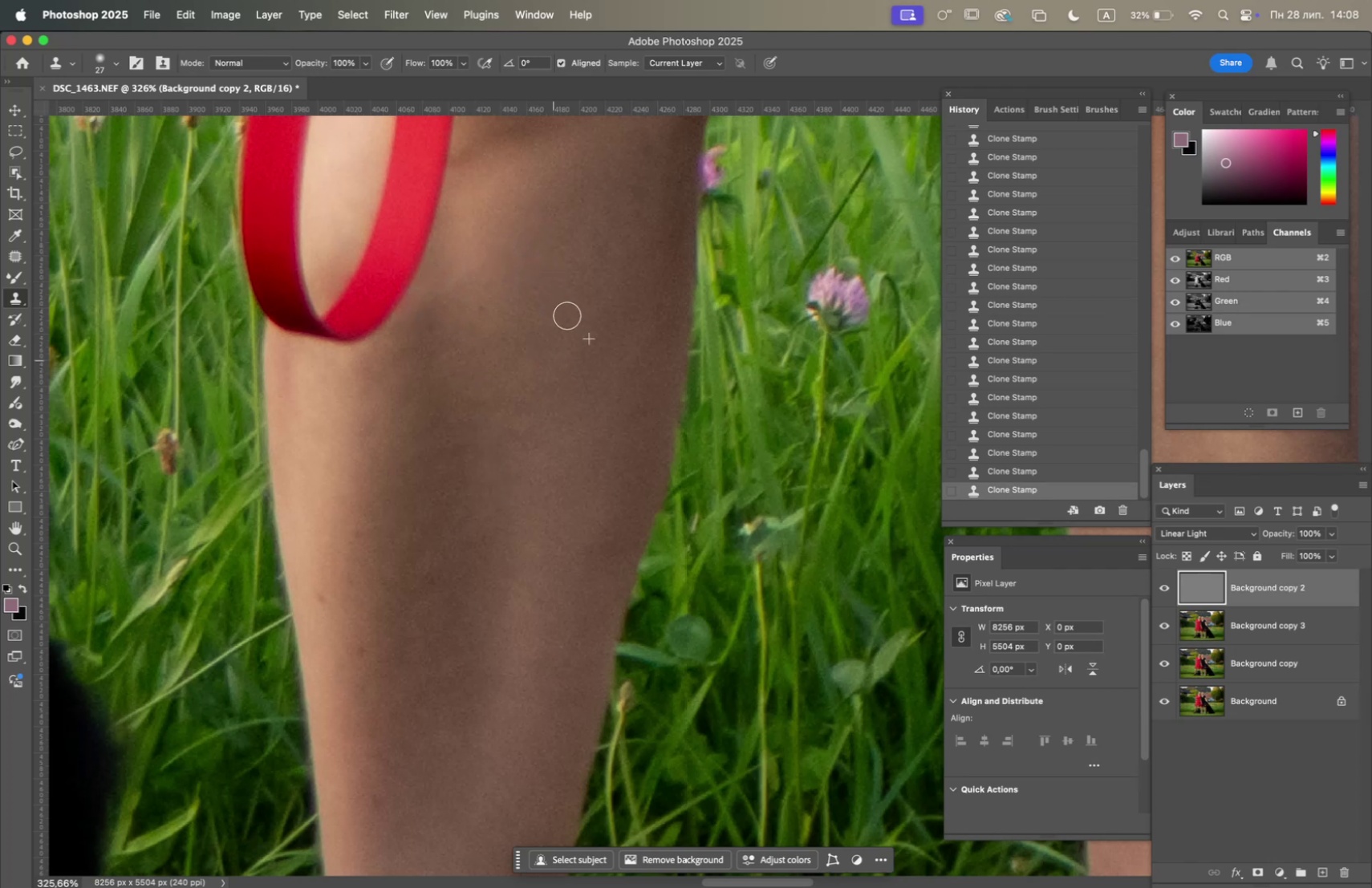 
double_click([567, 314])
 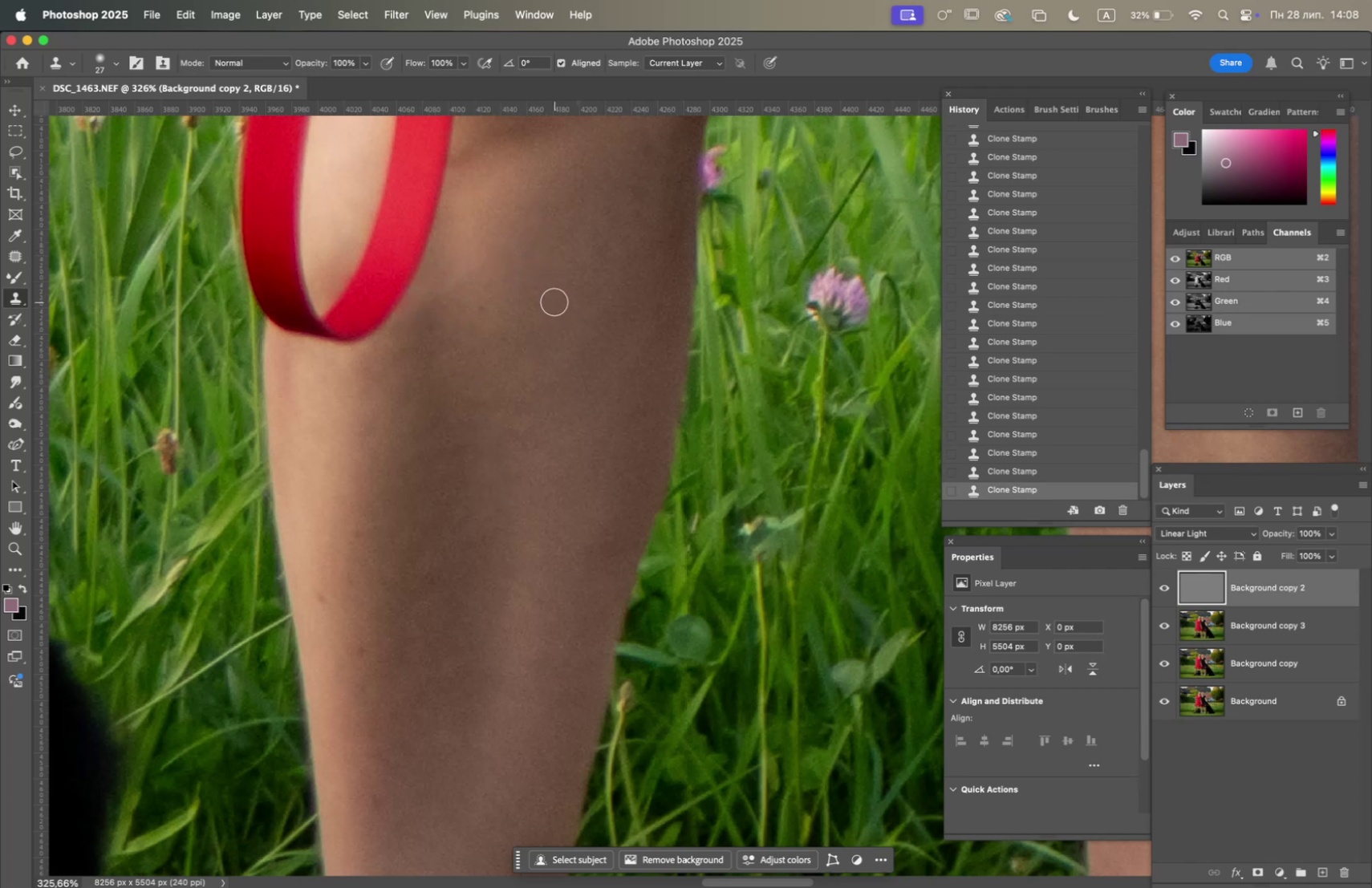 
hold_key(key=OptionLeft, duration=0.75)
left_click([621, 286])
 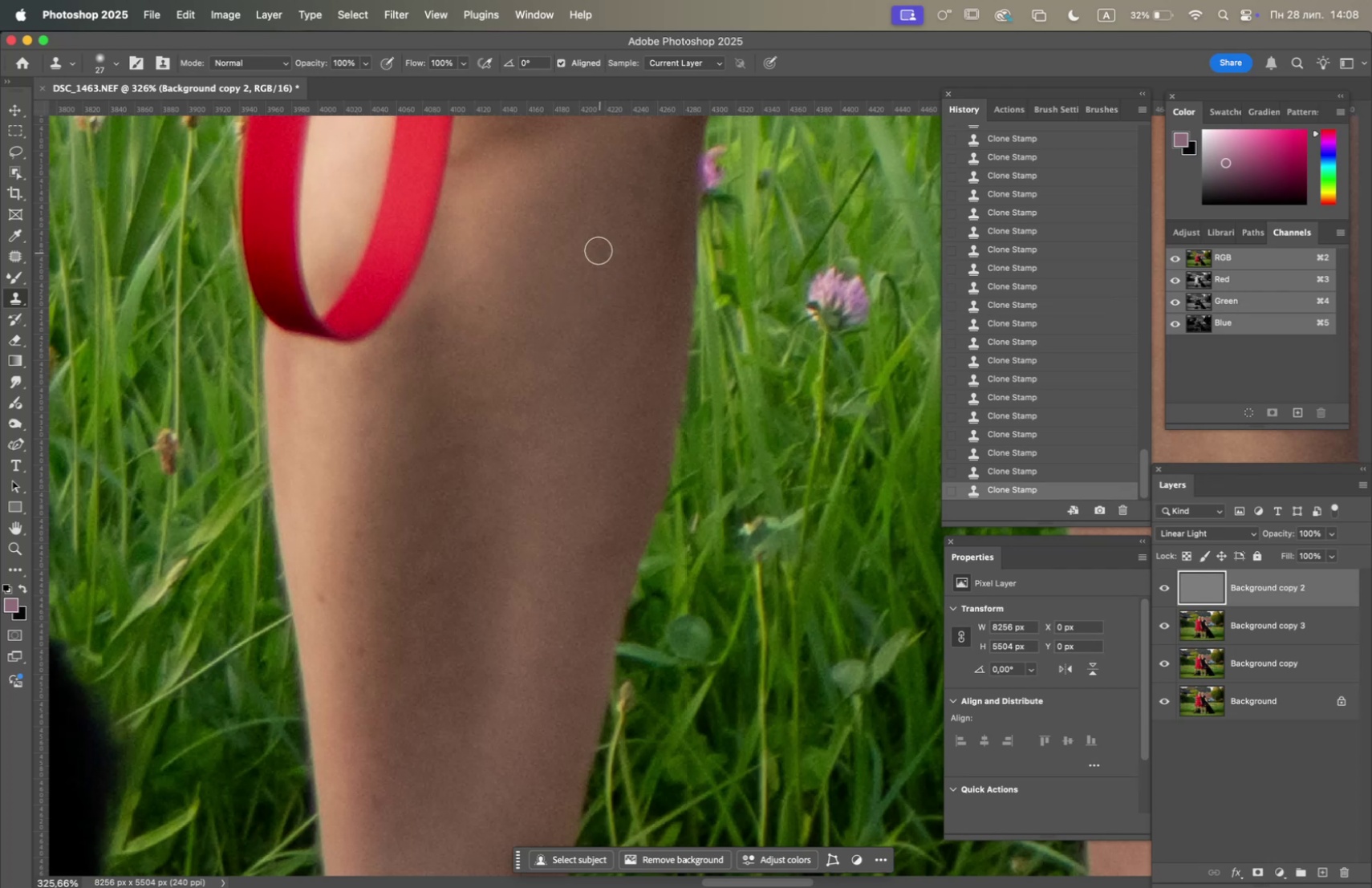 
double_click([599, 250])
 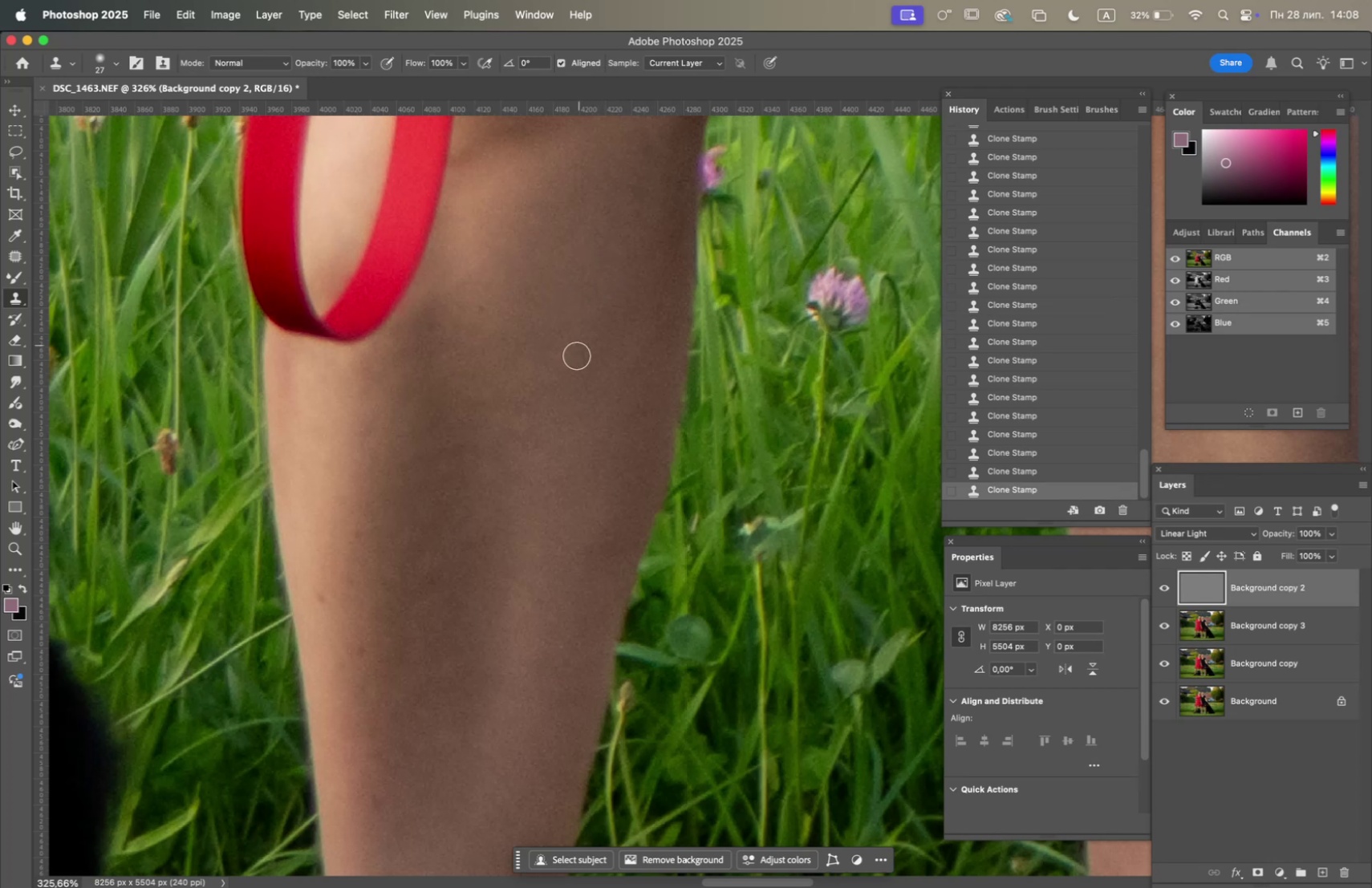 
hold_key(key=OptionLeft, duration=0.91)
left_click([520, 358])
 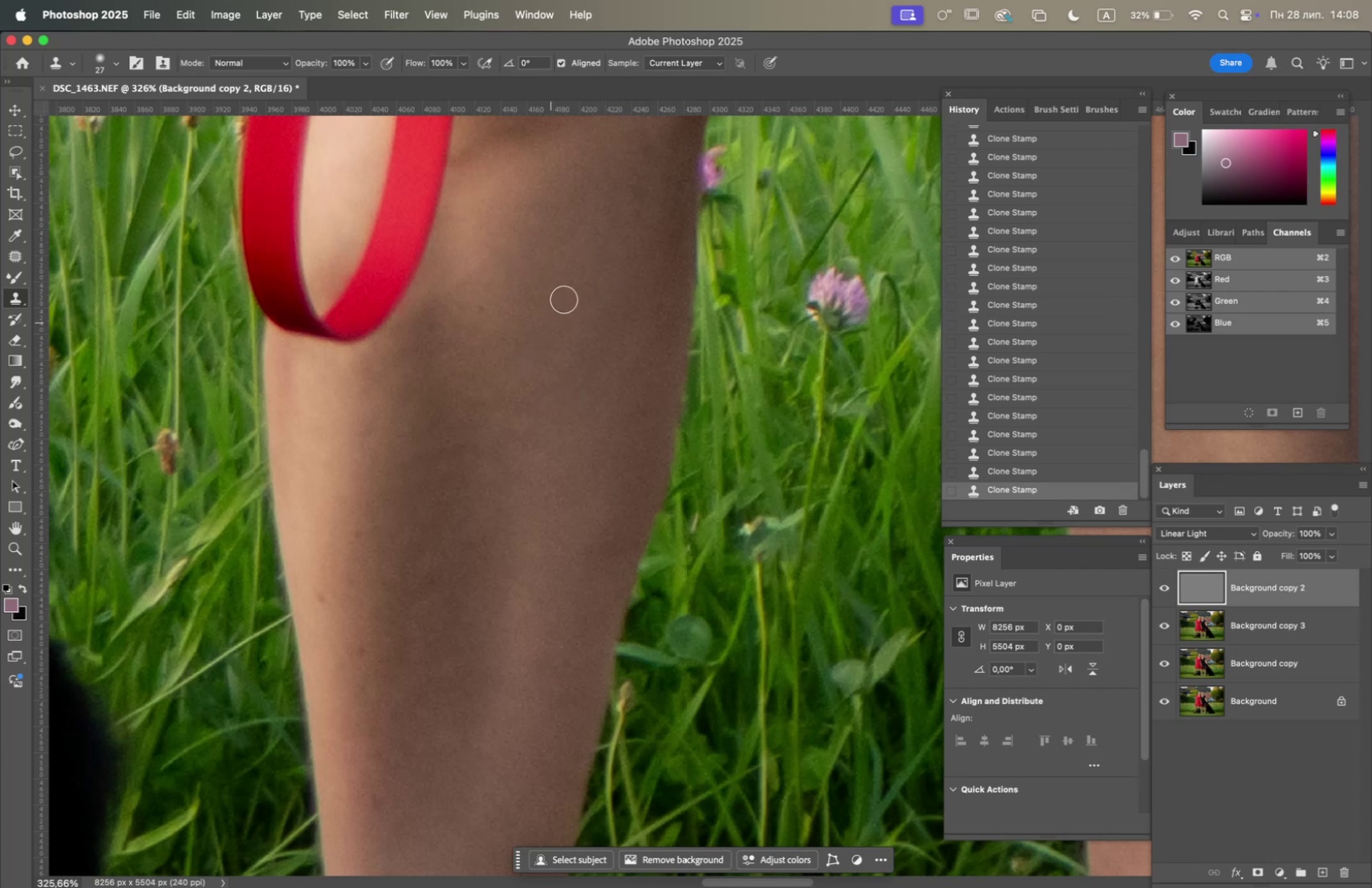 
double_click([564, 298])
 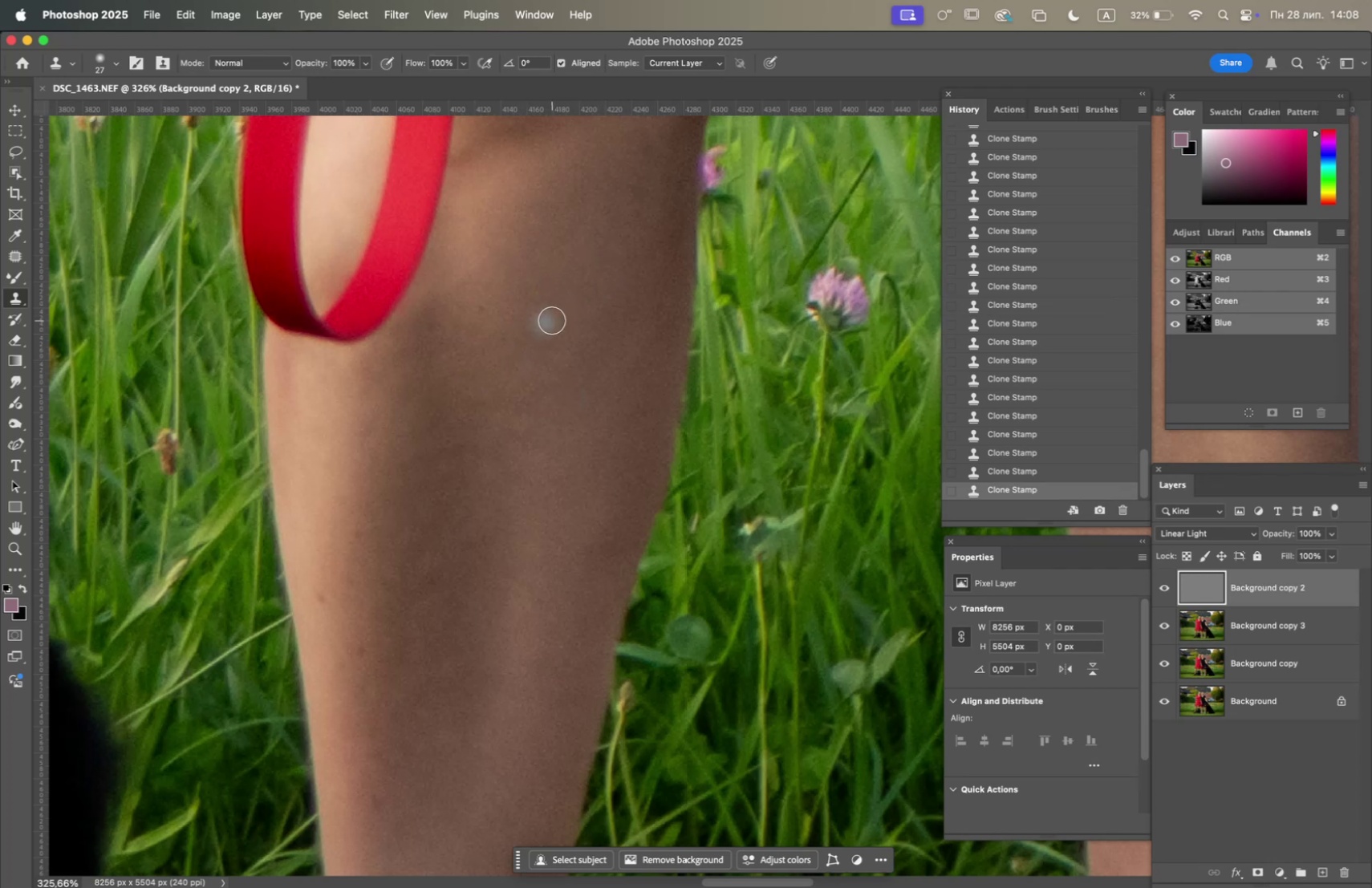 
double_click([574, 314])
 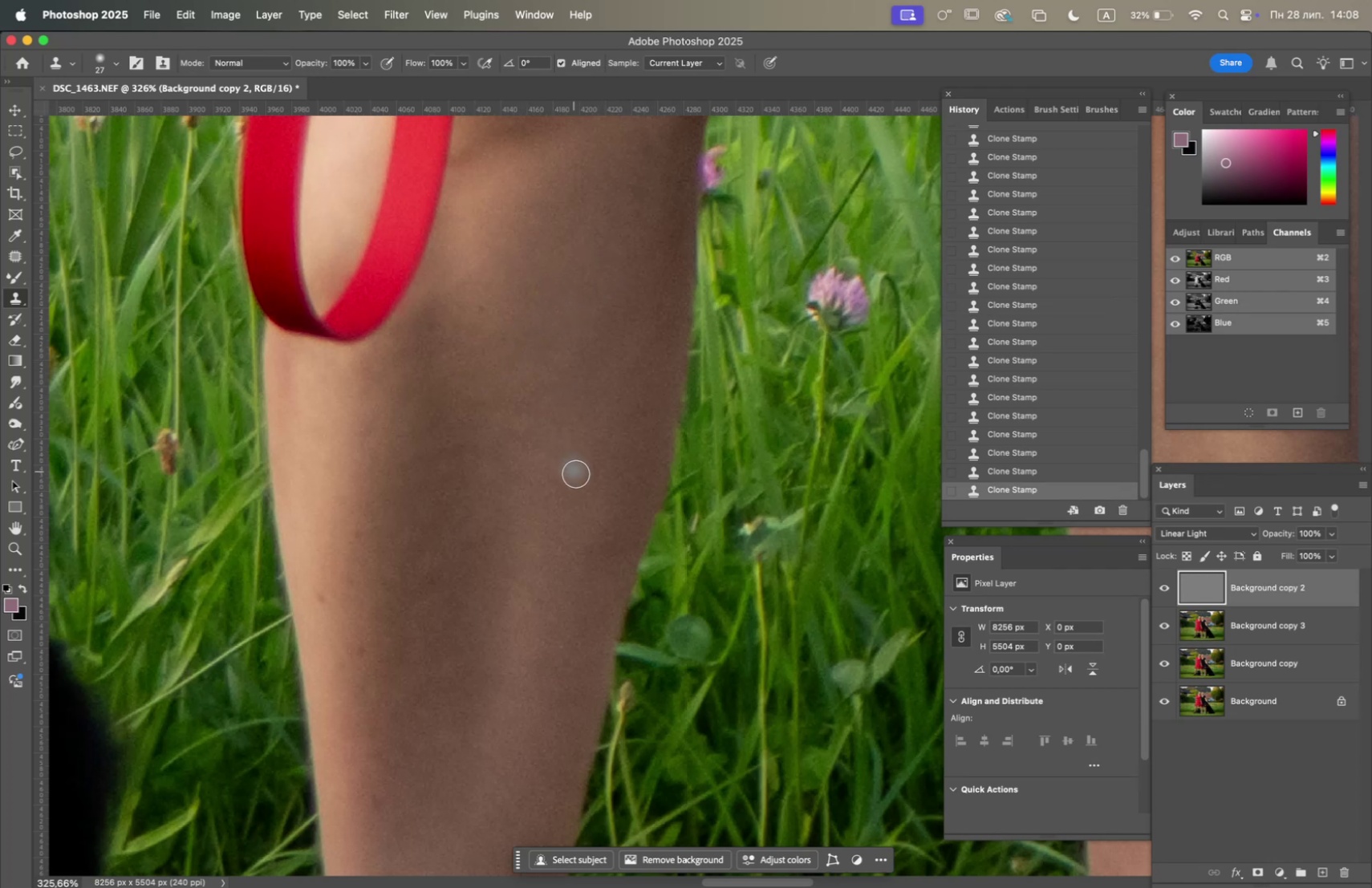 
hold_key(key=Space, duration=1.3)
 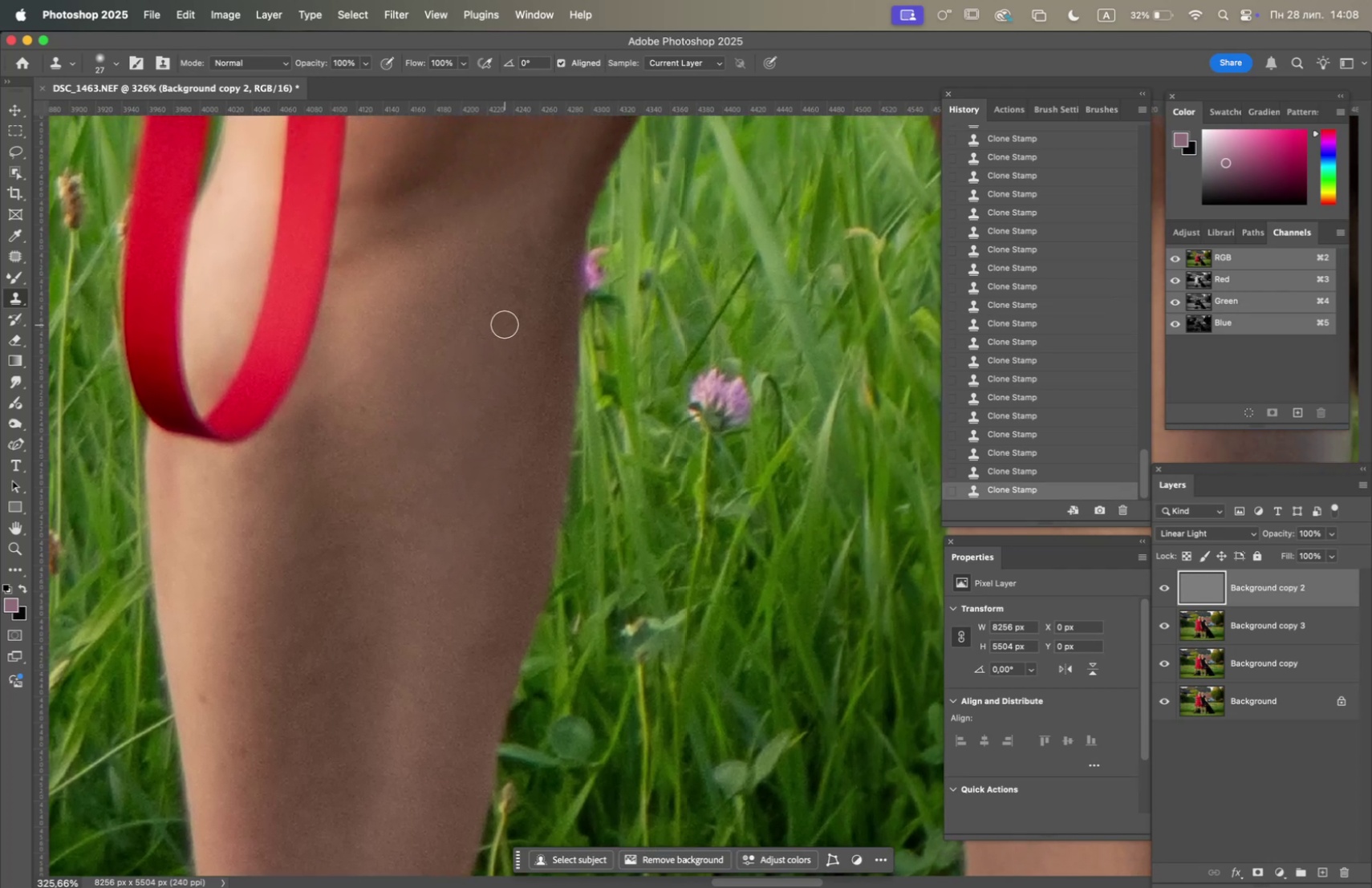 
left_click_drag(start_coordinate=[609, 353], to_coordinate=[491, 453])
 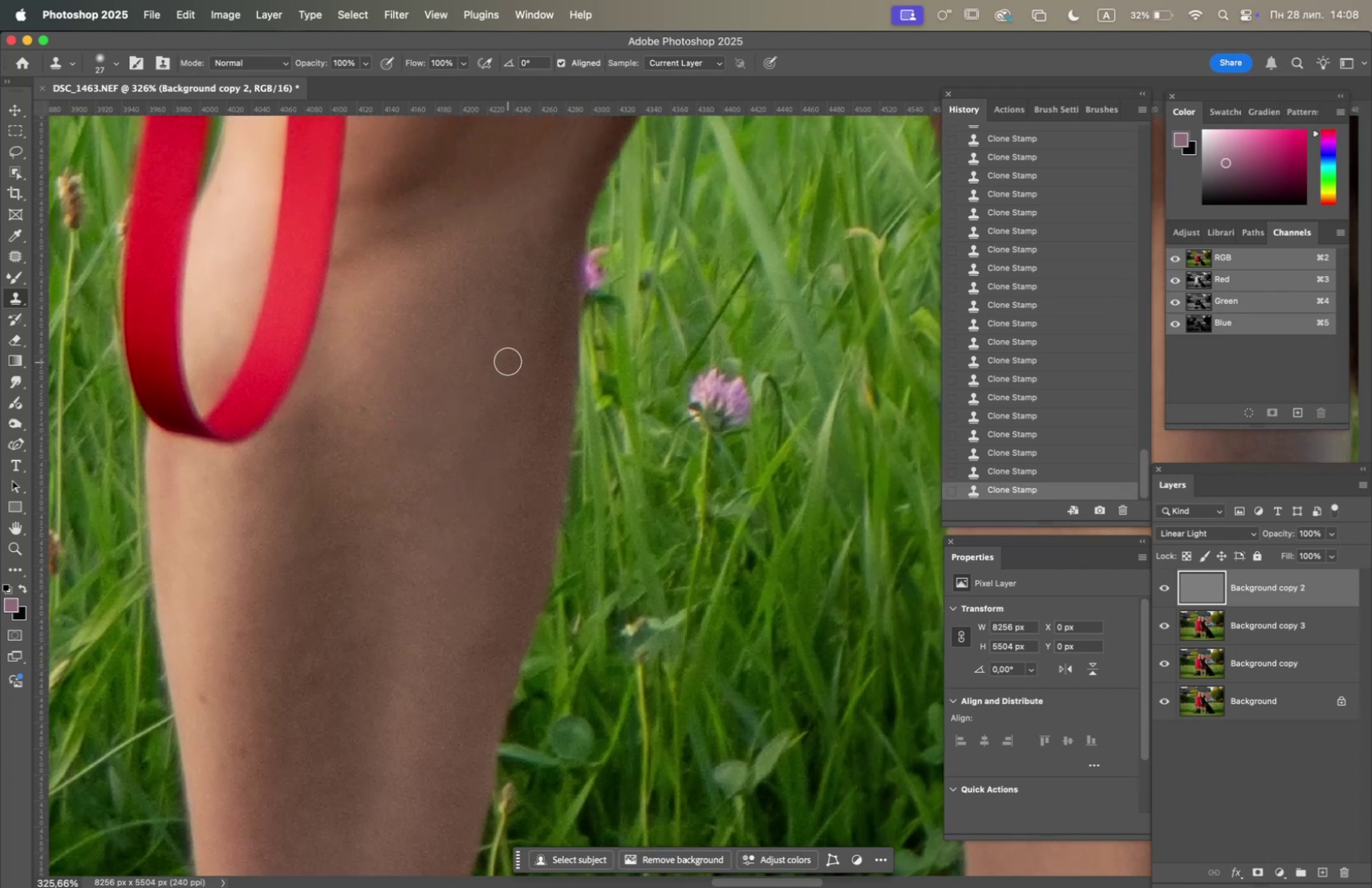 
hold_key(key=OptionLeft, duration=0.96)
 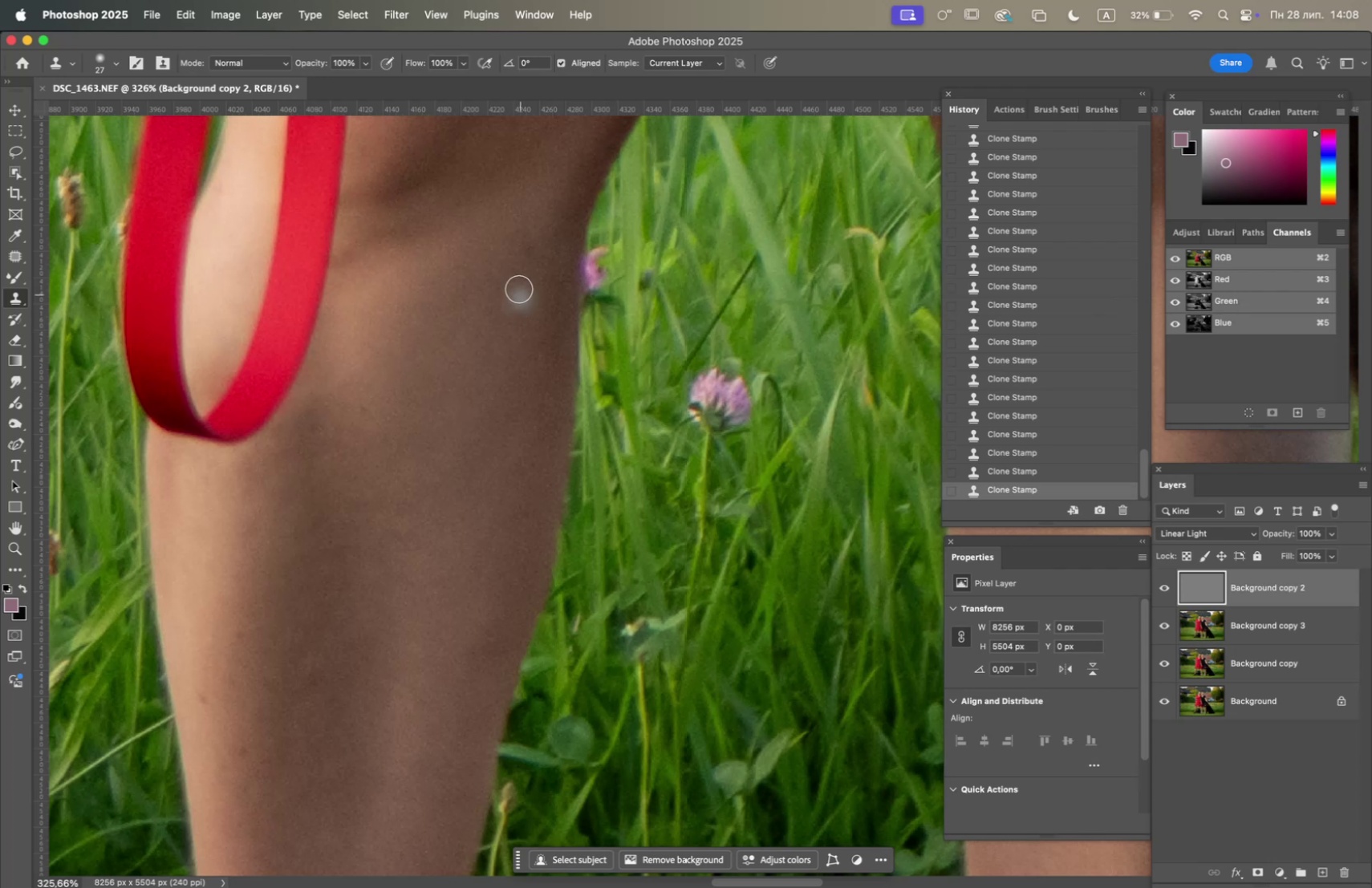 
left_click([518, 288])
 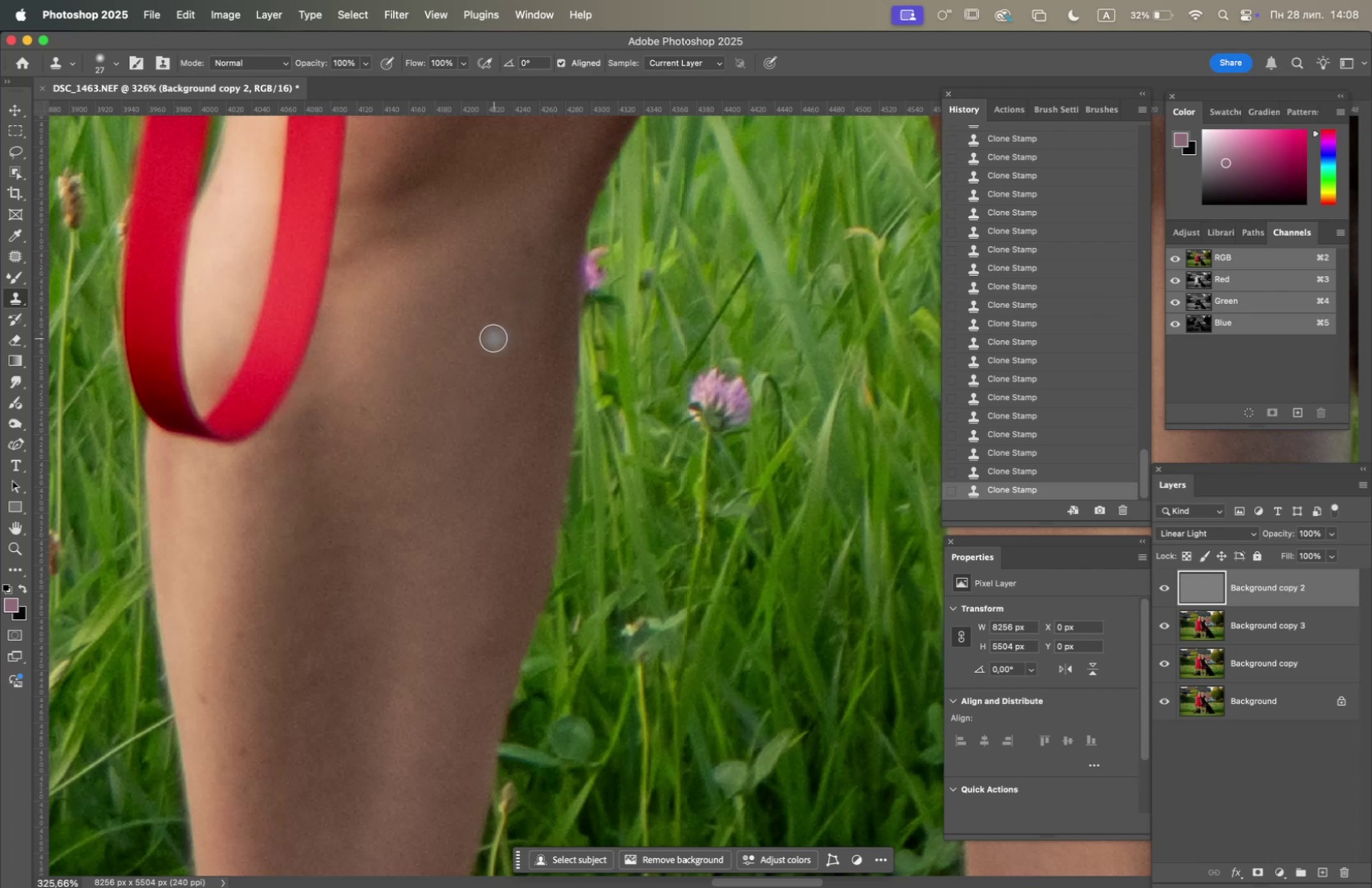 
hold_key(key=Space, duration=1.58)
 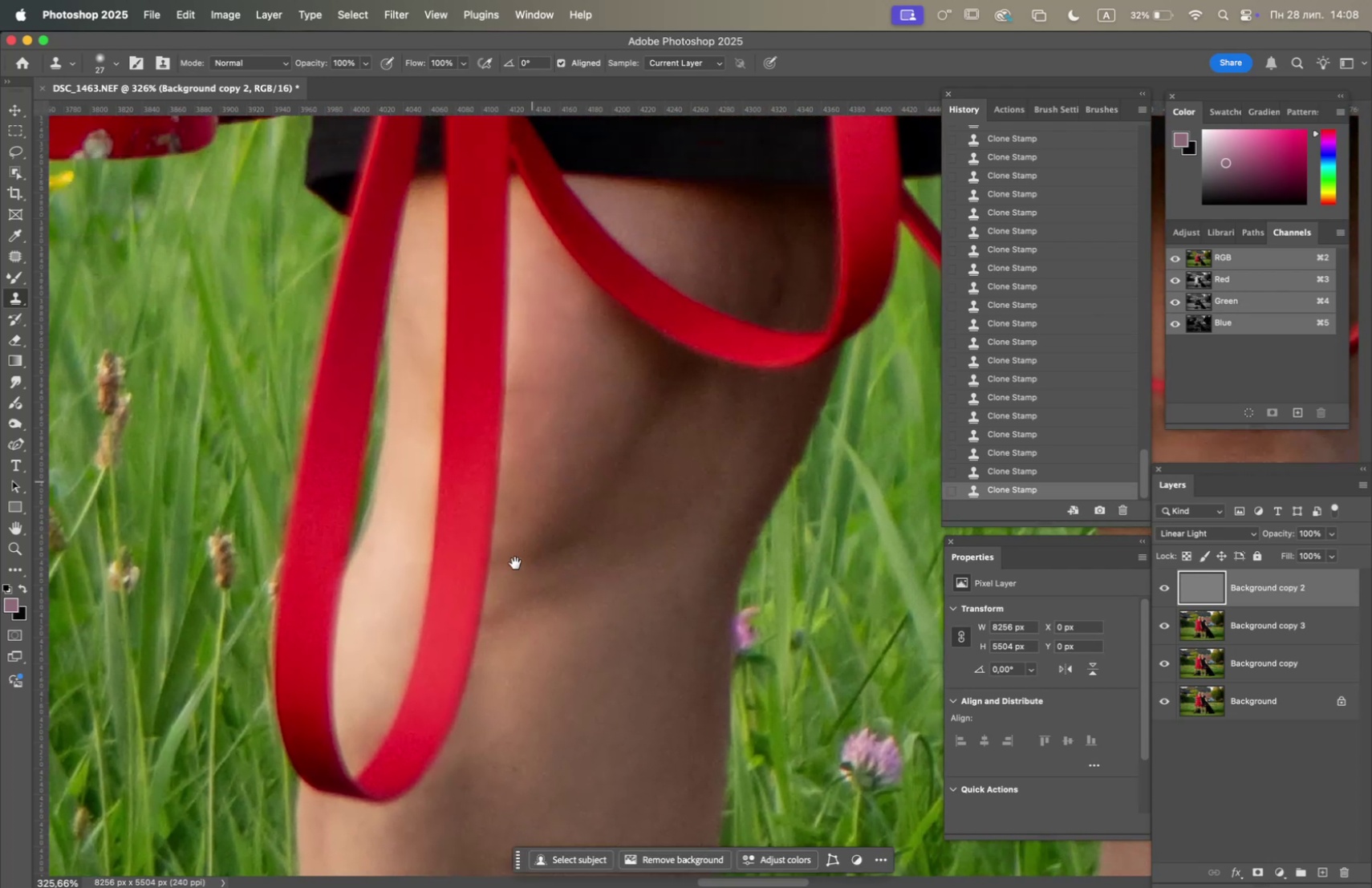 
left_click_drag(start_coordinate=[445, 391], to_coordinate=[543, 240])
 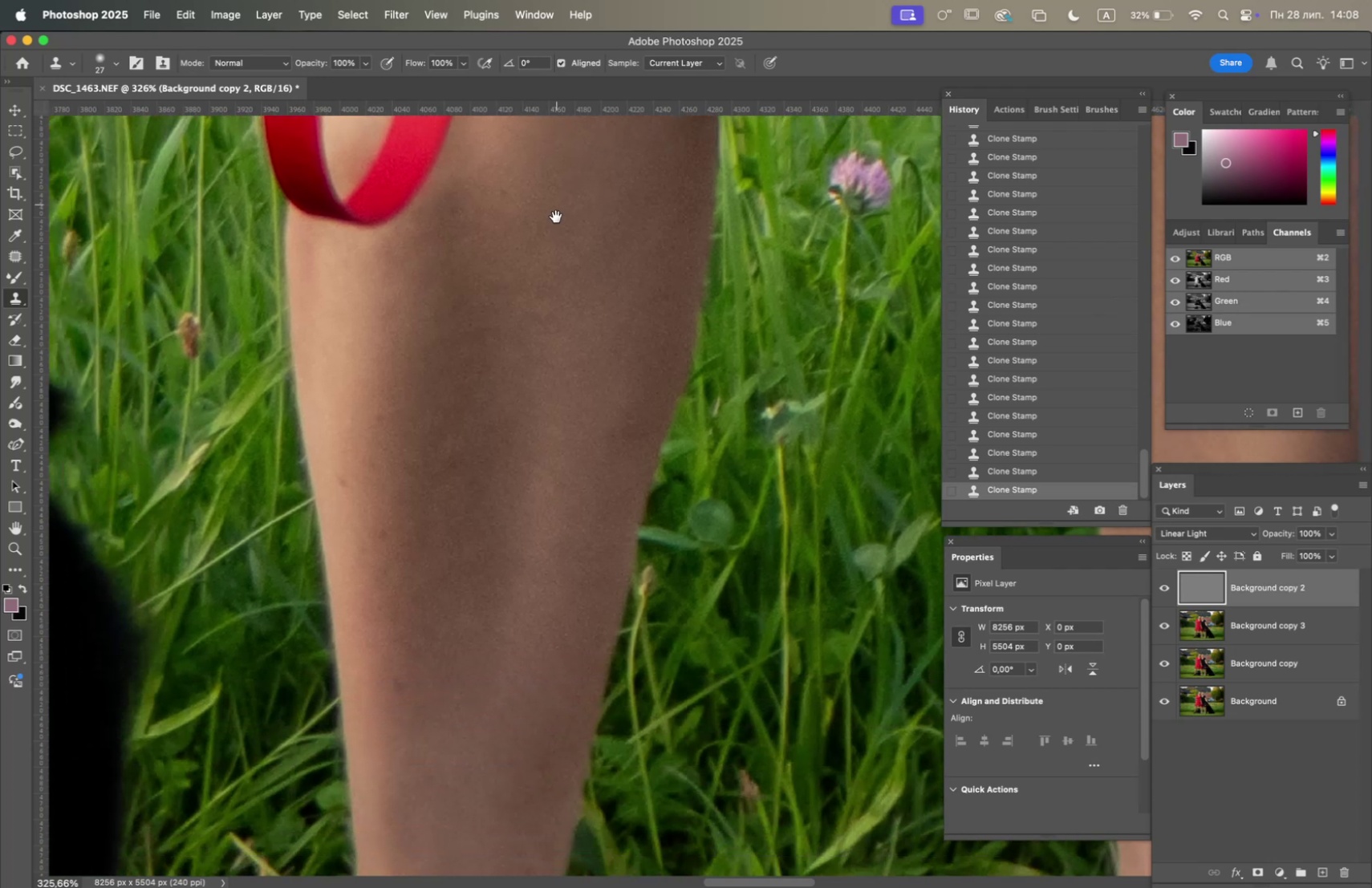 
left_click_drag(start_coordinate=[566, 312], to_coordinate=[526, 602])
 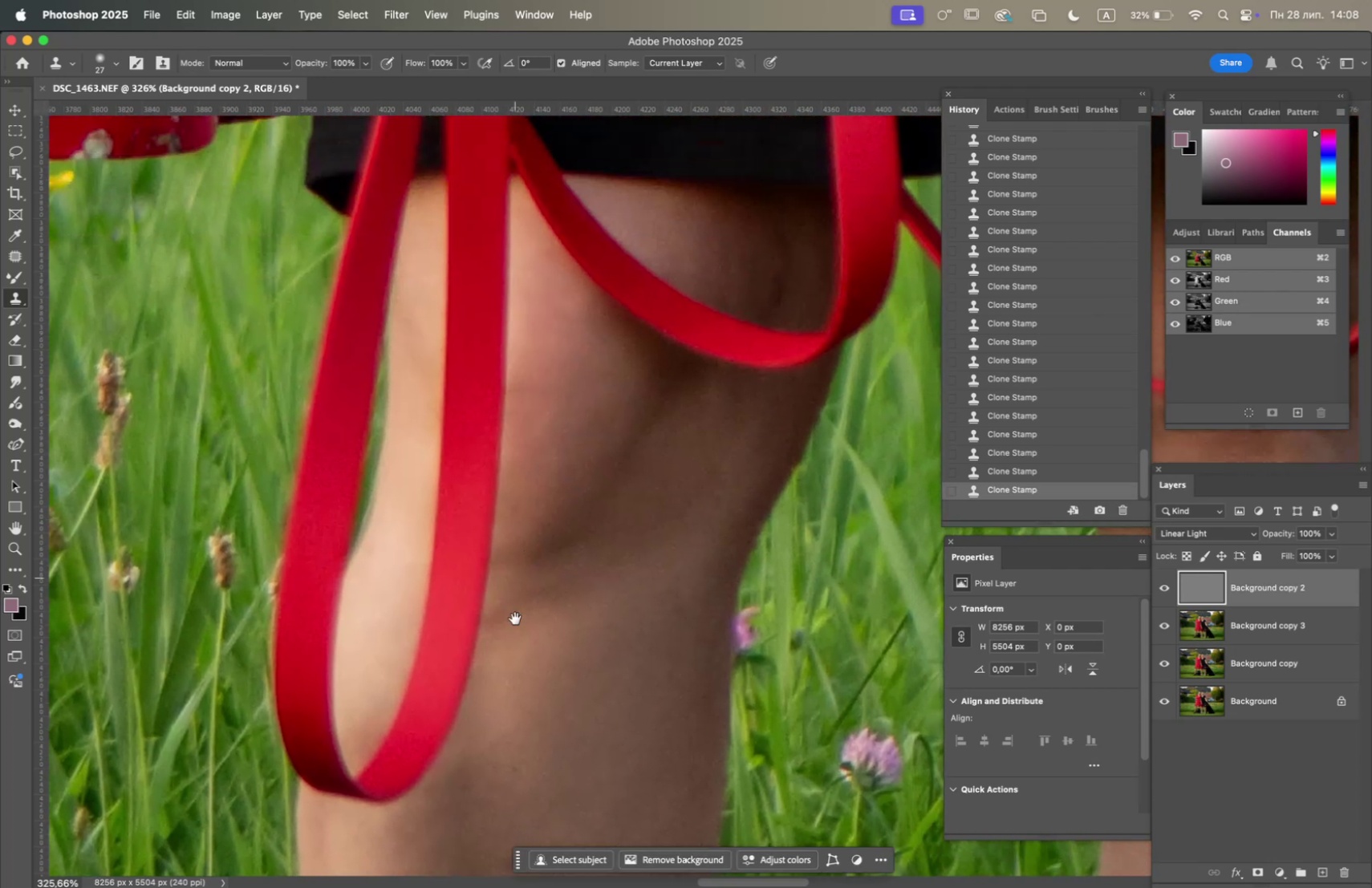 
hold_key(key=Space, duration=1.5)
 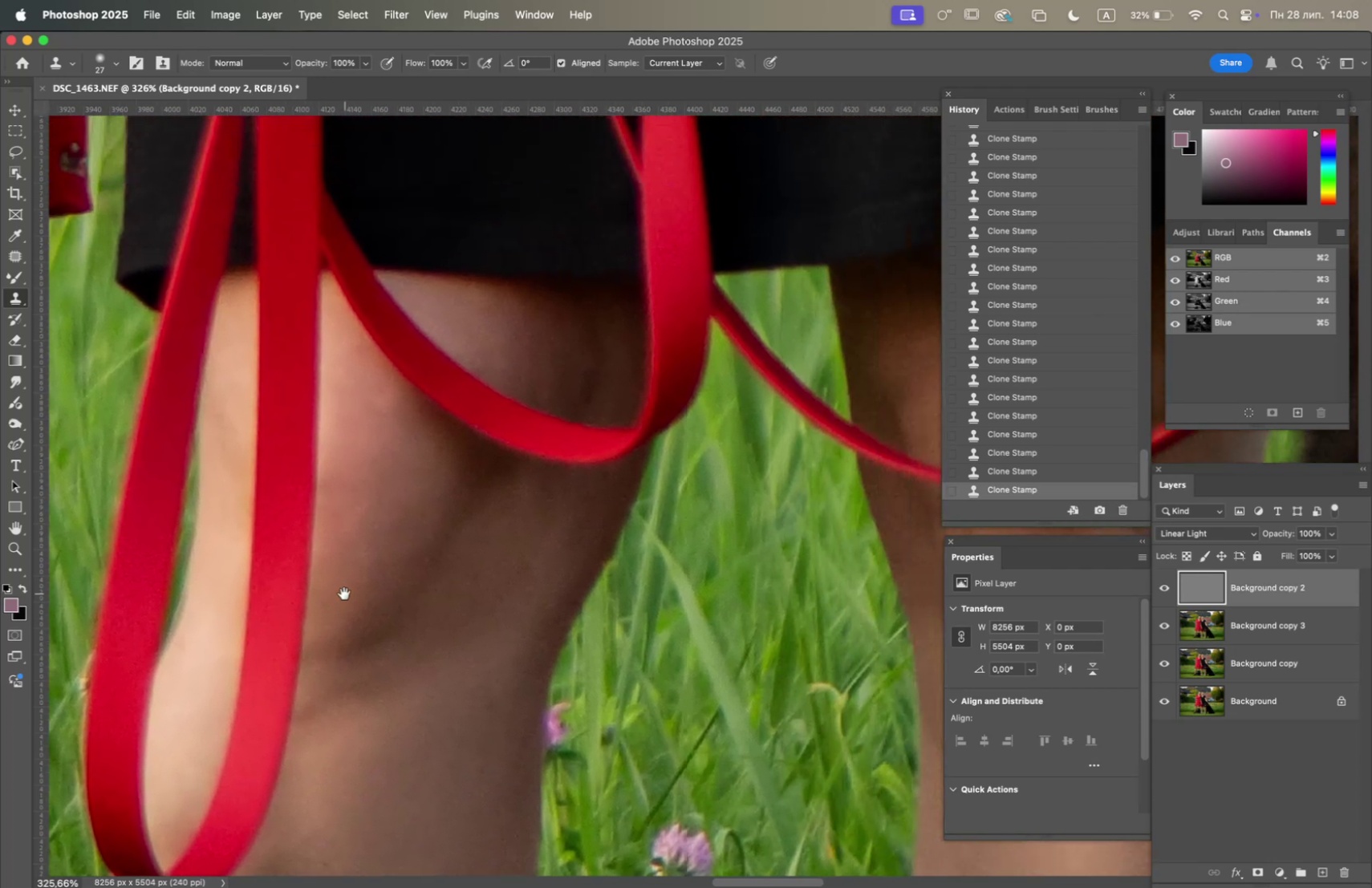 
left_click_drag(start_coordinate=[534, 472], to_coordinate=[514, 502])
 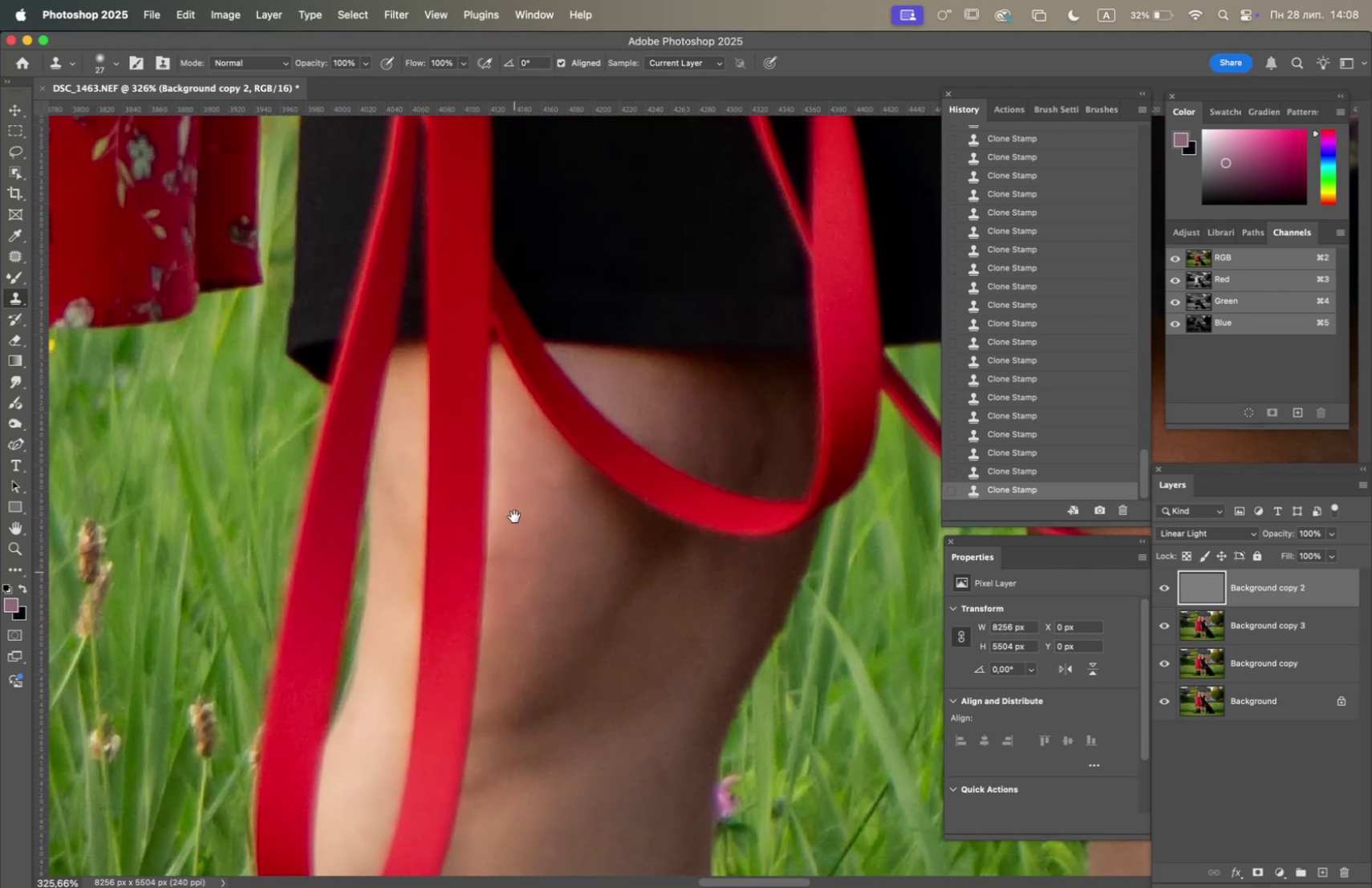 
left_click_drag(start_coordinate=[513, 444], to_coordinate=[344, 593])
 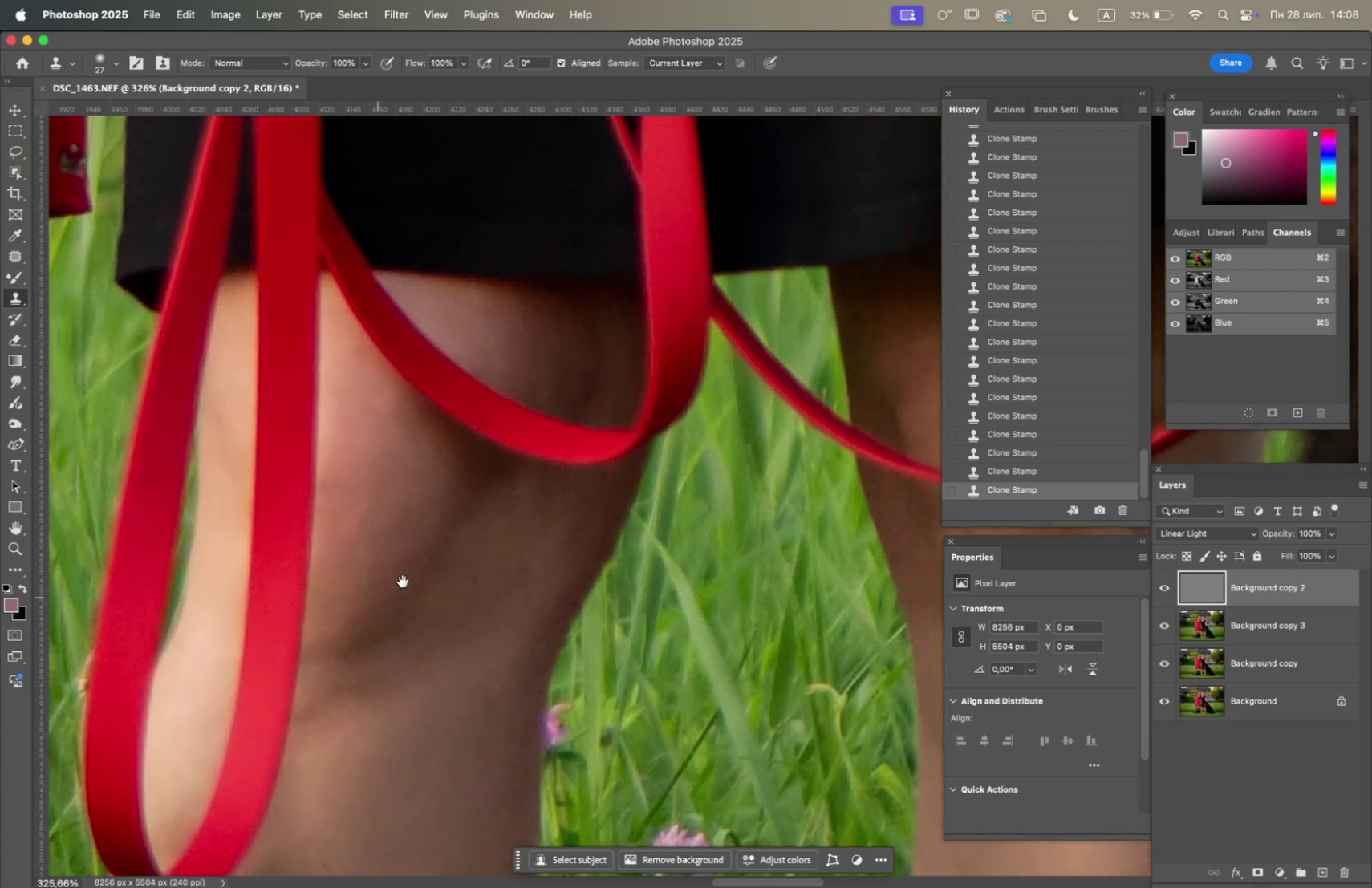 
hold_key(key=Space, duration=1.5)
 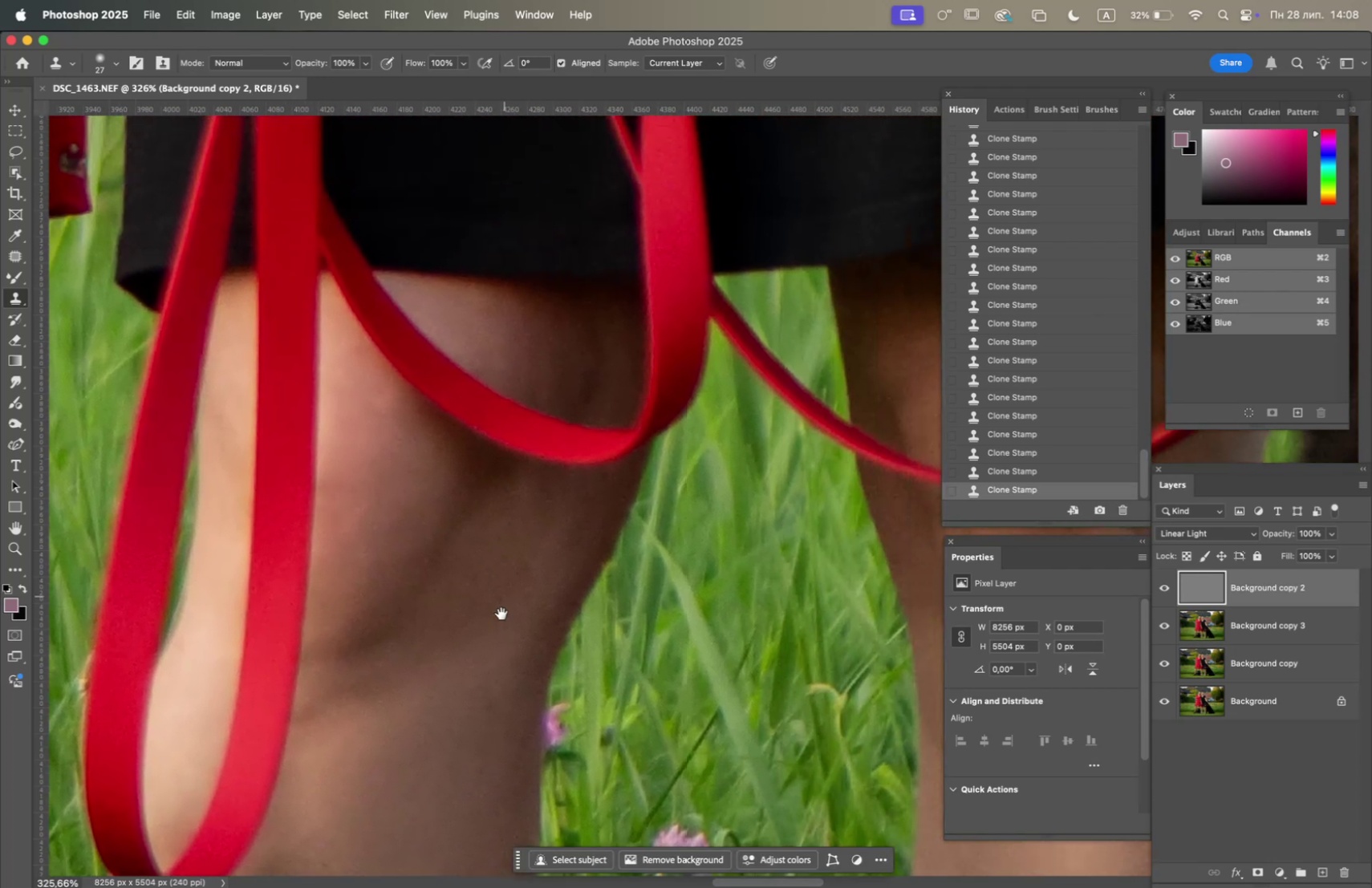 
hold_key(key=Space, duration=1.51)
 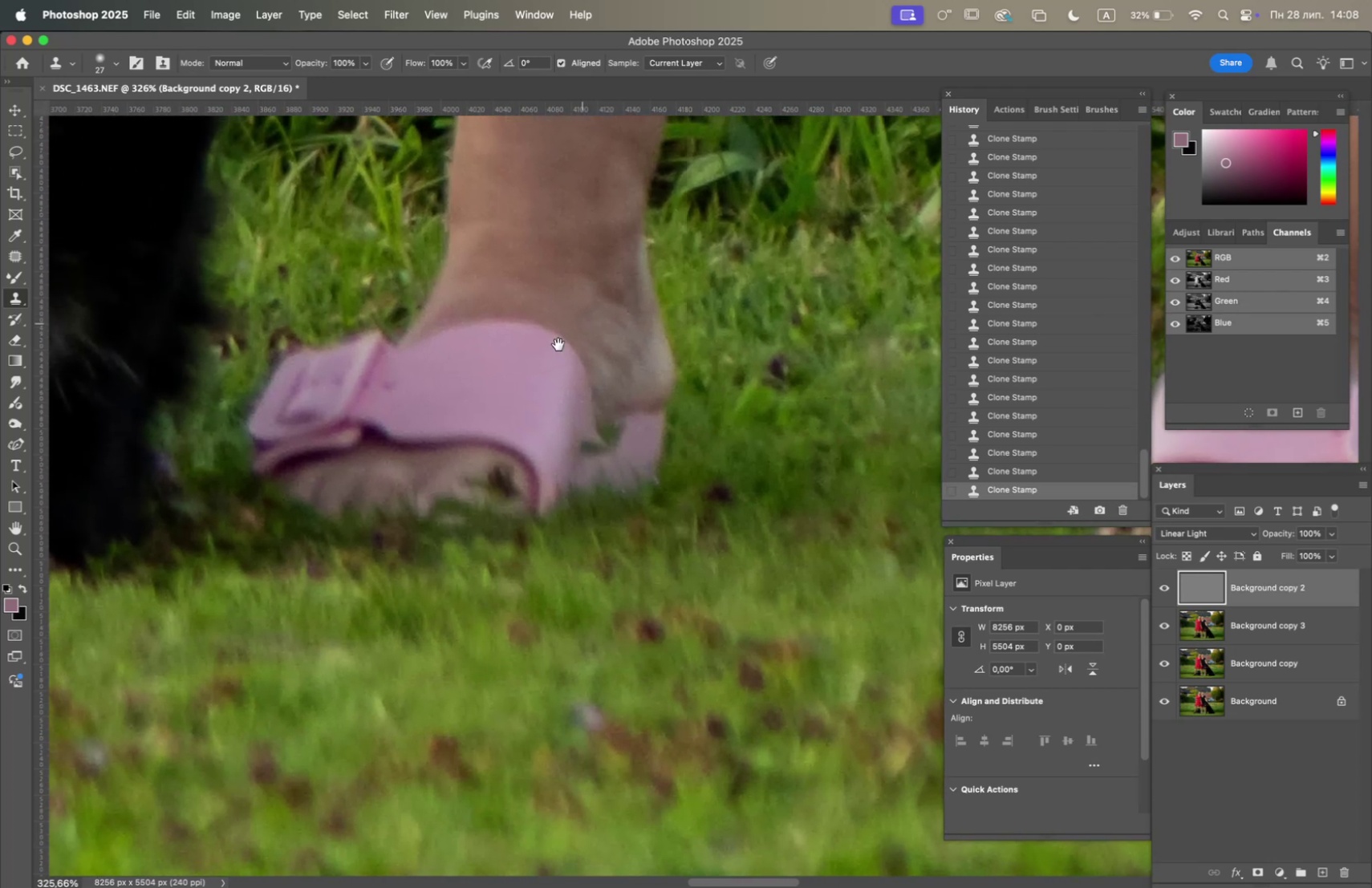 
left_click_drag(start_coordinate=[502, 610], to_coordinate=[600, 347])
 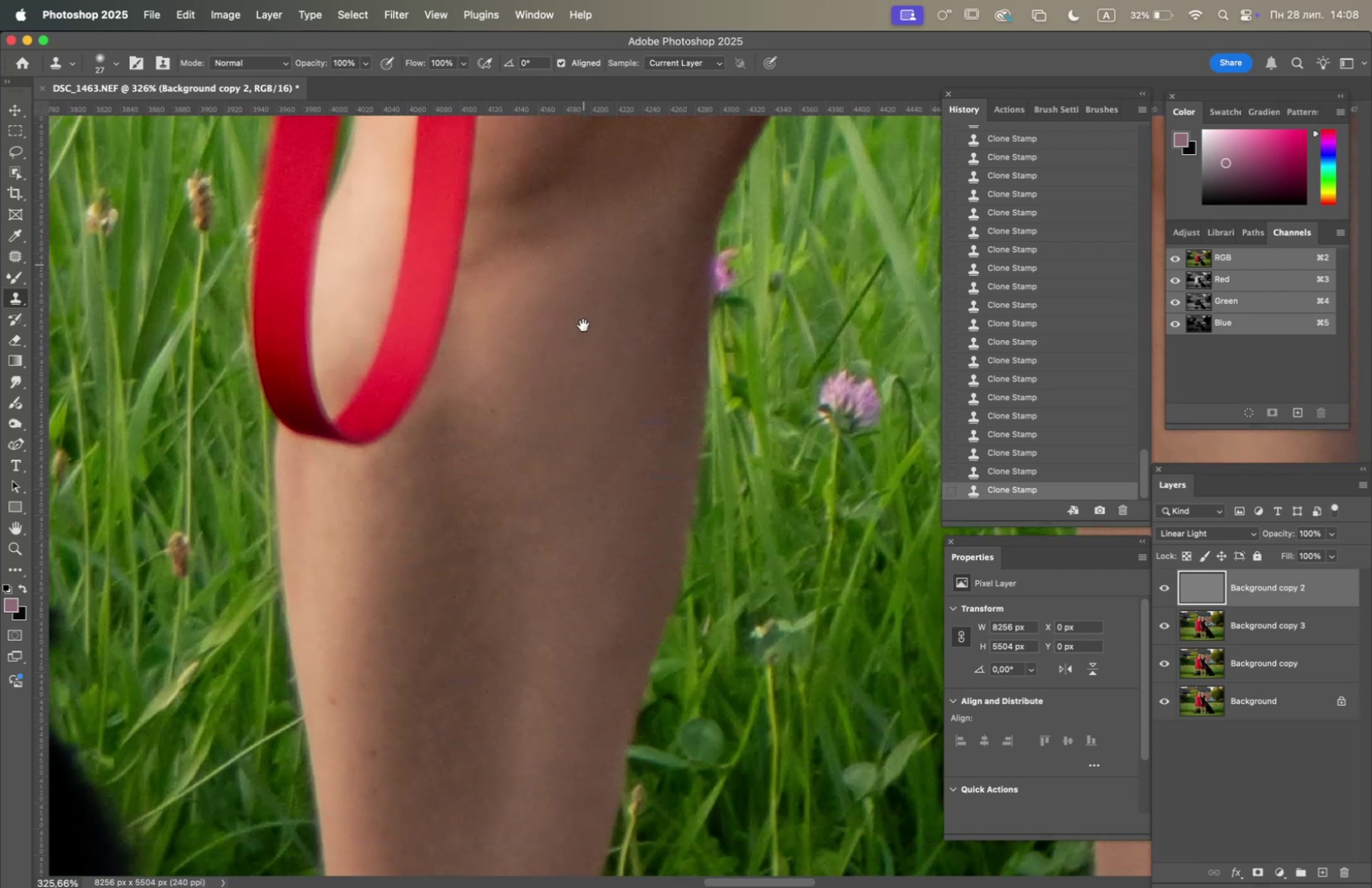 
left_click_drag(start_coordinate=[596, 522], to_coordinate=[613, 266])
 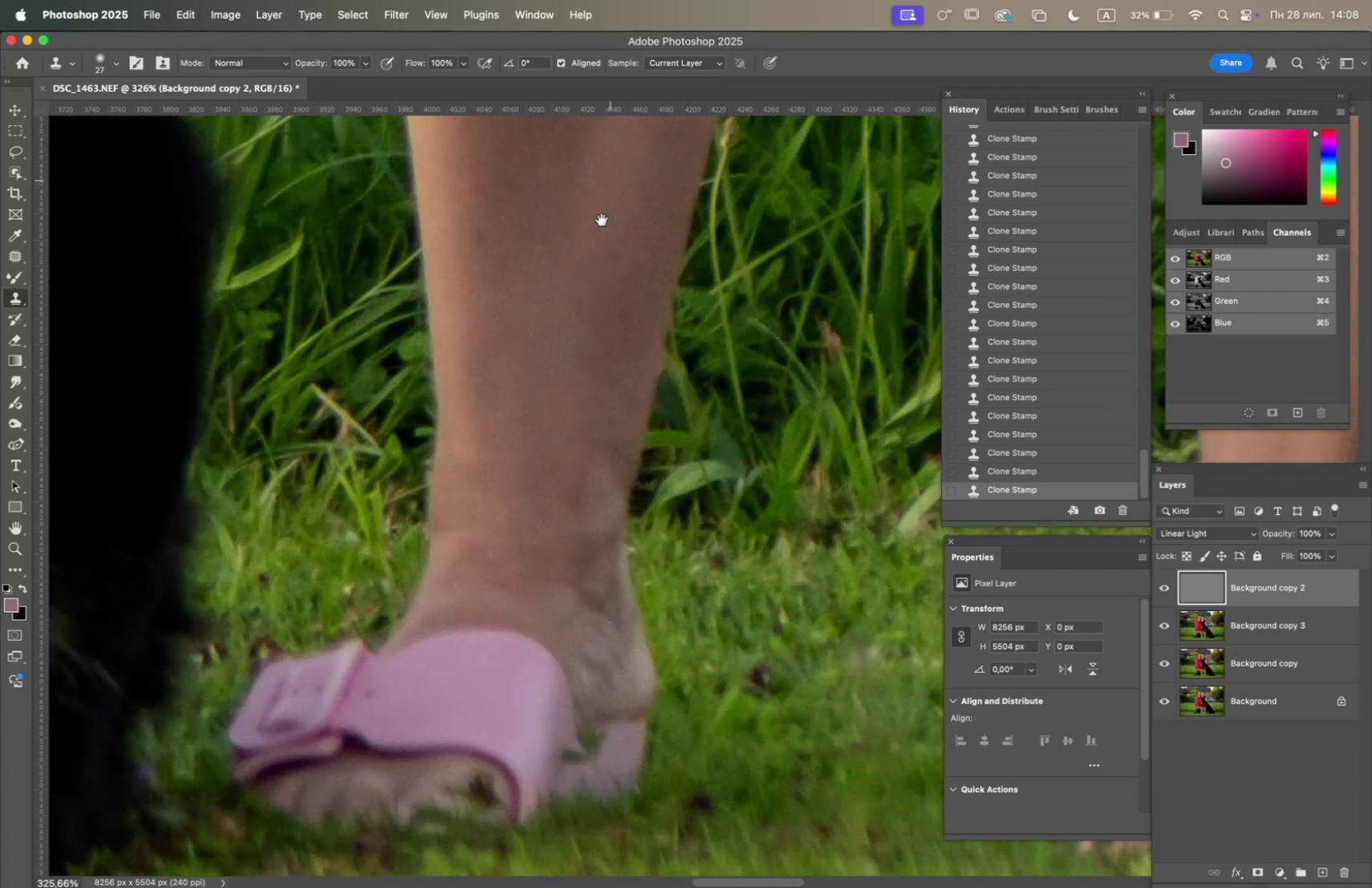 
left_click_drag(start_coordinate=[590, 325], to_coordinate=[371, 461])
 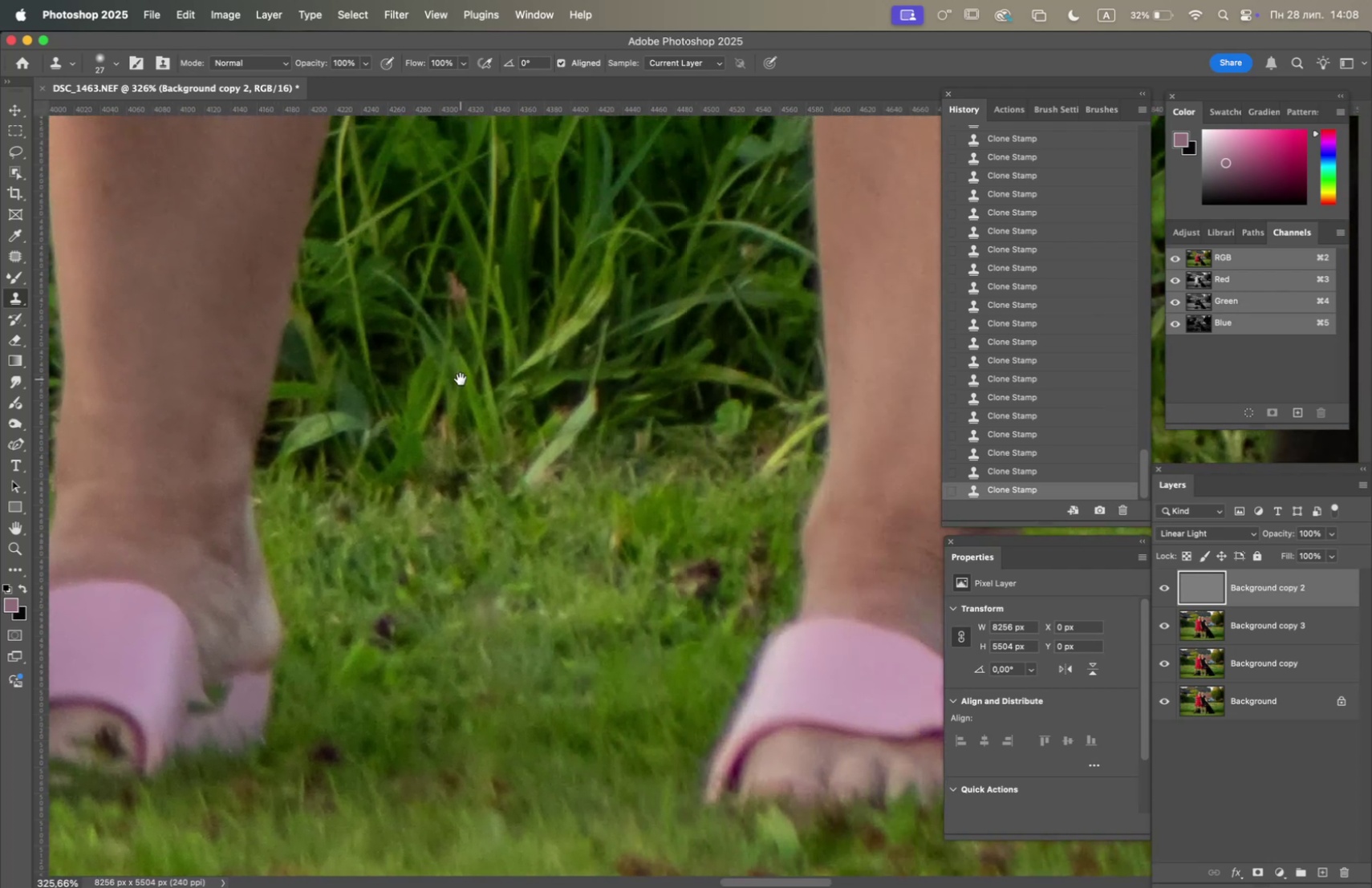 
hold_key(key=Space, duration=1.5)
 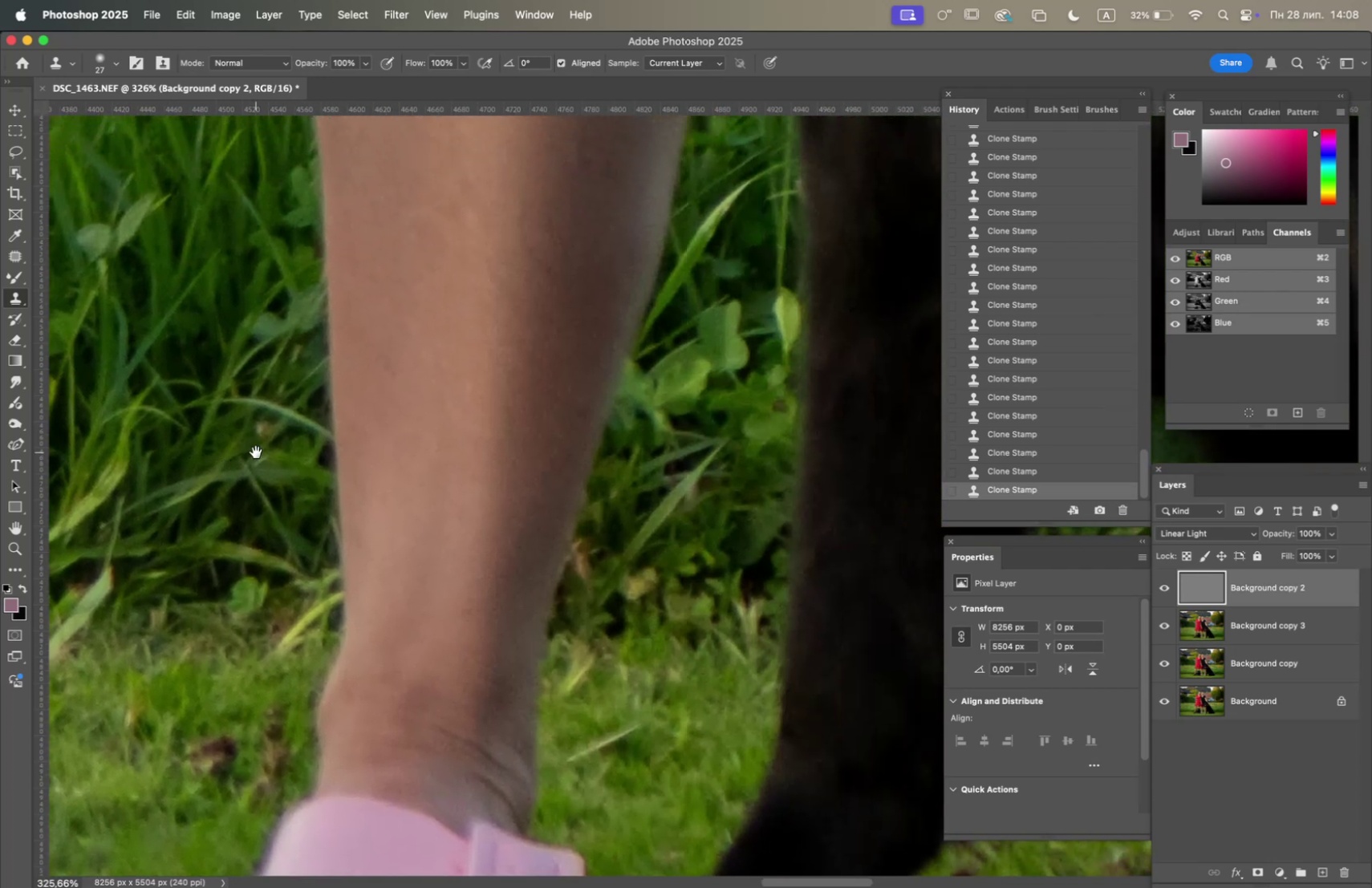 
left_click_drag(start_coordinate=[461, 375], to_coordinate=[193, 479])
 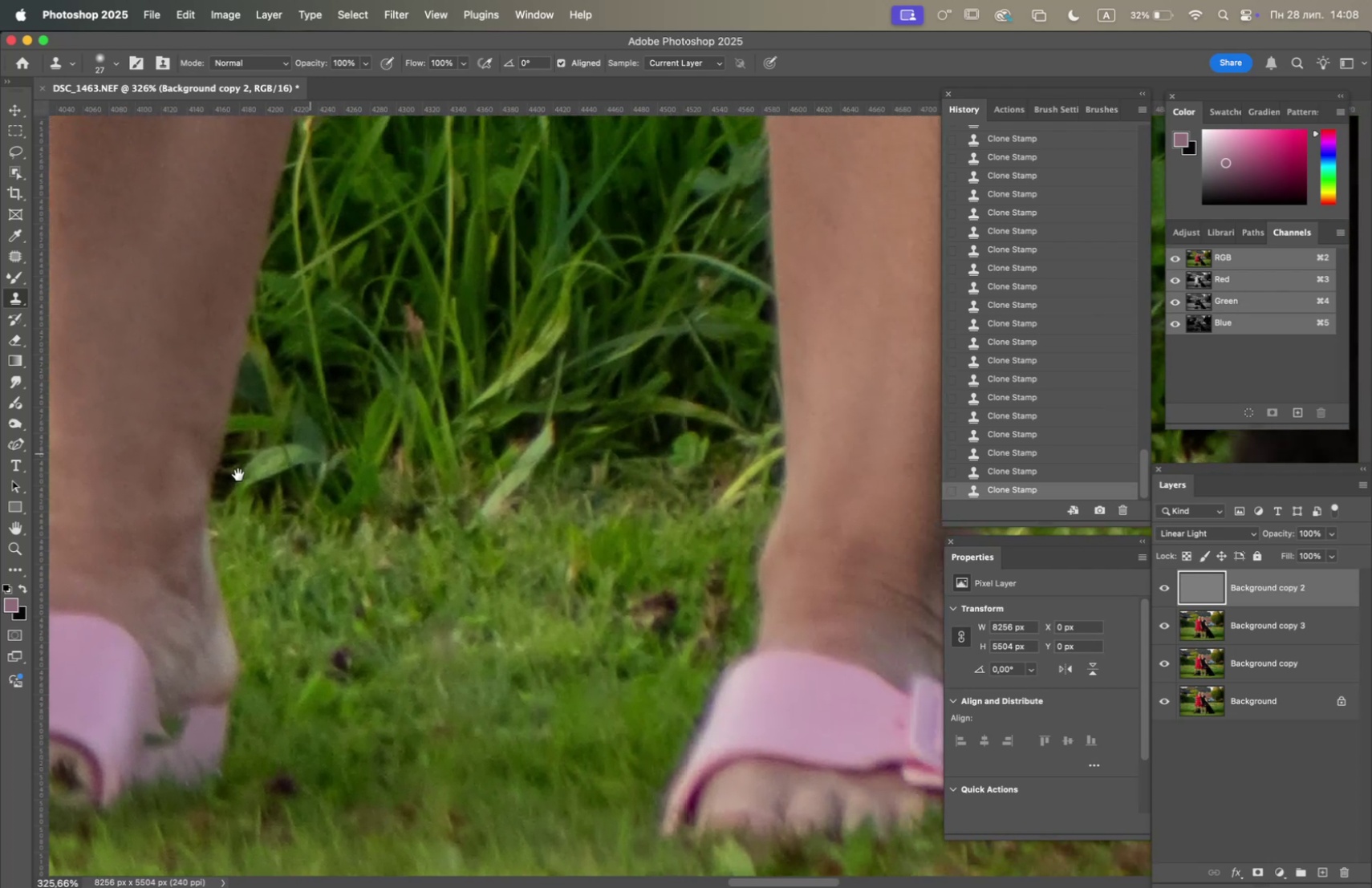 
hold_key(key=Space, duration=1.49)
 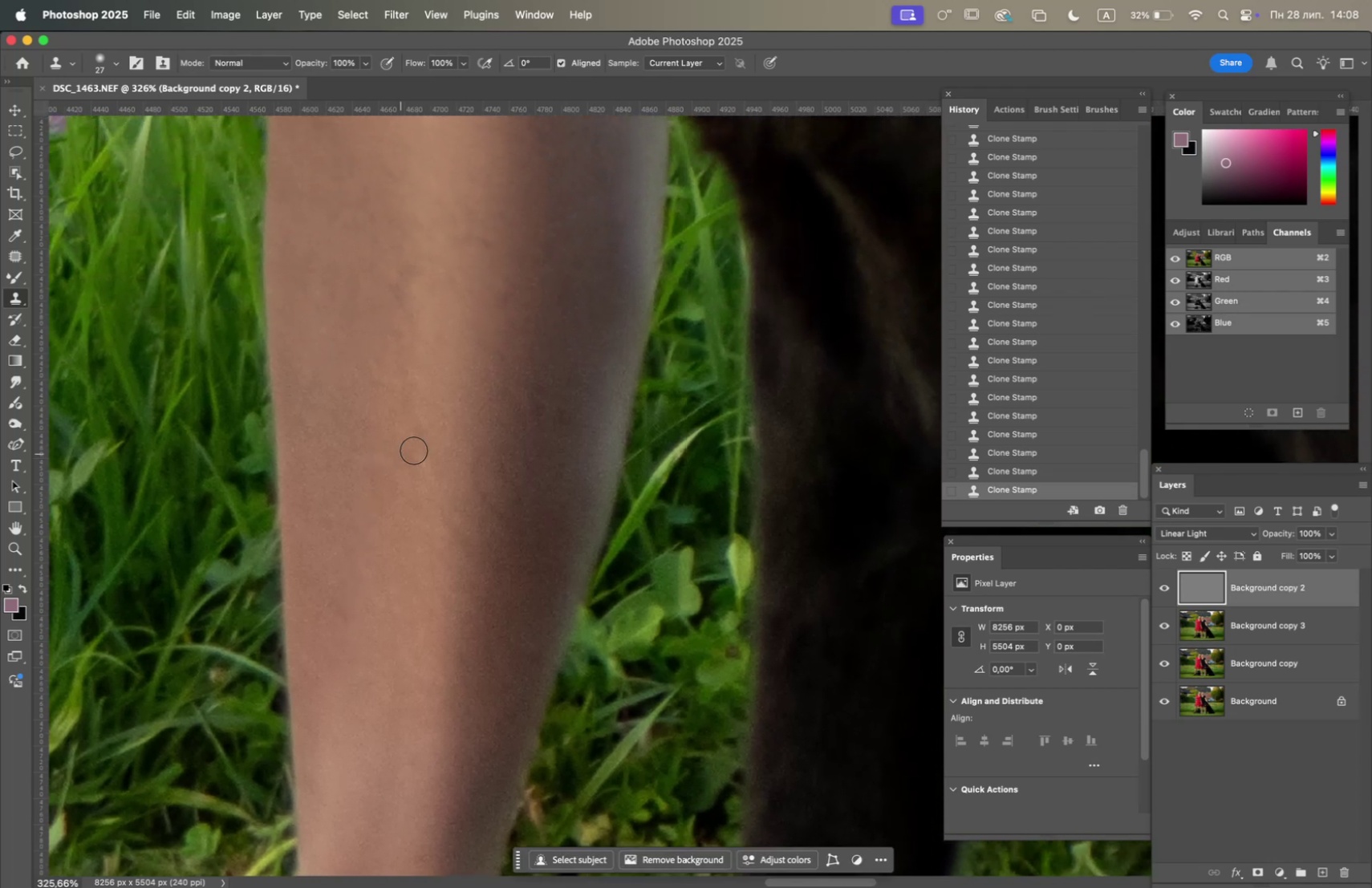 
left_click_drag(start_coordinate=[392, 383], to_coordinate=[369, 502])
 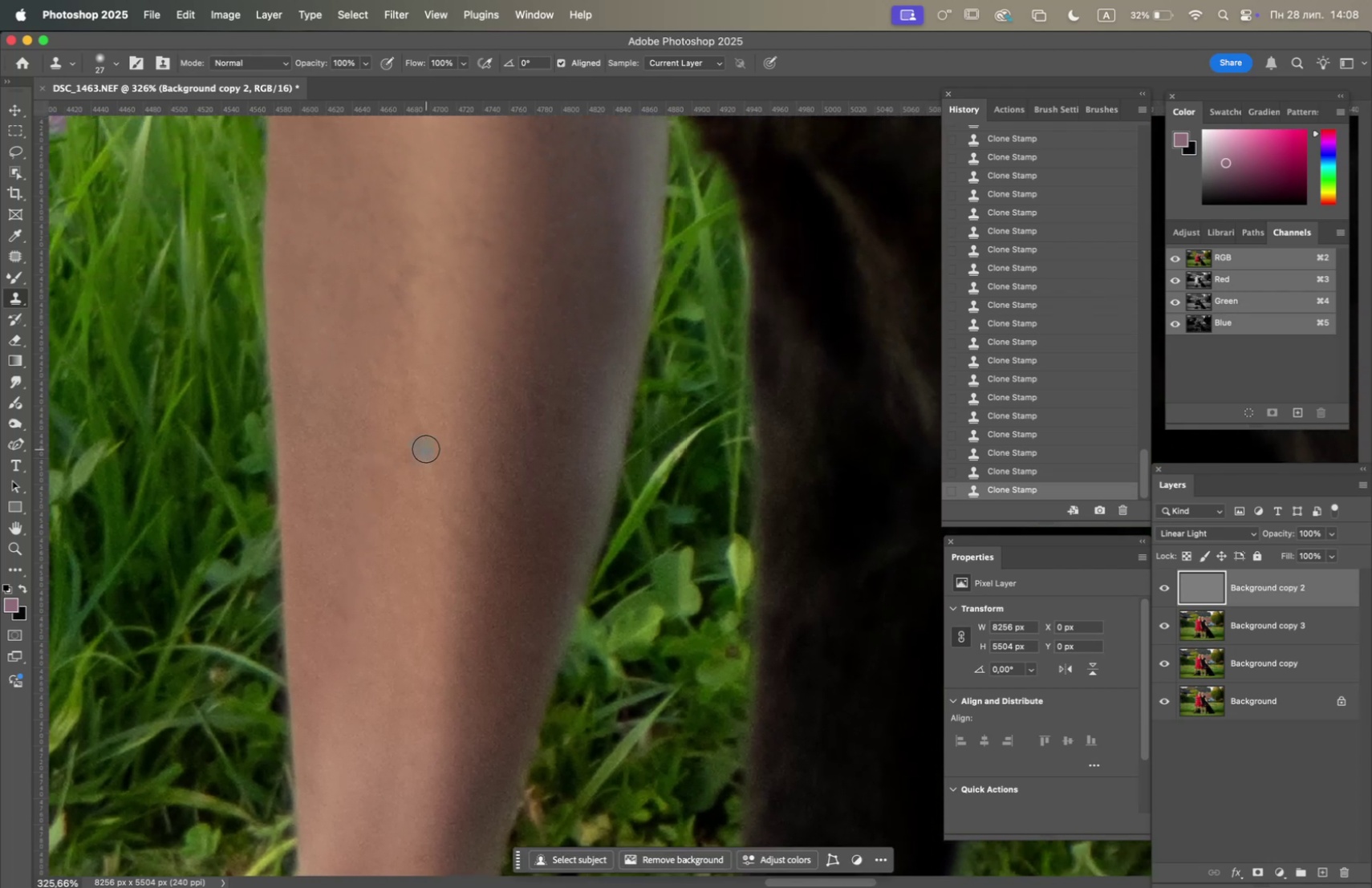 
hold_key(key=OptionLeft, duration=0.83)
left_click([464, 407])
 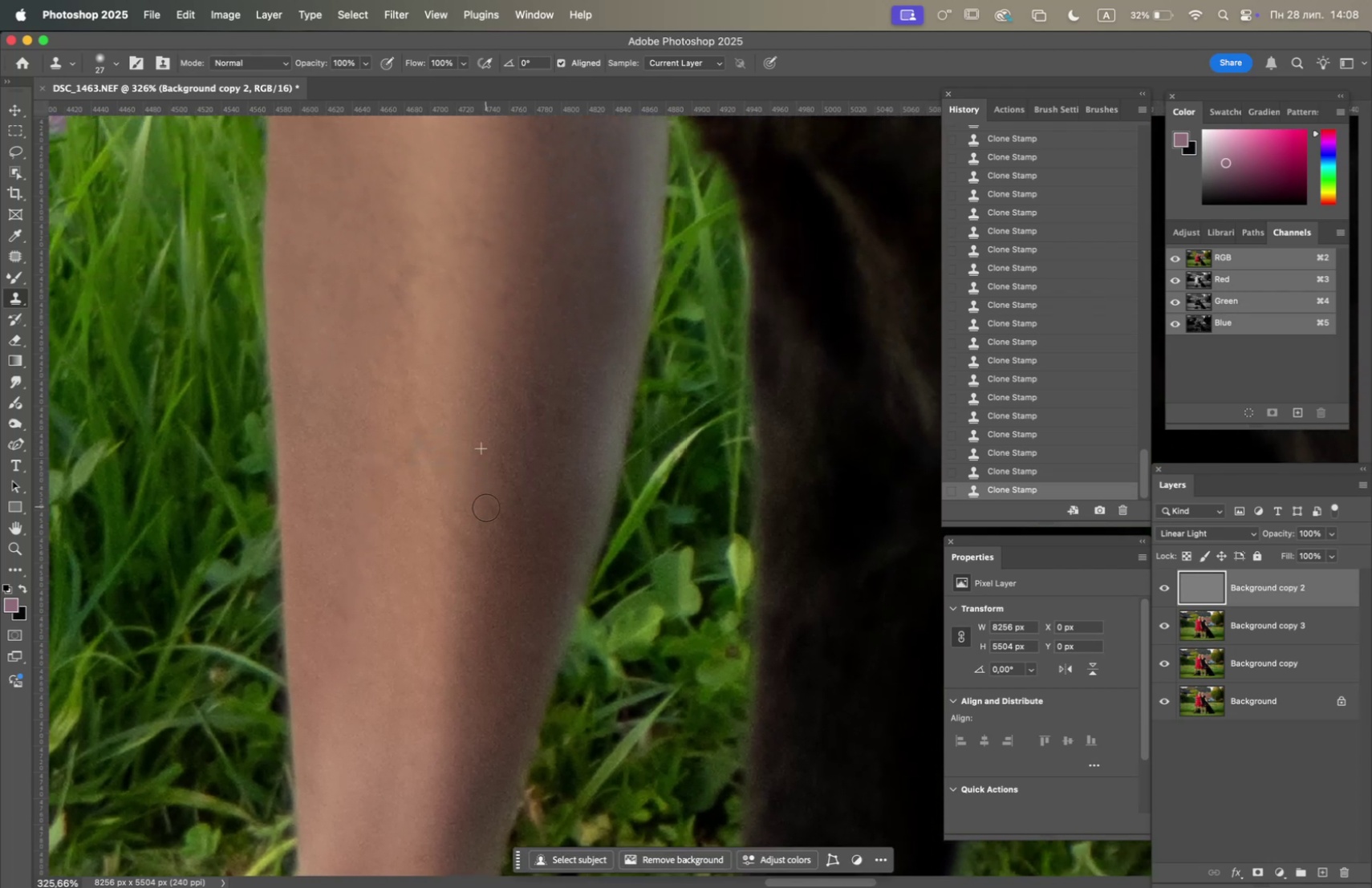 
hold_key(key=OptionLeft, duration=0.6)
left_click([467, 419])
 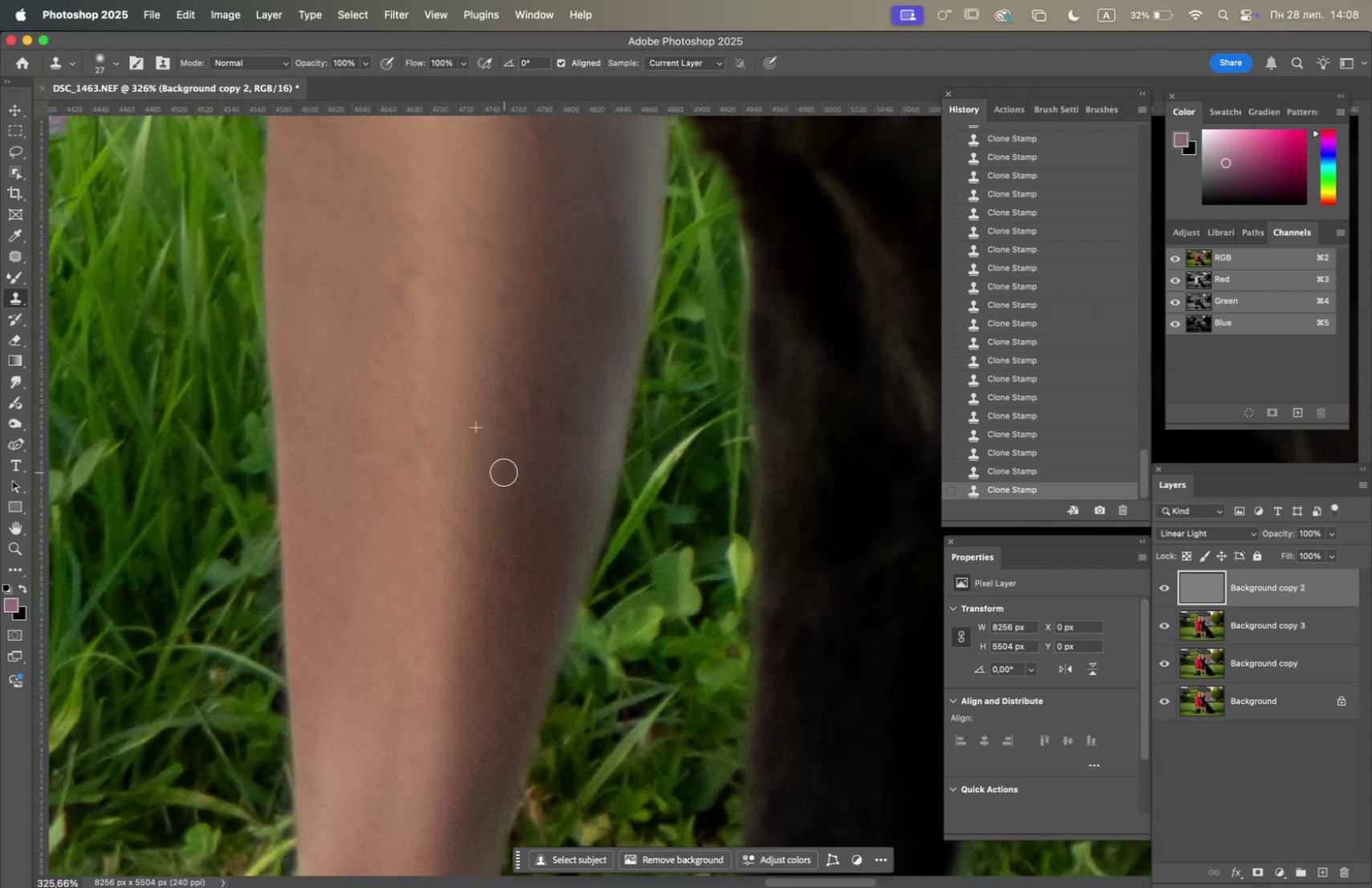 
hold_key(key=OptionLeft, duration=0.57)
 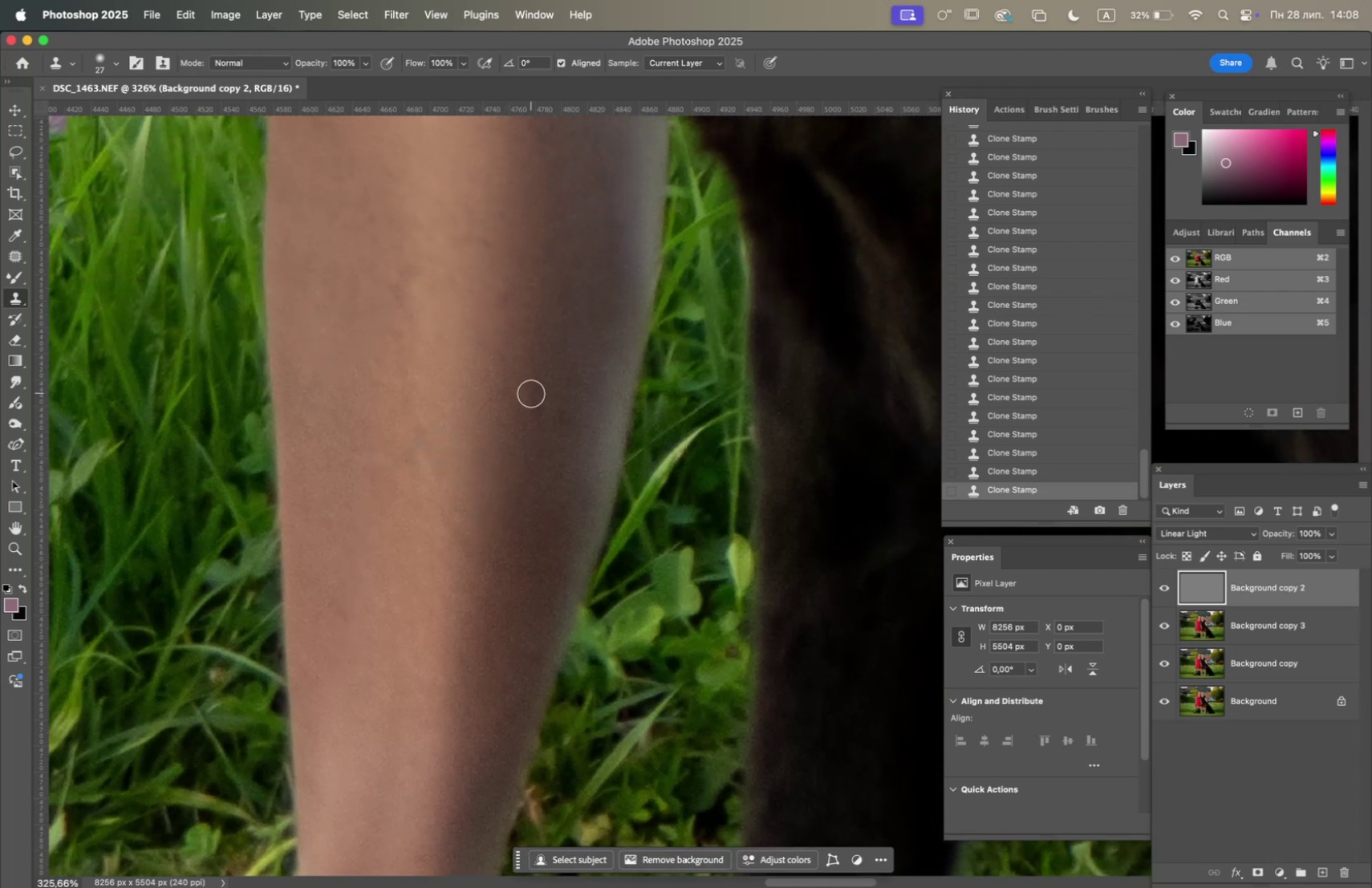 
triple_click([532, 396])
 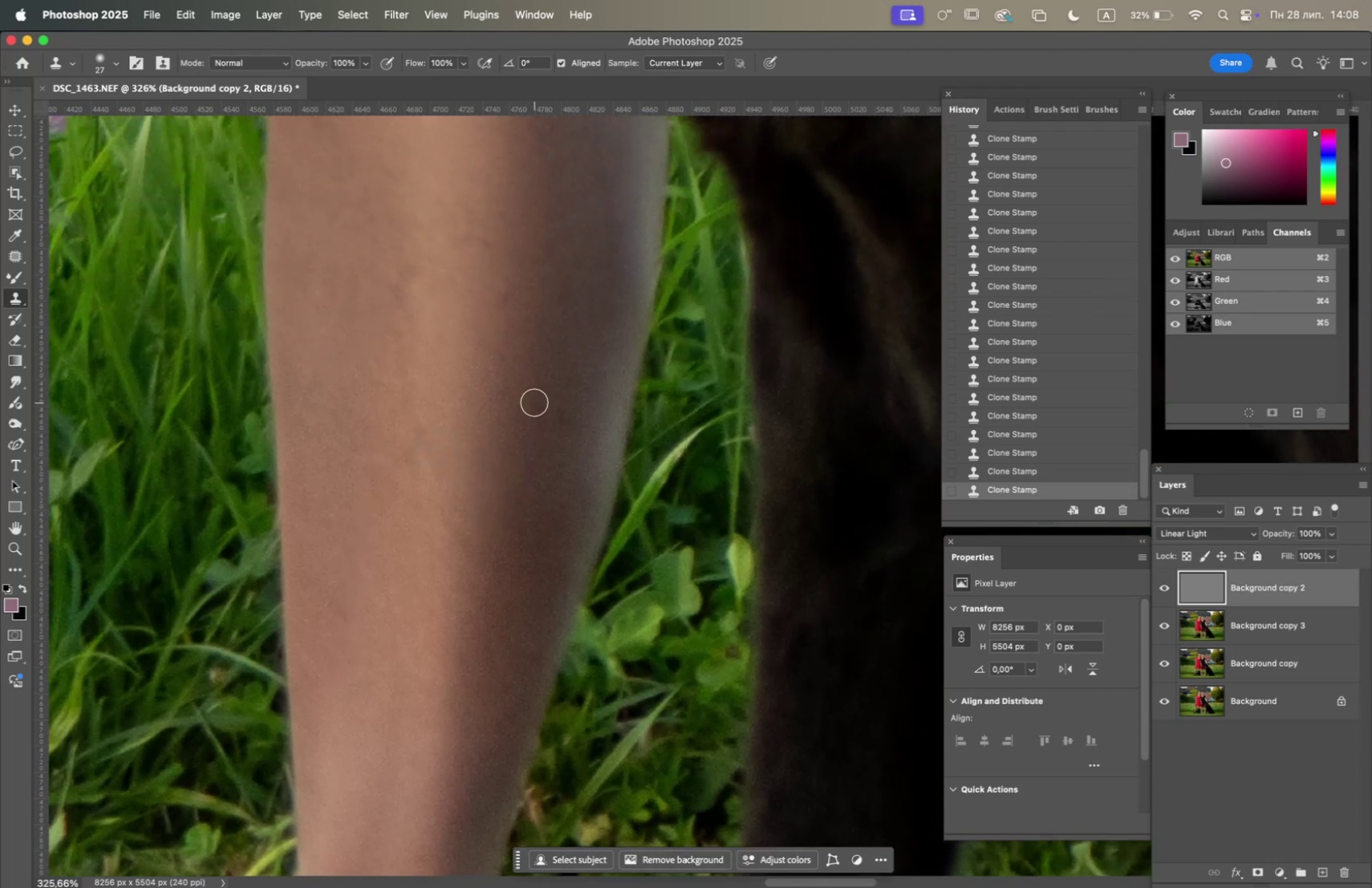 
hold_key(key=OptionLeft, duration=0.56)
left_click([585, 336])
 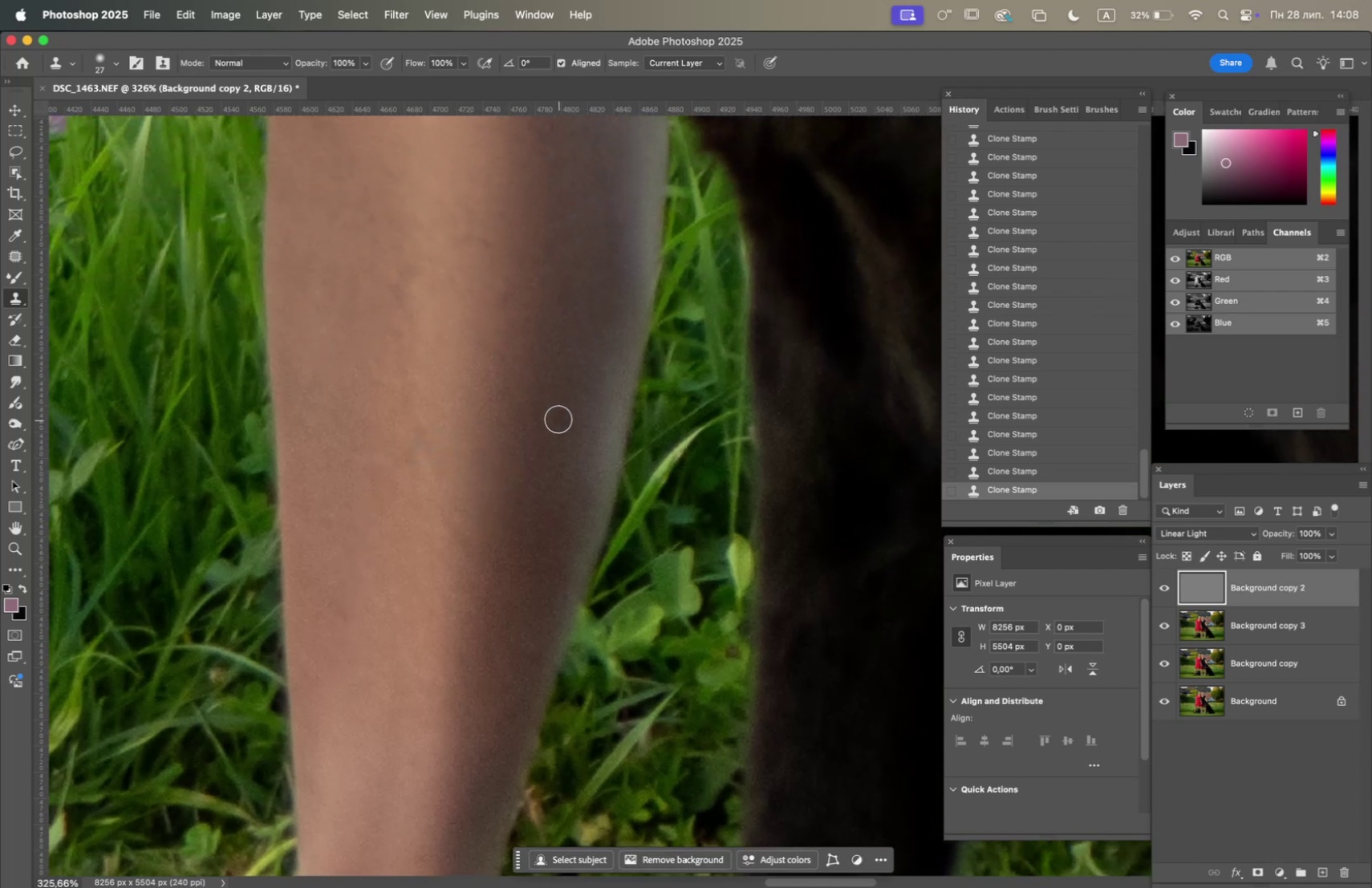 
hold_key(key=OptionLeft, duration=1.16)
 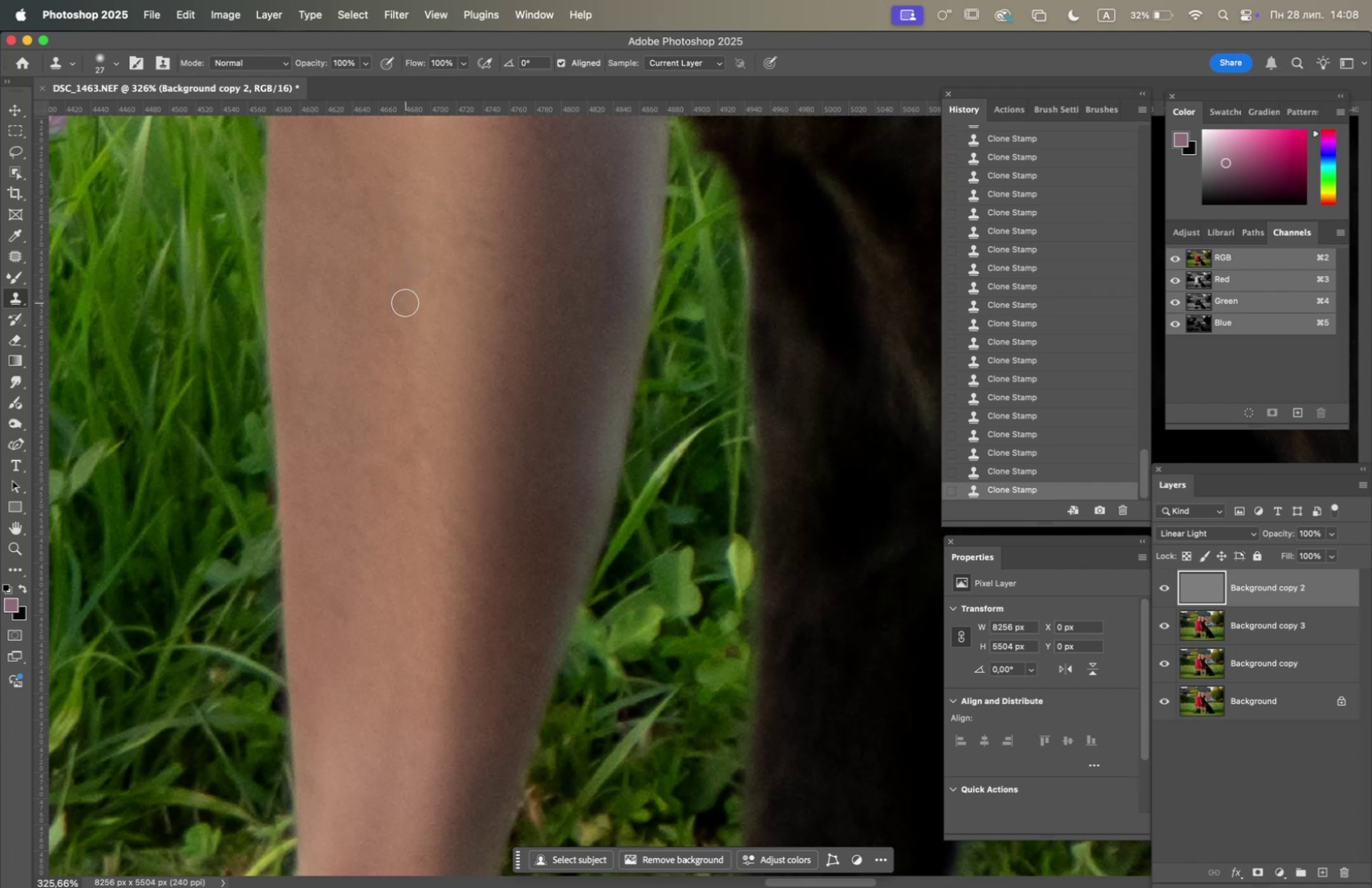 
hold_key(key=OptionLeft, duration=0.6)
 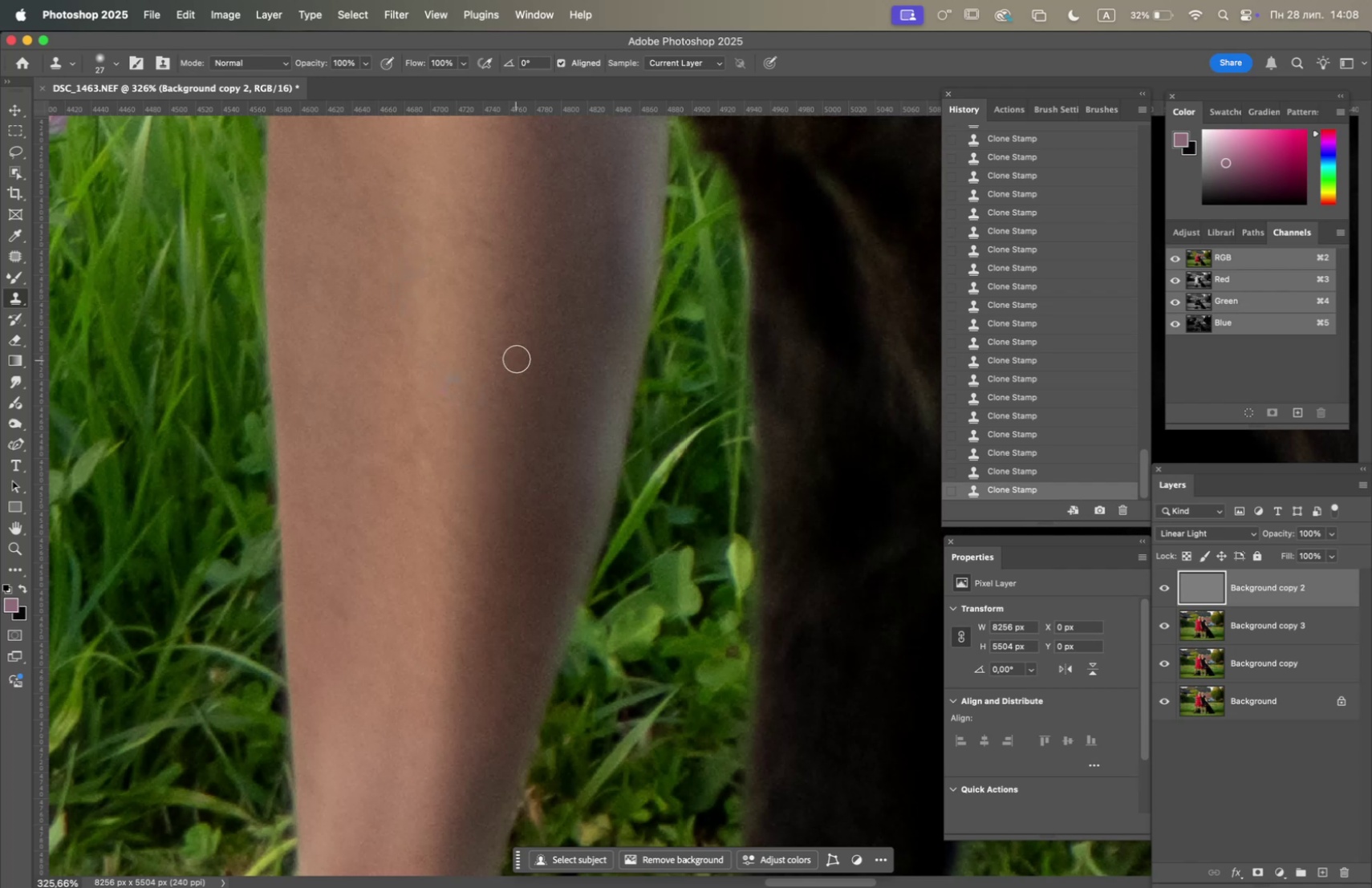 
hold_key(key=Space, duration=1.15)
 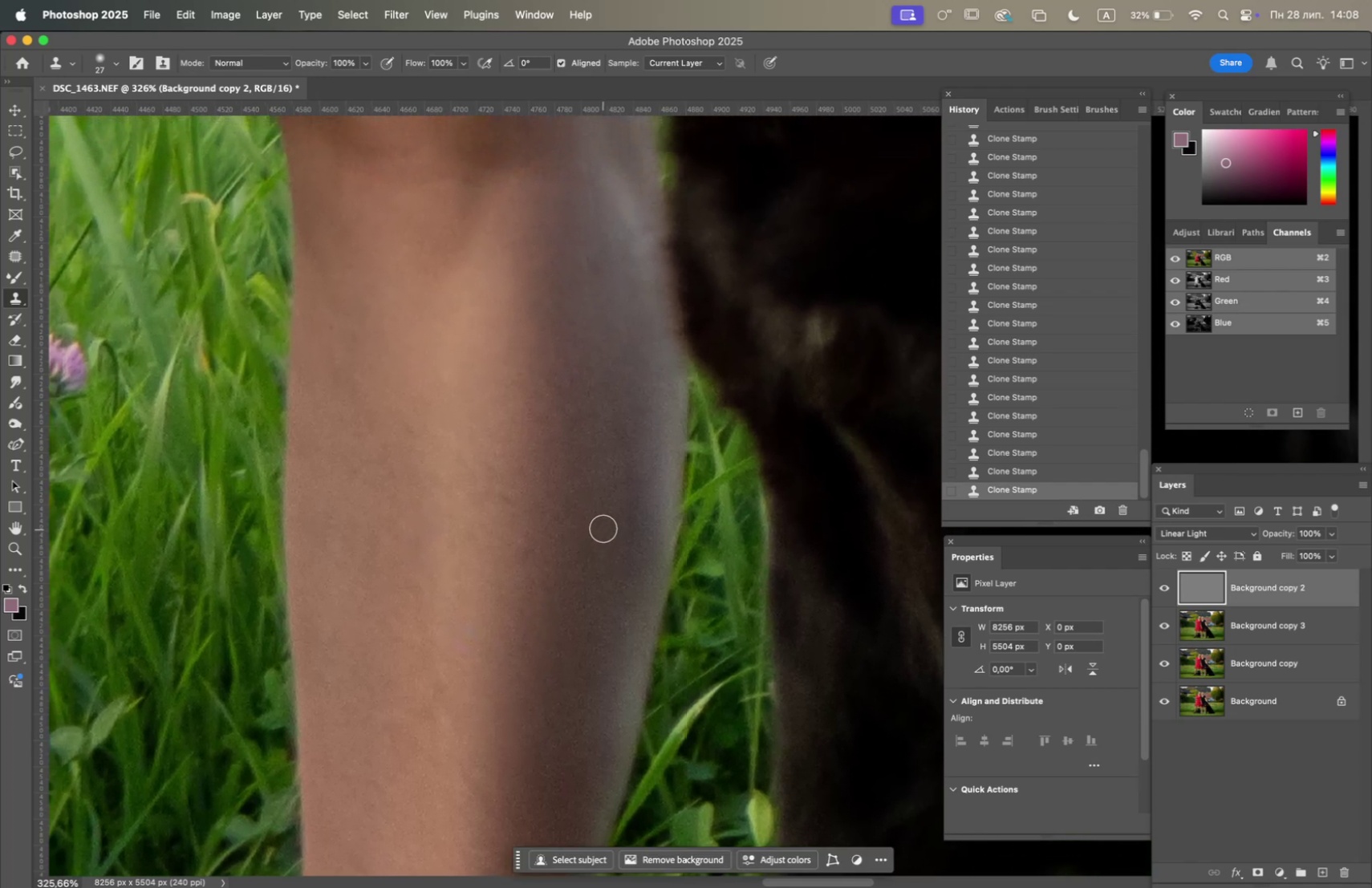 
left_click_drag(start_coordinate=[518, 360], to_coordinate=[537, 609])
 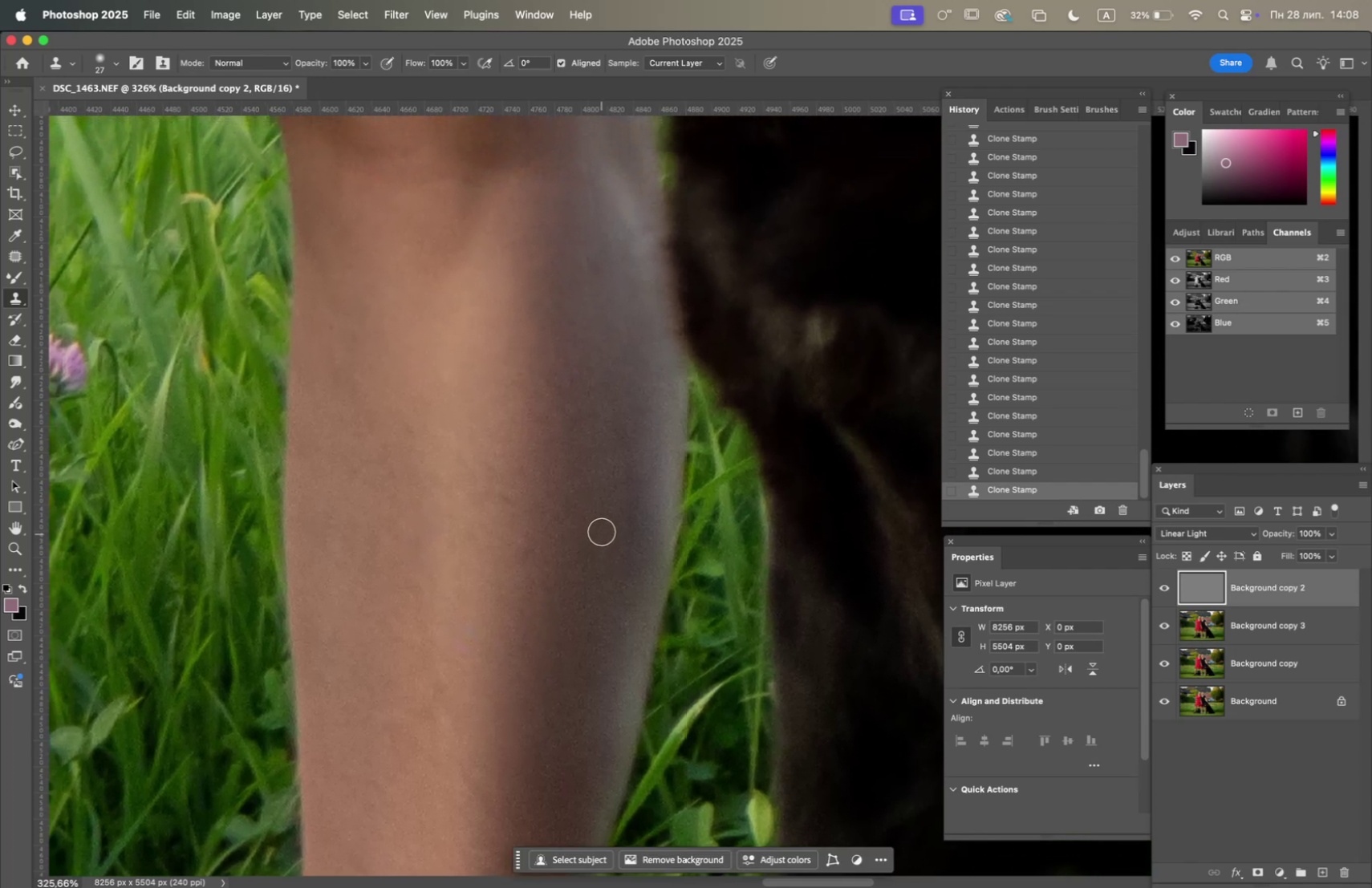 
hold_key(key=OptionLeft, duration=0.88)
left_click([561, 458])
 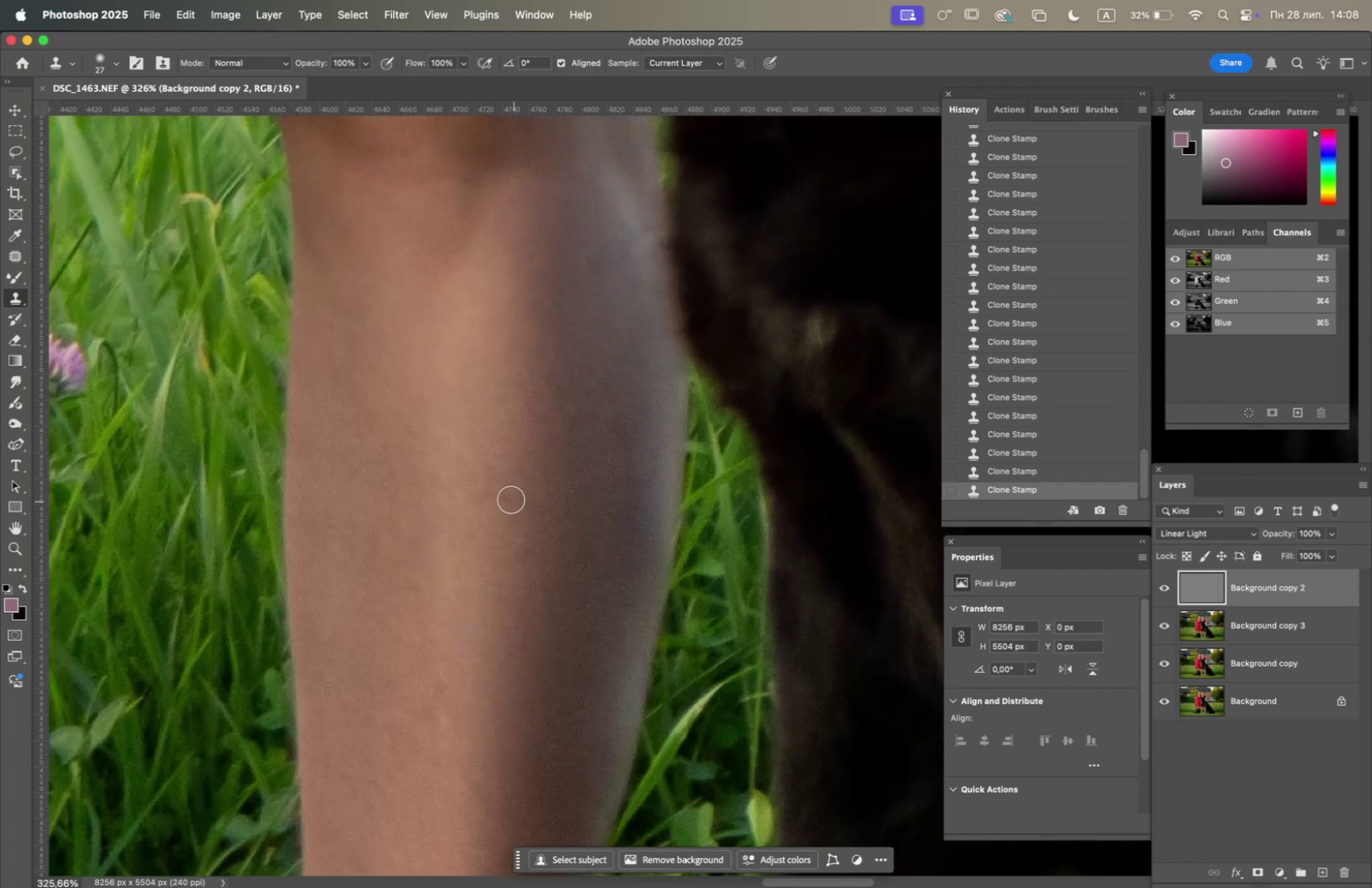 
left_click([509, 496])
 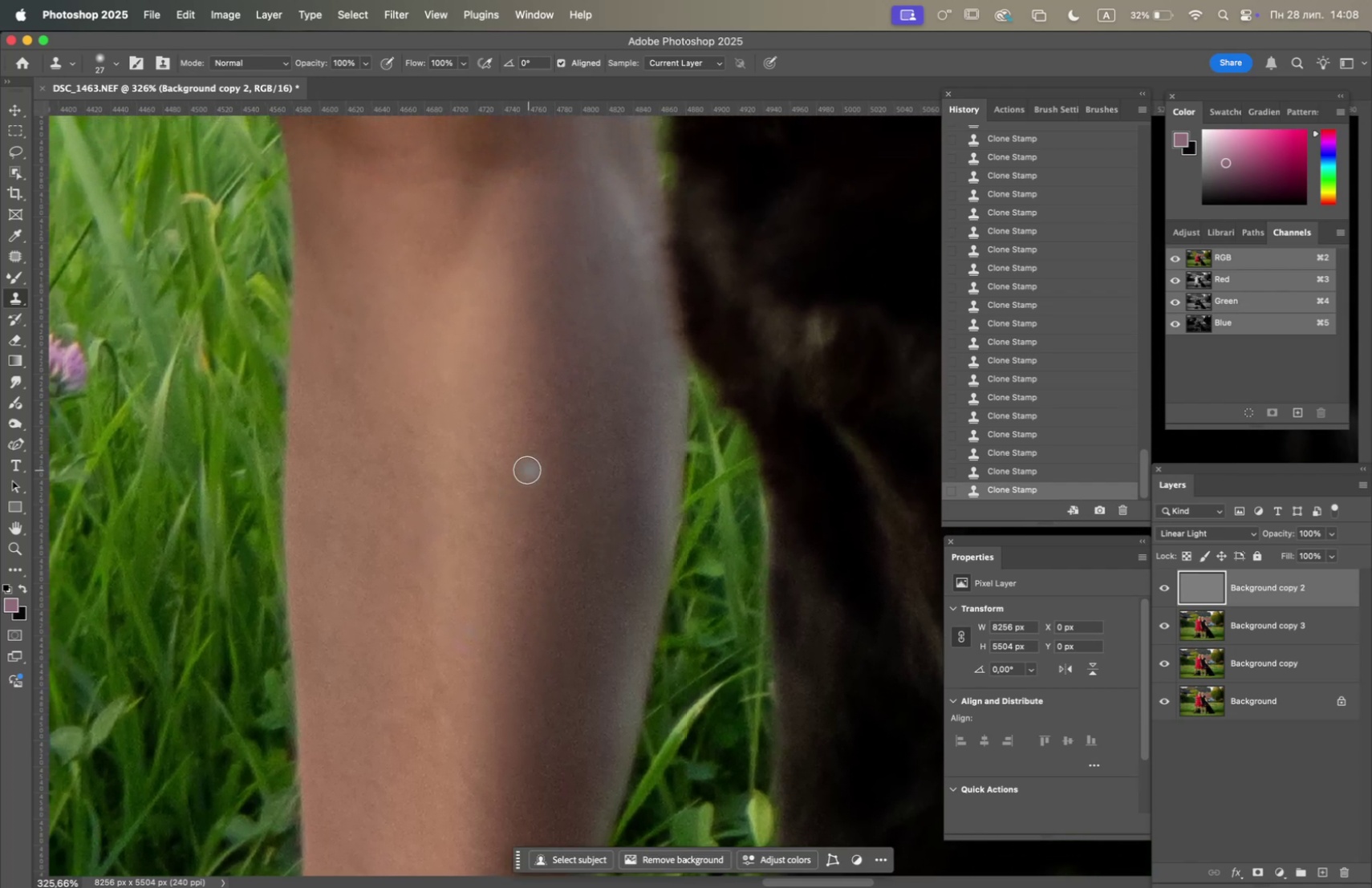 
triple_click([526, 468])
 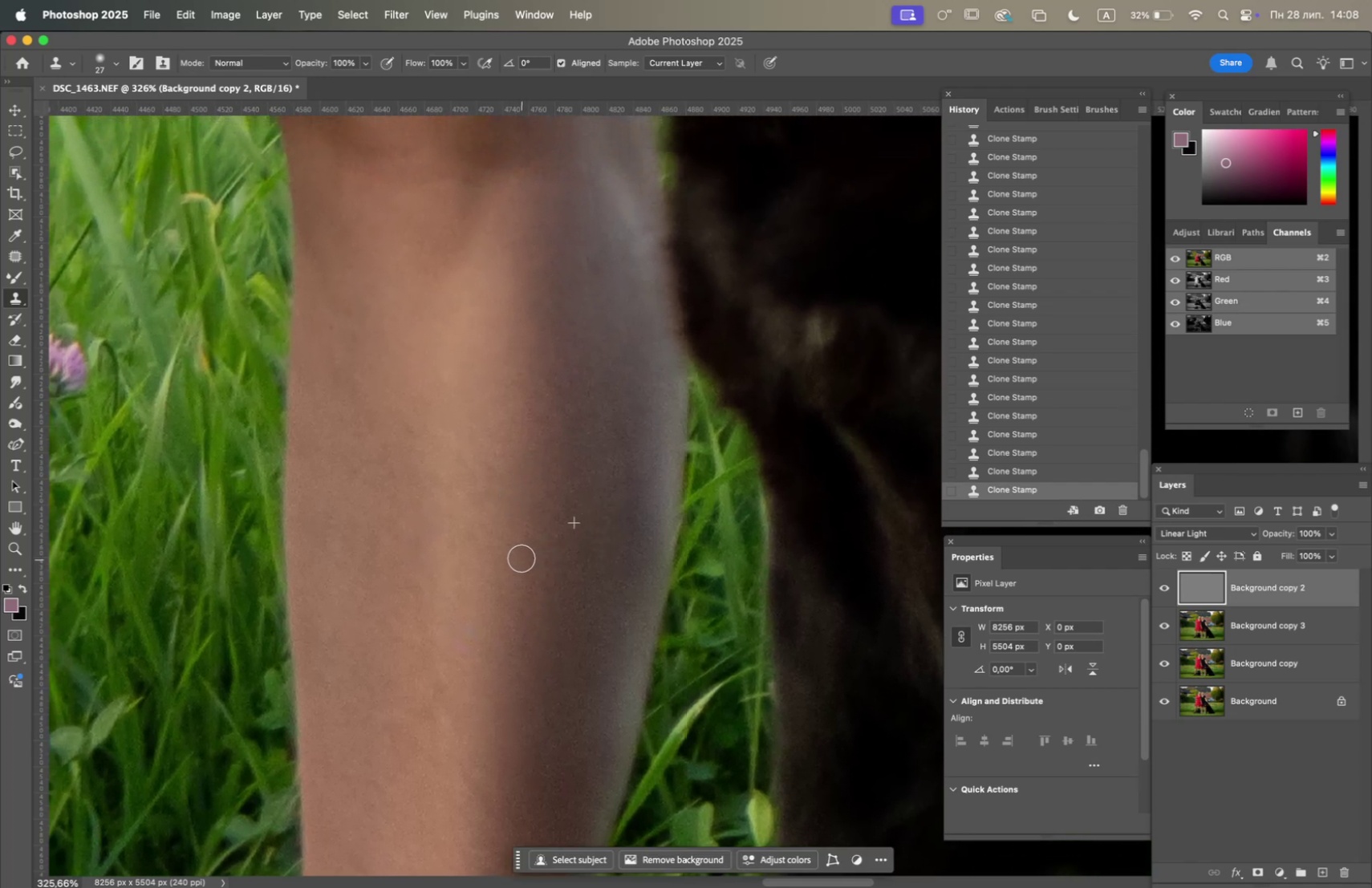 
triple_click([567, 505])
 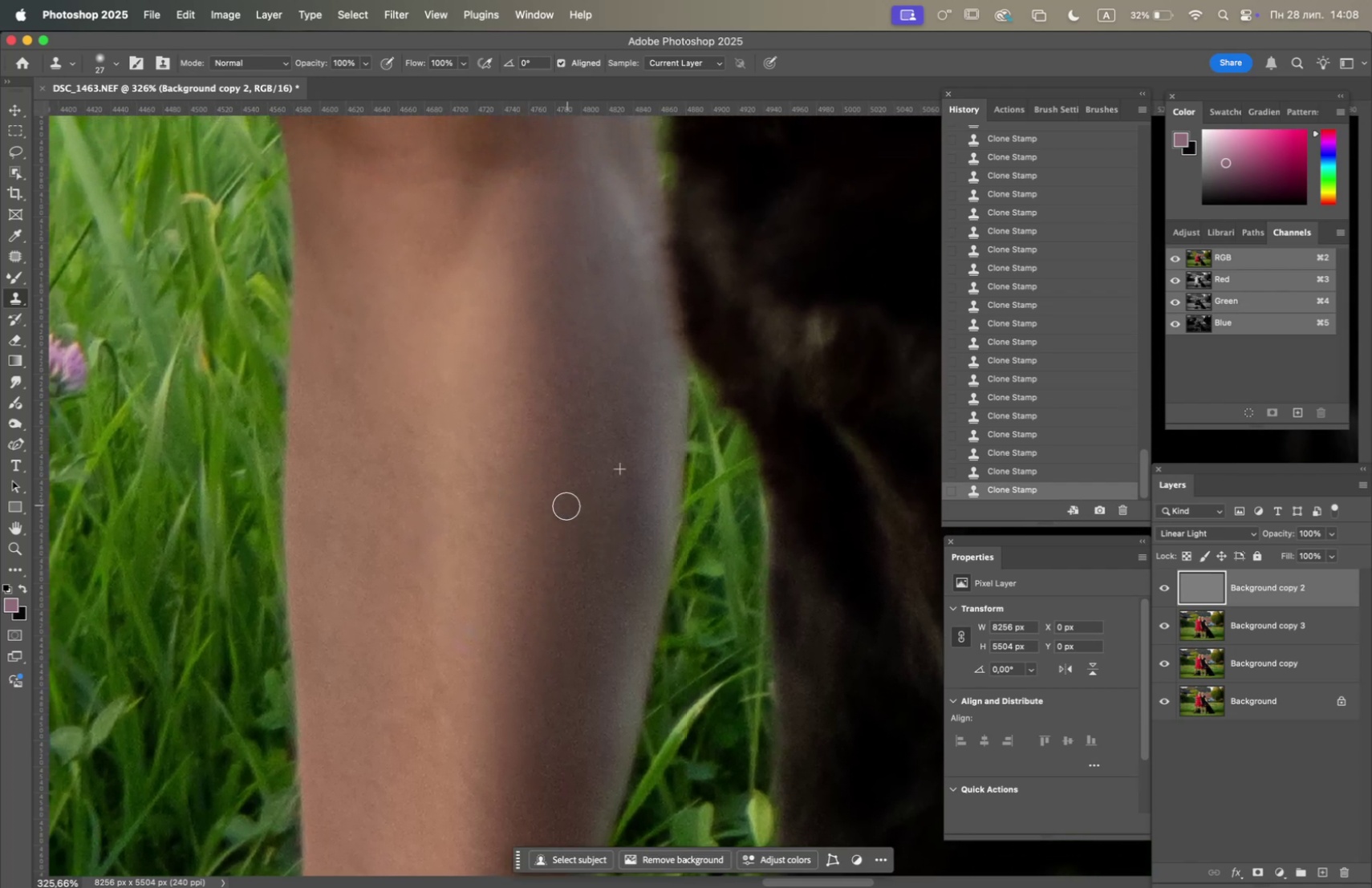 
triple_click([559, 517])
 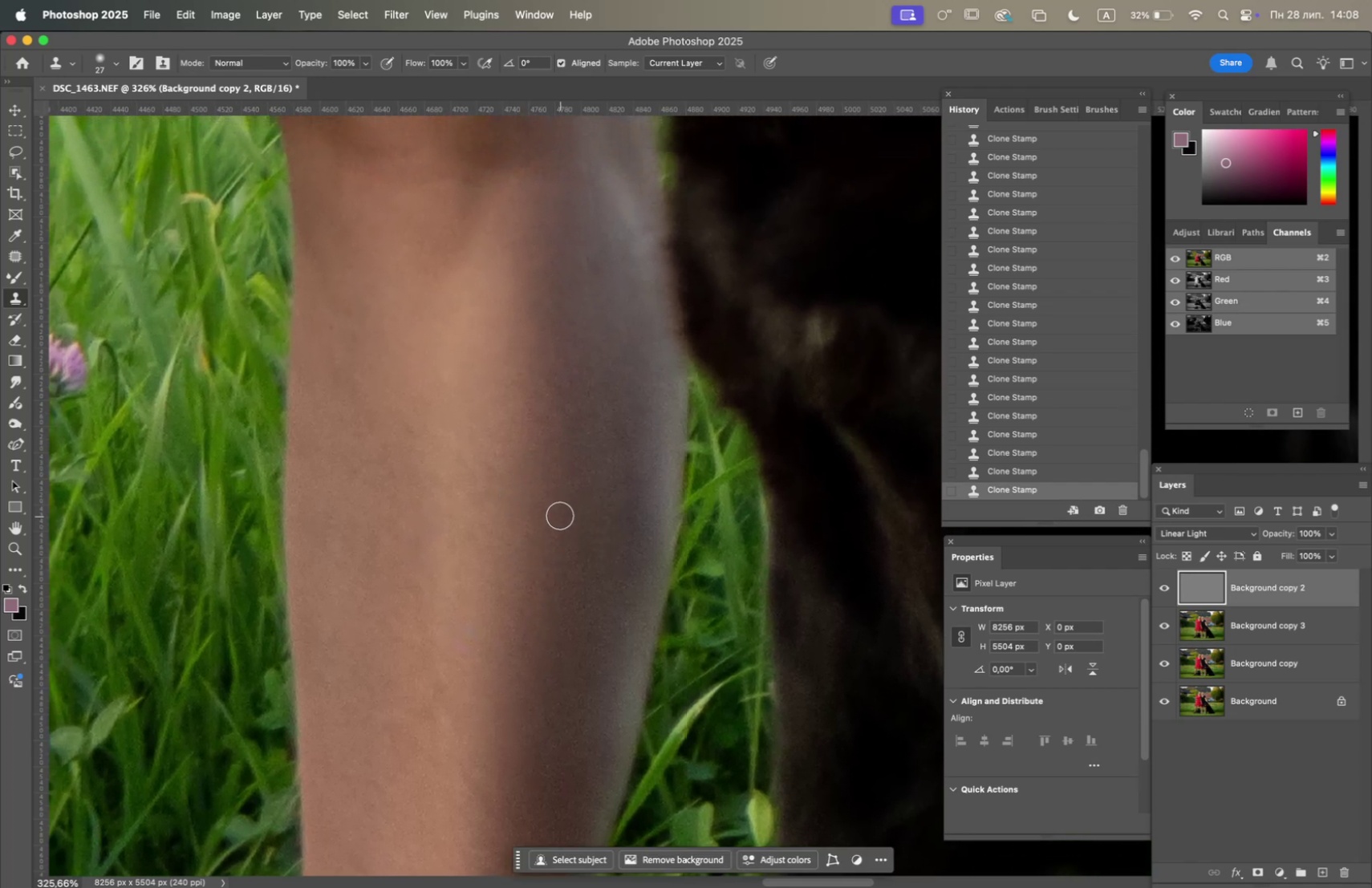 
hold_key(key=OptionLeft, duration=0.67)
left_click([616, 304])
 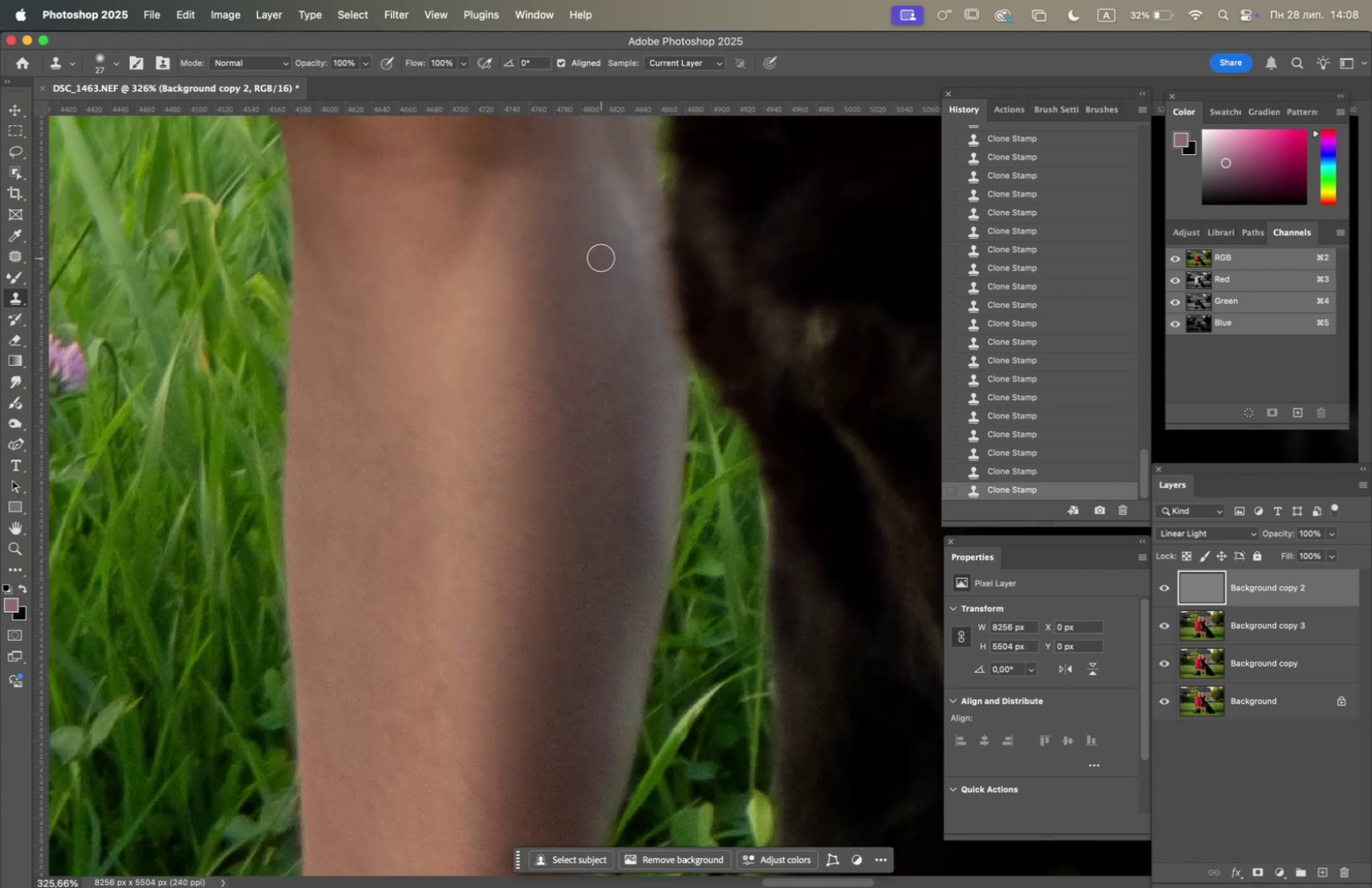 
hold_key(key=OptionLeft, duration=2.81)
scroll: coordinate [499, 435], scroll_direction: none, amount: 0.0
 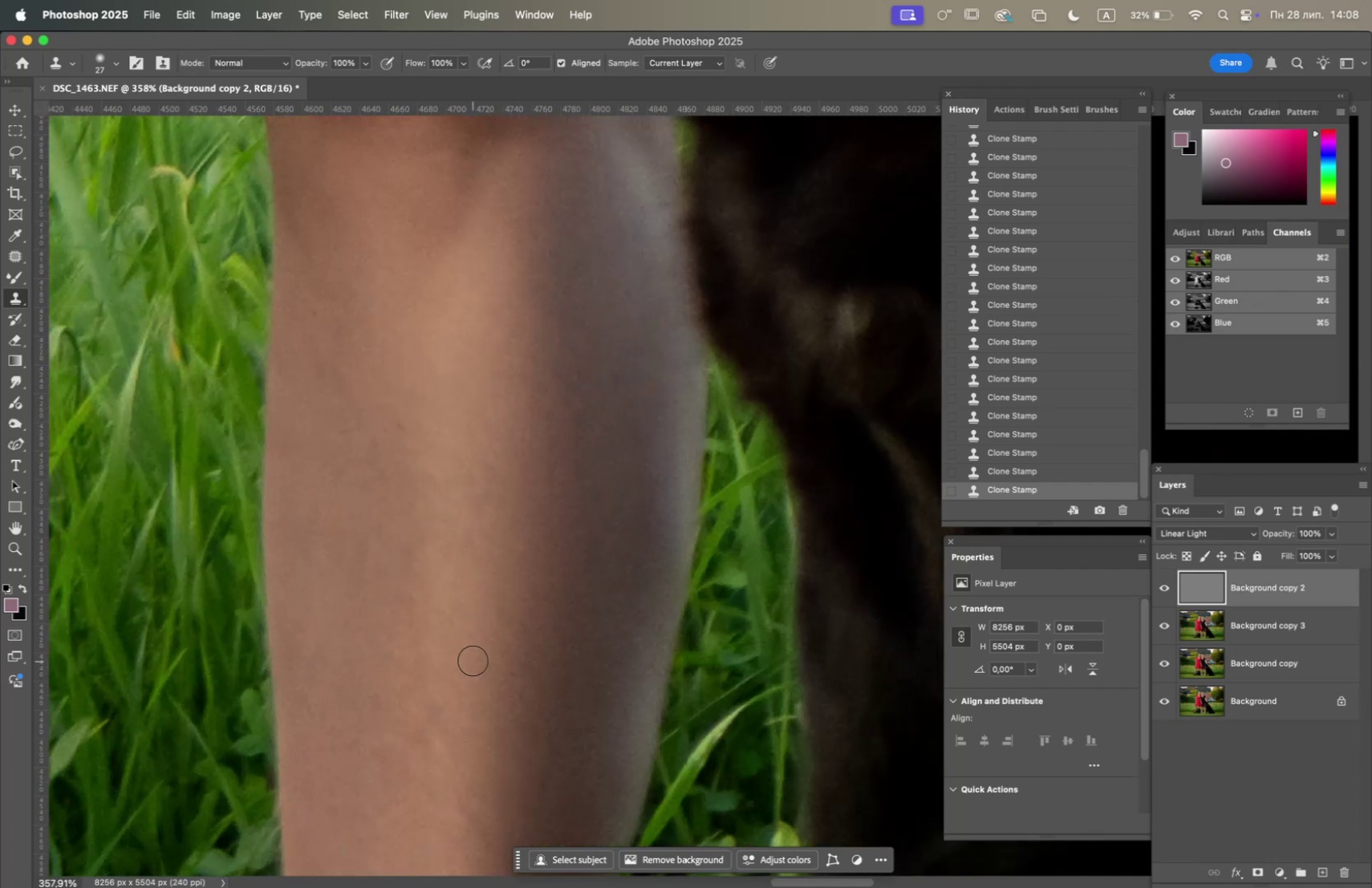 
hold_key(key=Space, duration=0.72)
 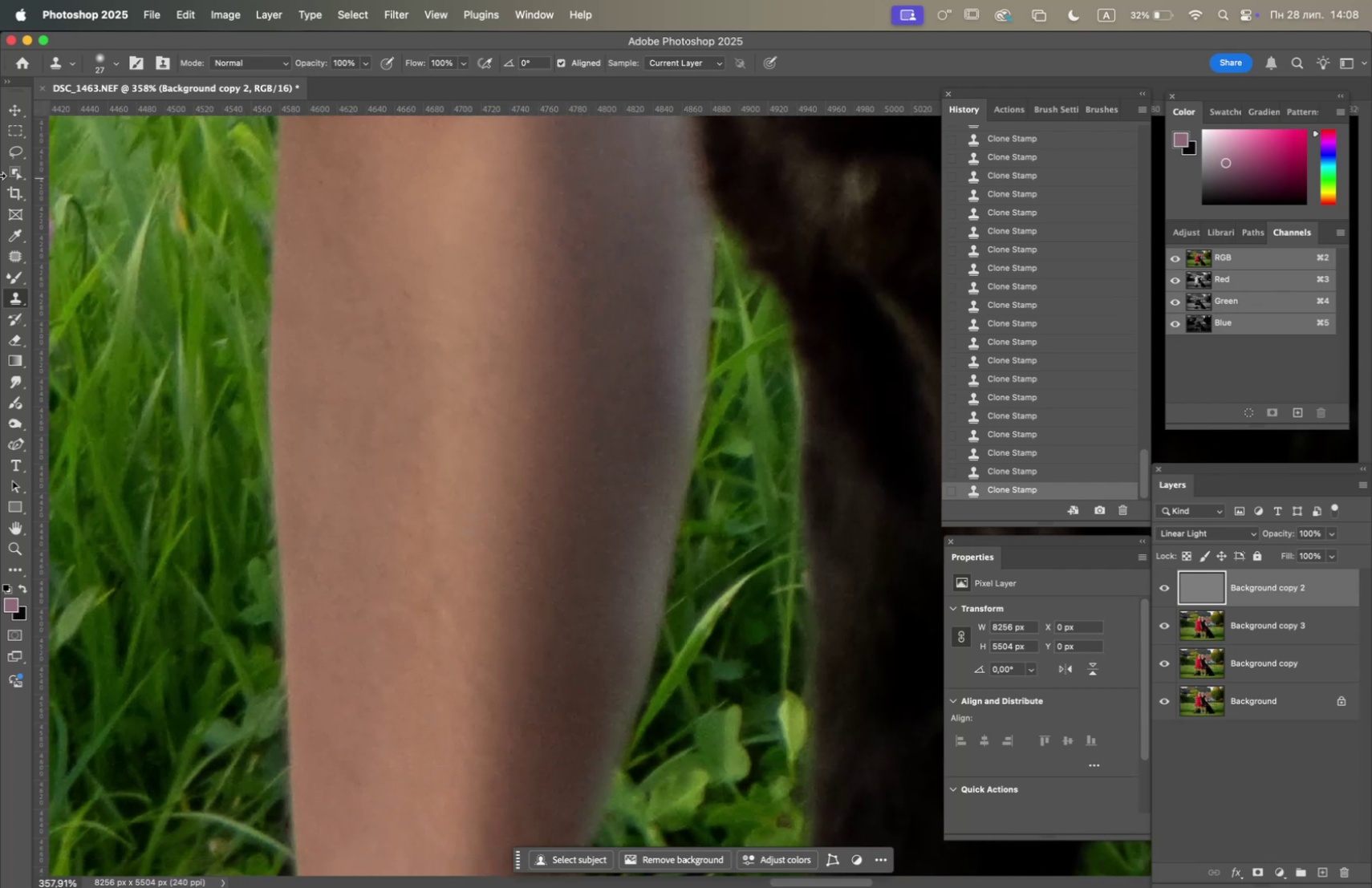 
left_click_drag(start_coordinate=[475, 633], to_coordinate=[481, 502])
 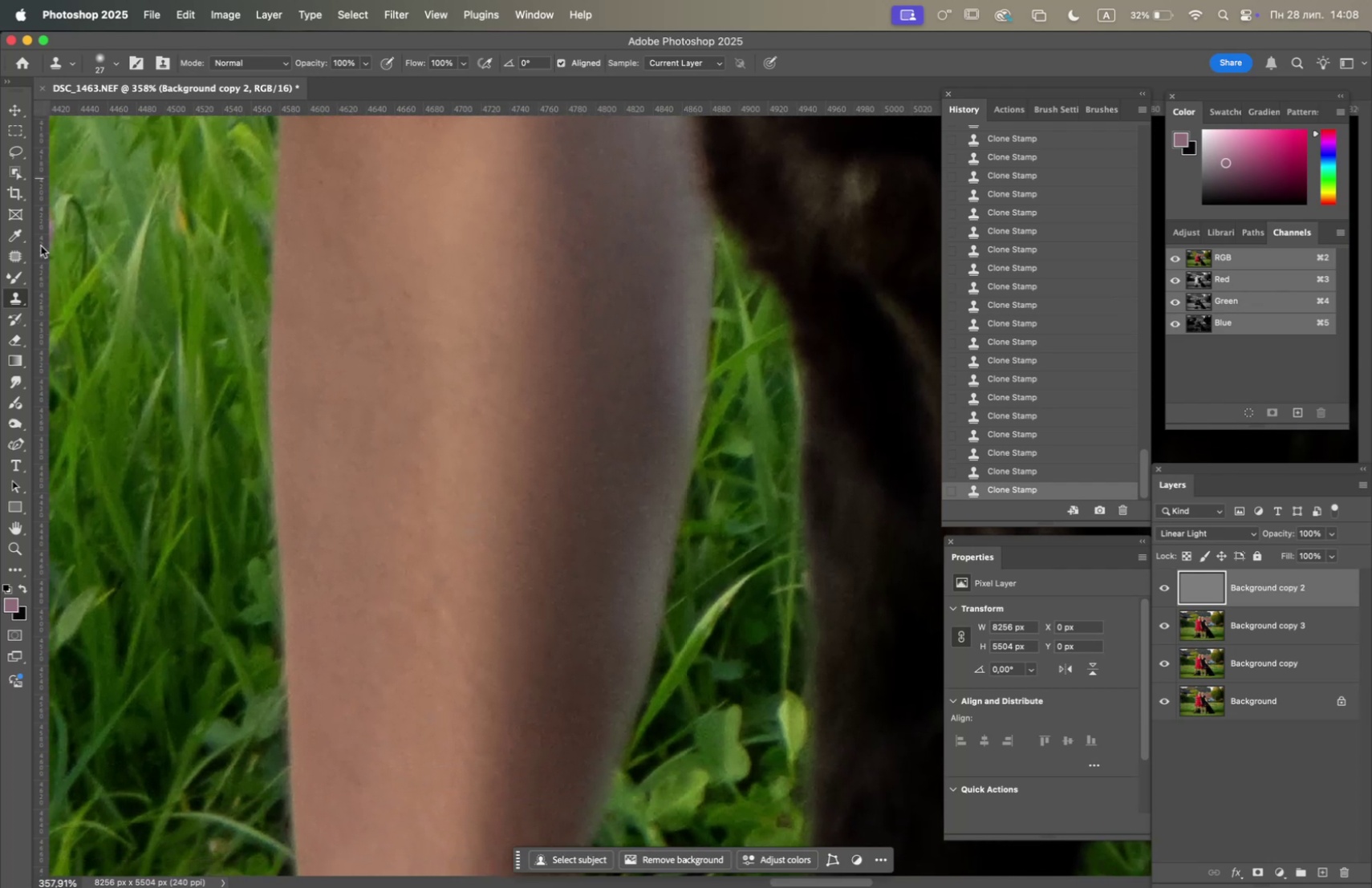 
left_click([21, 253])
 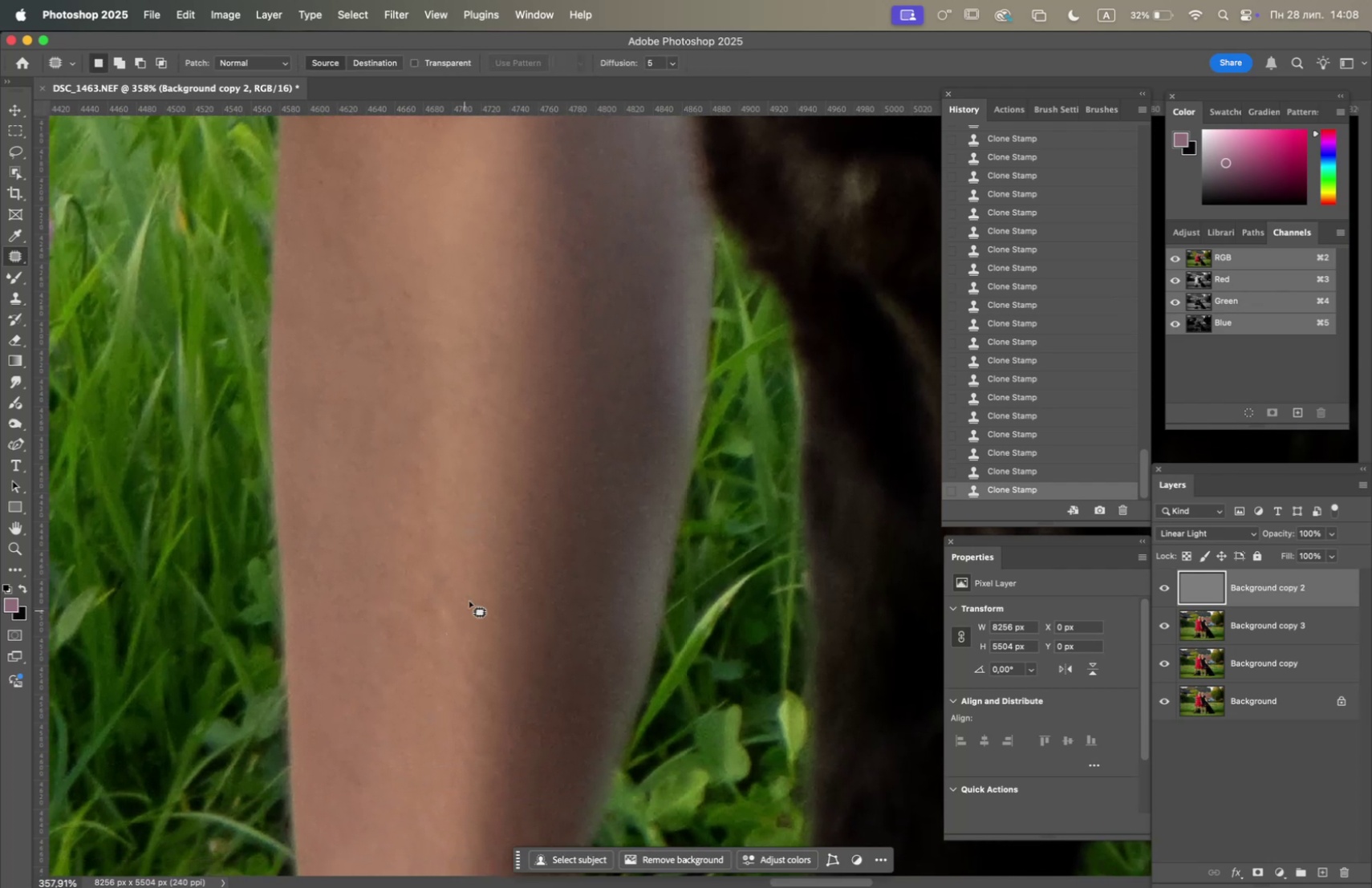 
left_click_drag(start_coordinate=[464, 594], to_coordinate=[476, 649])
 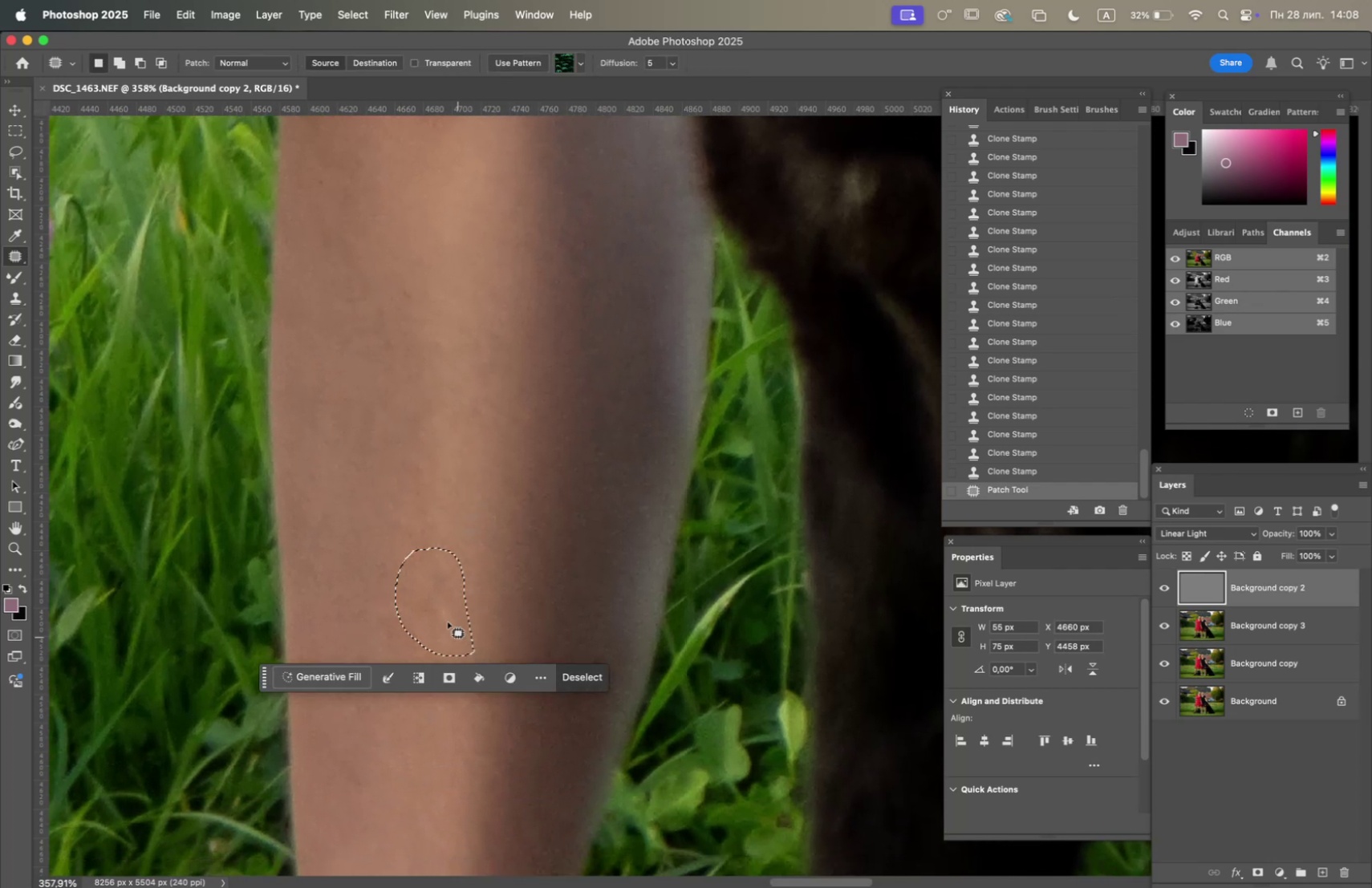 
left_click_drag(start_coordinate=[440, 610], to_coordinate=[578, 498])
 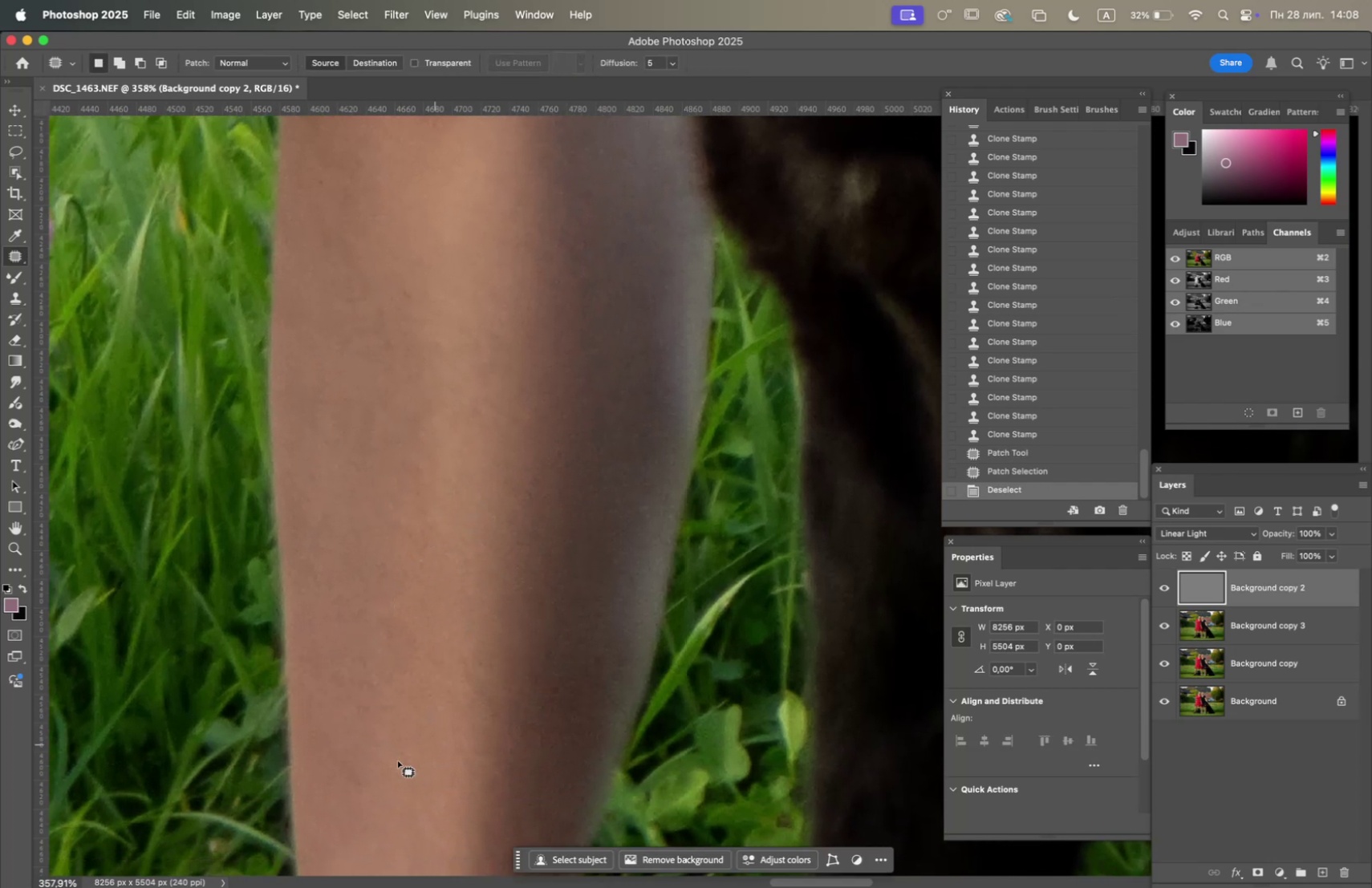 
left_click_drag(start_coordinate=[359, 765], to_coordinate=[372, 789])
 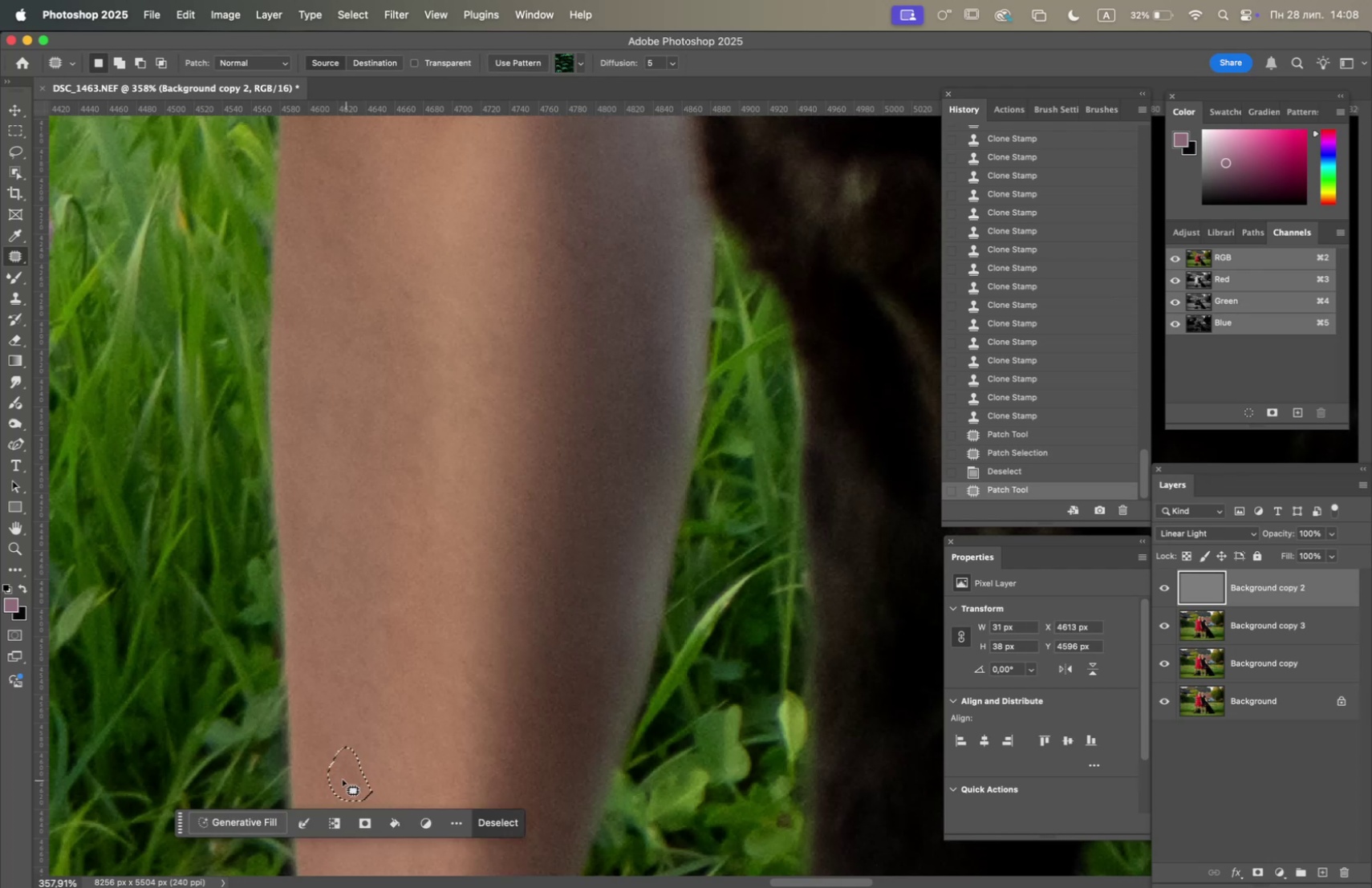 
left_click_drag(start_coordinate=[343, 776], to_coordinate=[376, 823])
 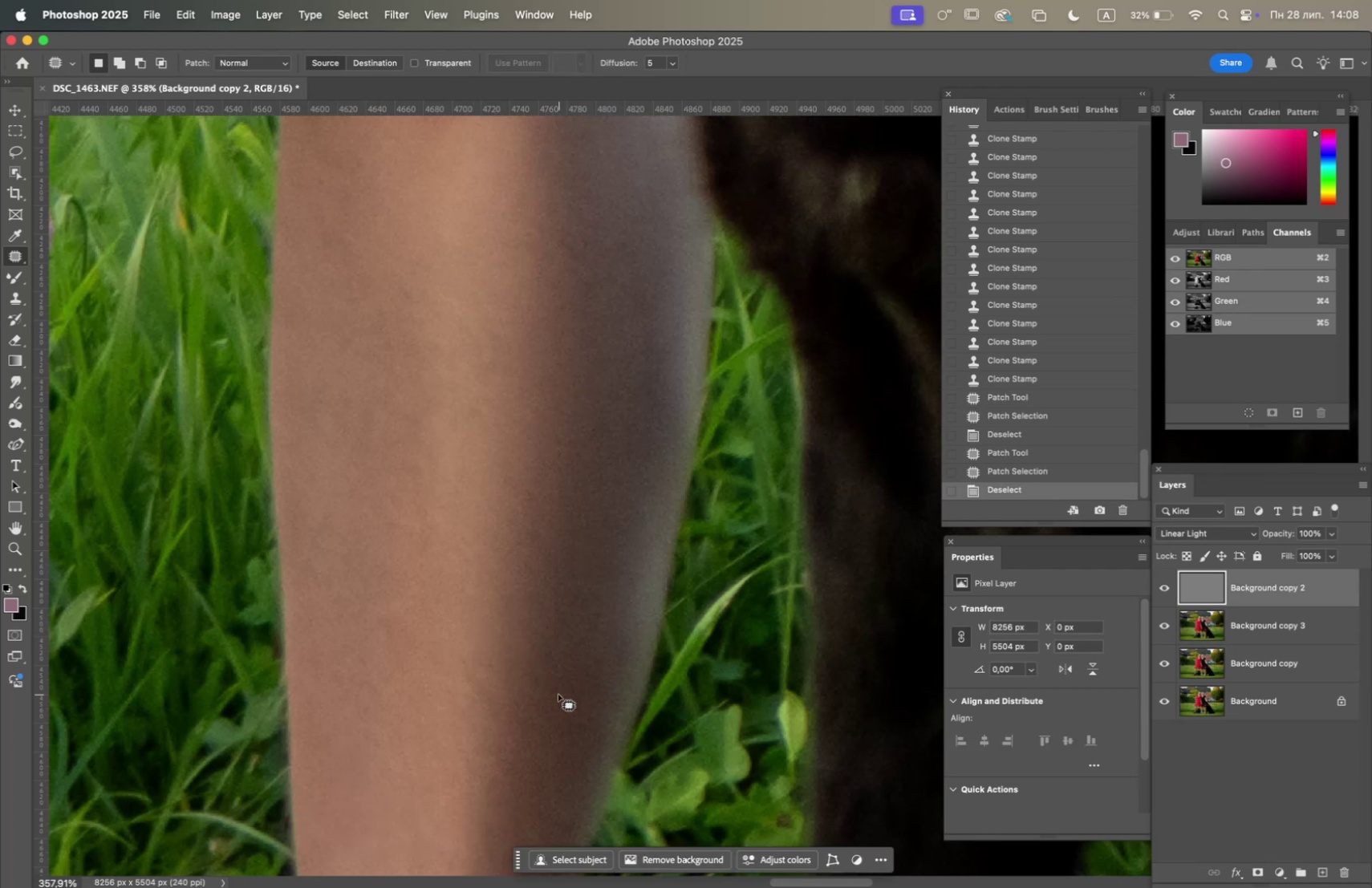 
hold_key(key=Space, duration=0.7)
 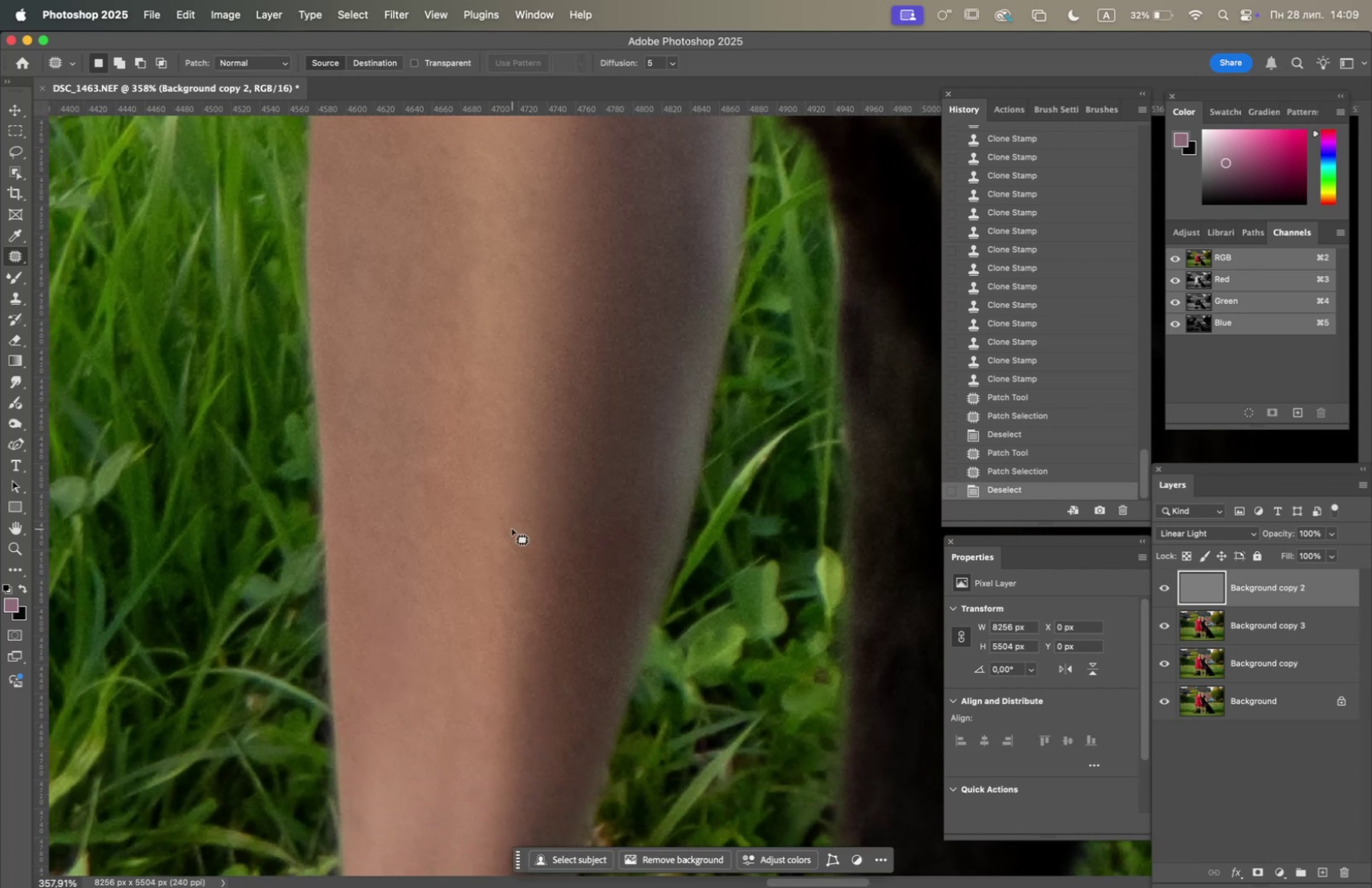 
left_click_drag(start_coordinate=[564, 648], to_coordinate=[602, 505])
 